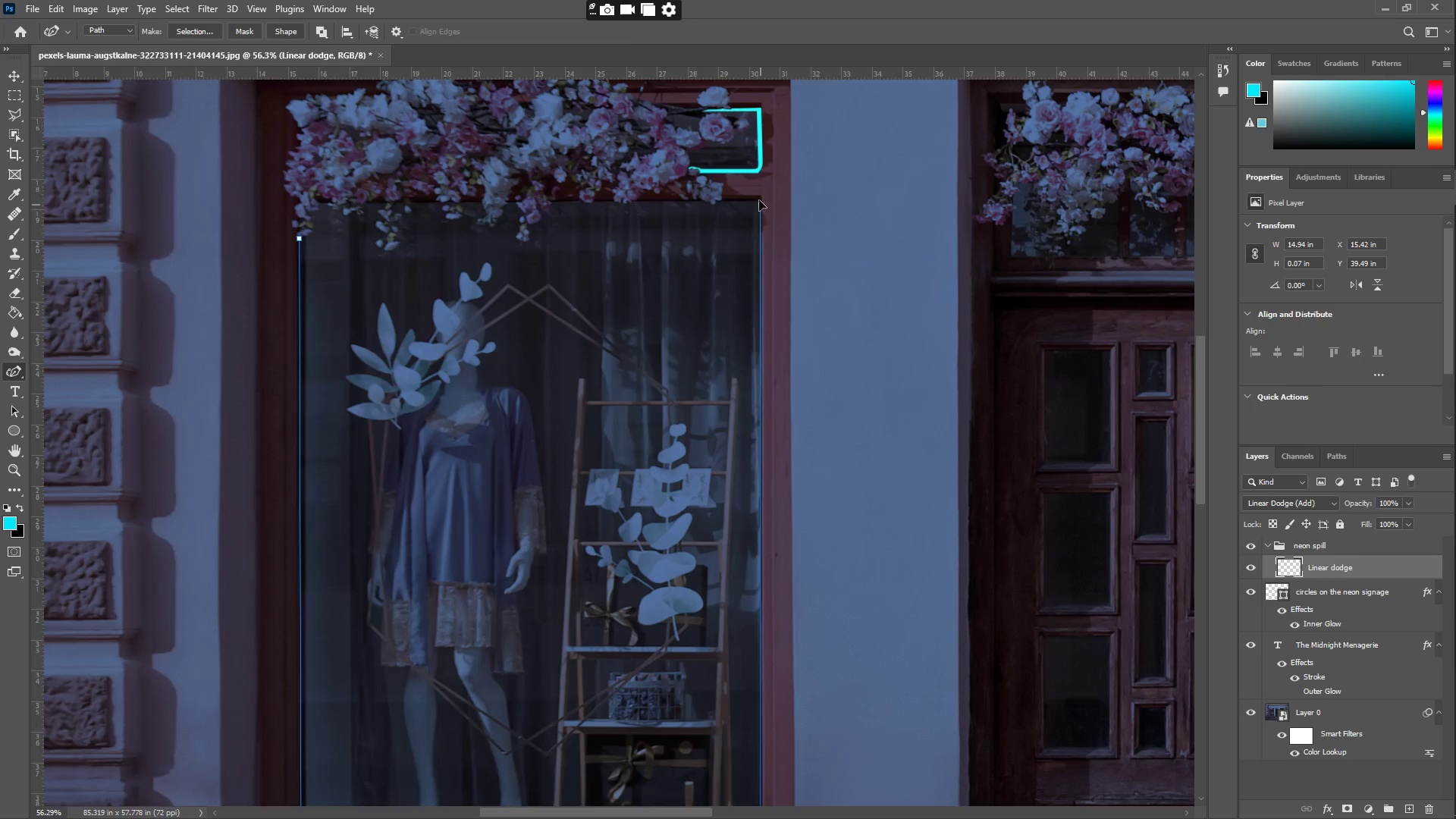 
left_click_drag(start_coordinate=[838, 479], to_coordinate=[704, 635])
 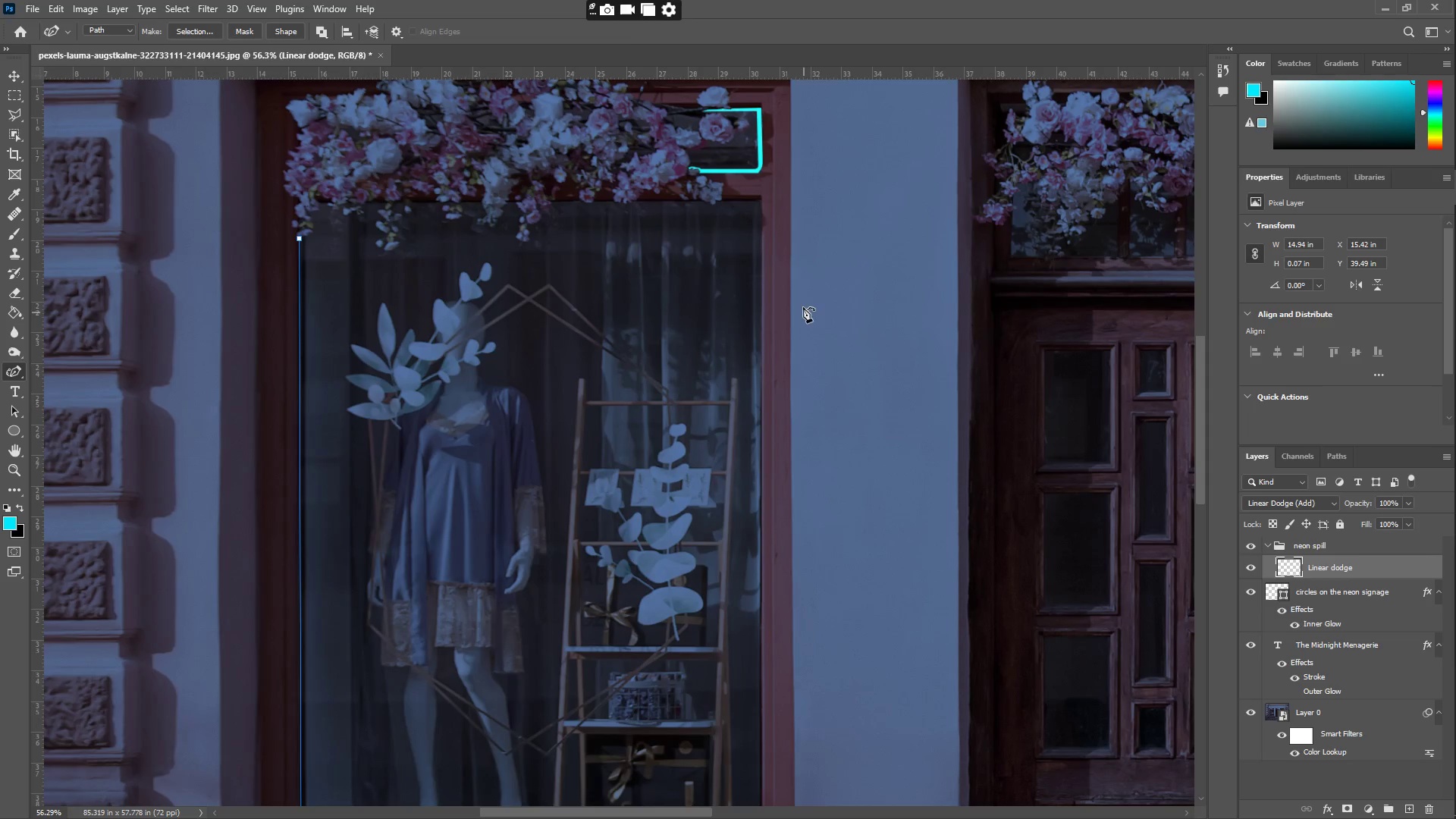 
left_click_drag(start_coordinate=[799, 296], to_coordinate=[761, 199])
 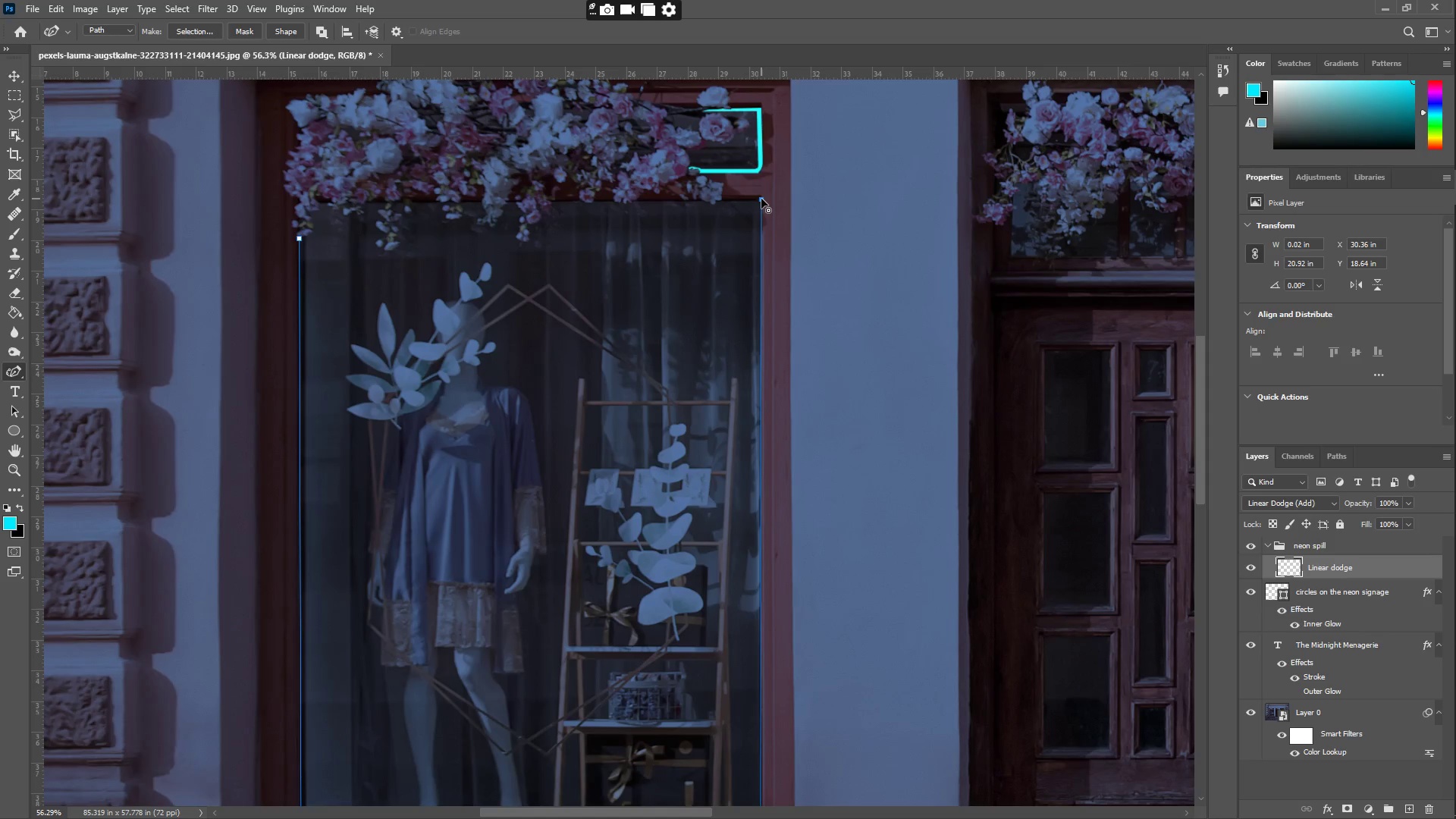 
double_click([761, 199])
 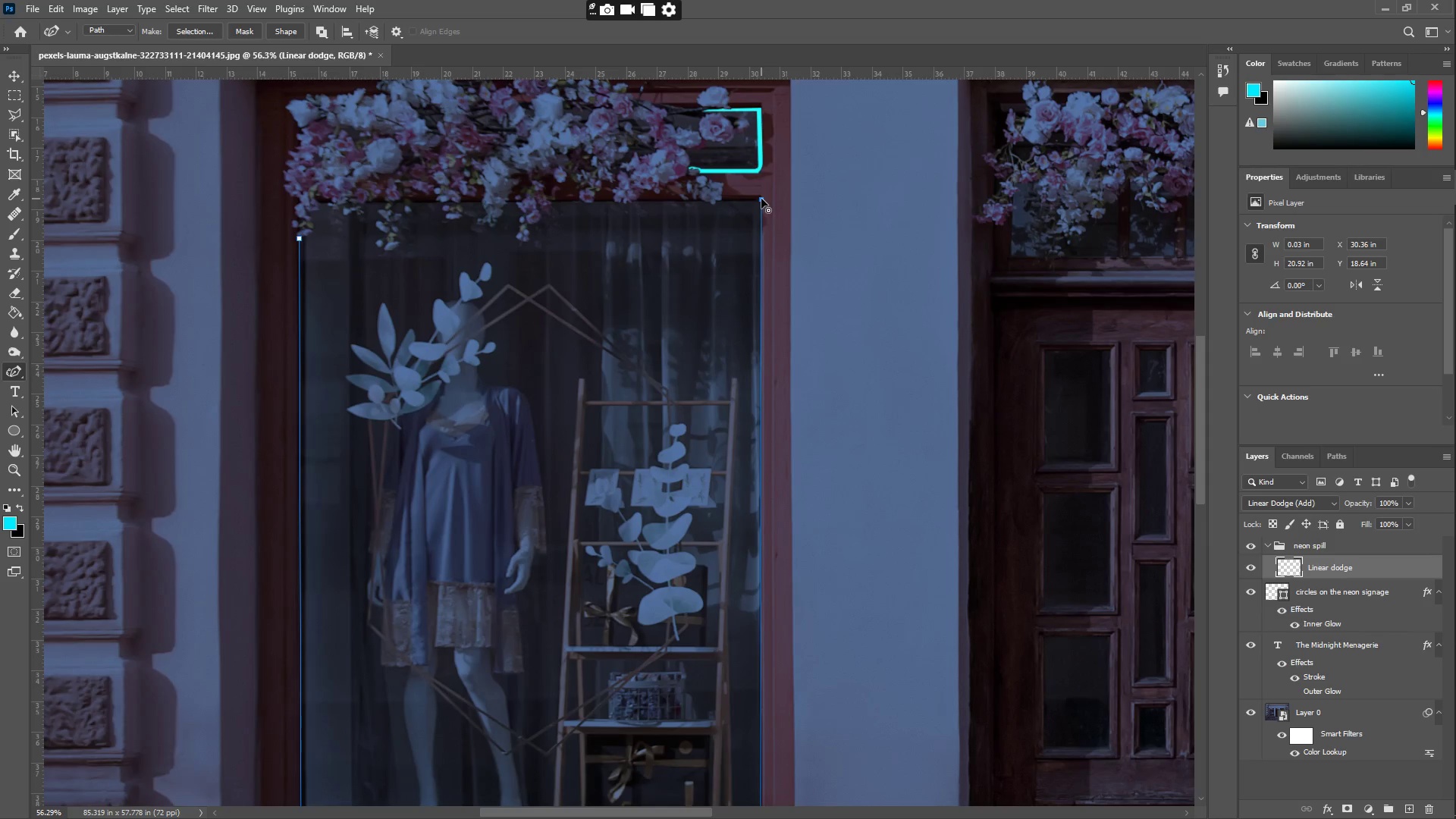 
key(Z)
 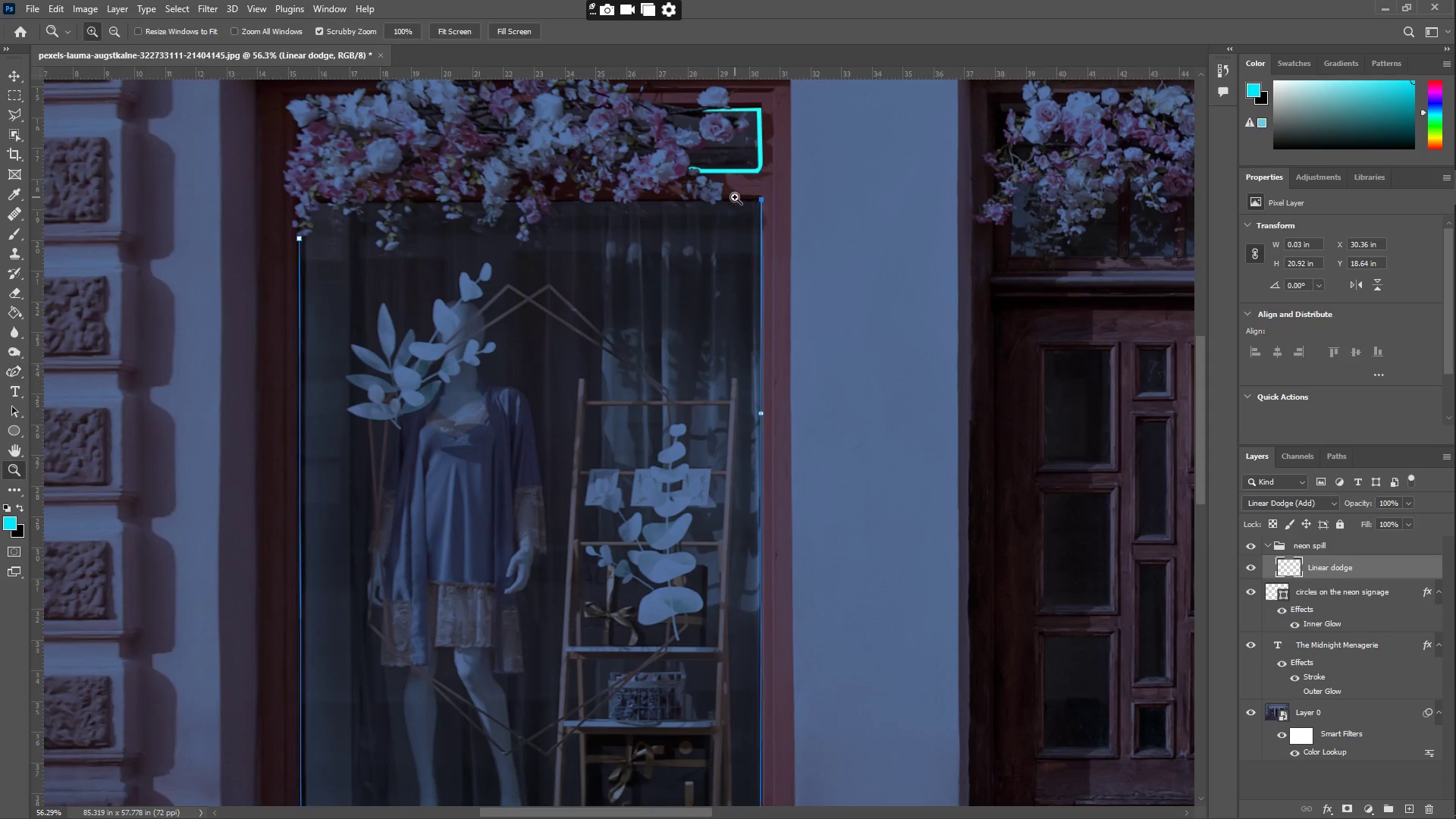 
left_click_drag(start_coordinate=[735, 197], to_coordinate=[855, 196])
 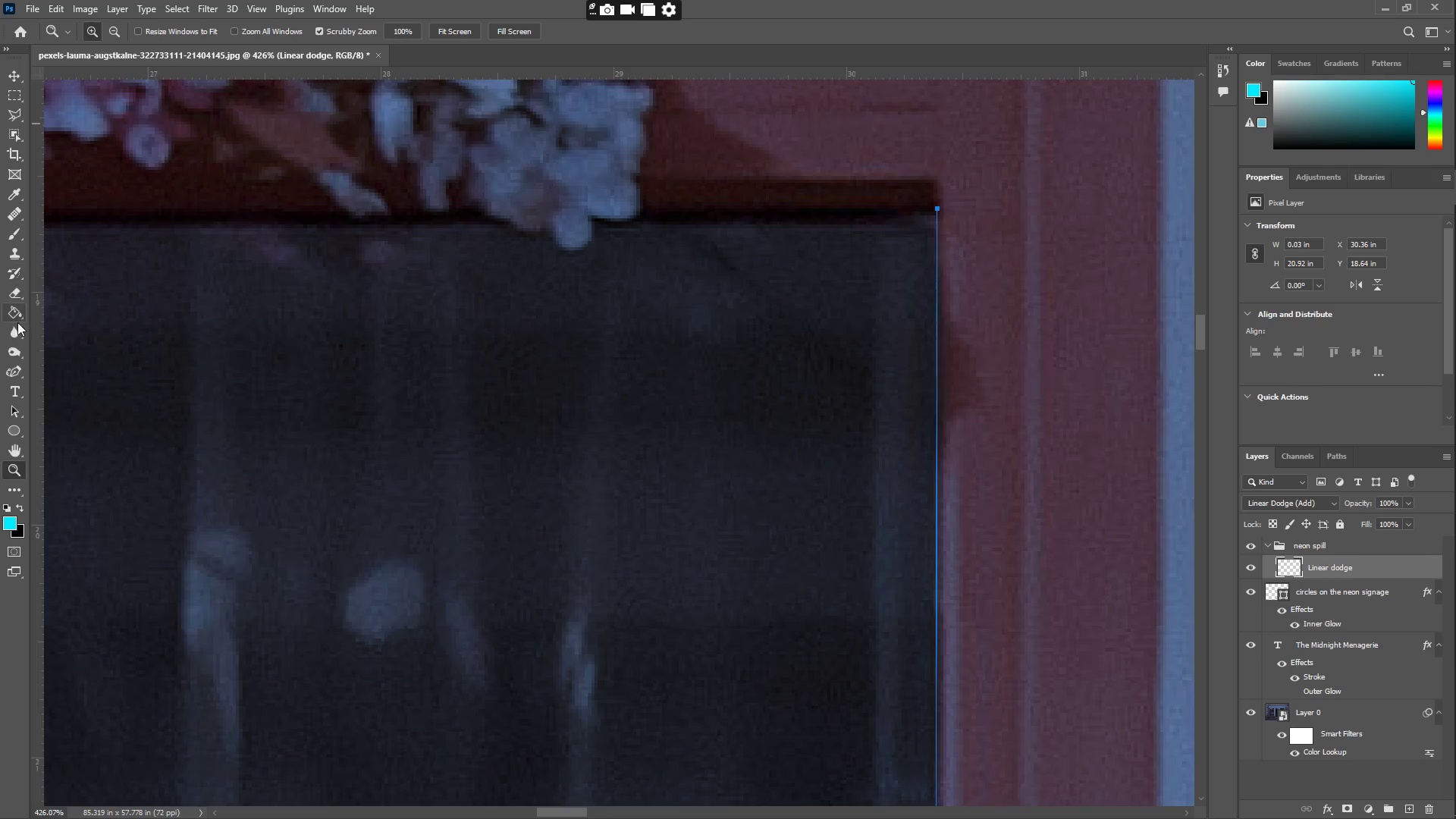 
left_click([6, 366])
 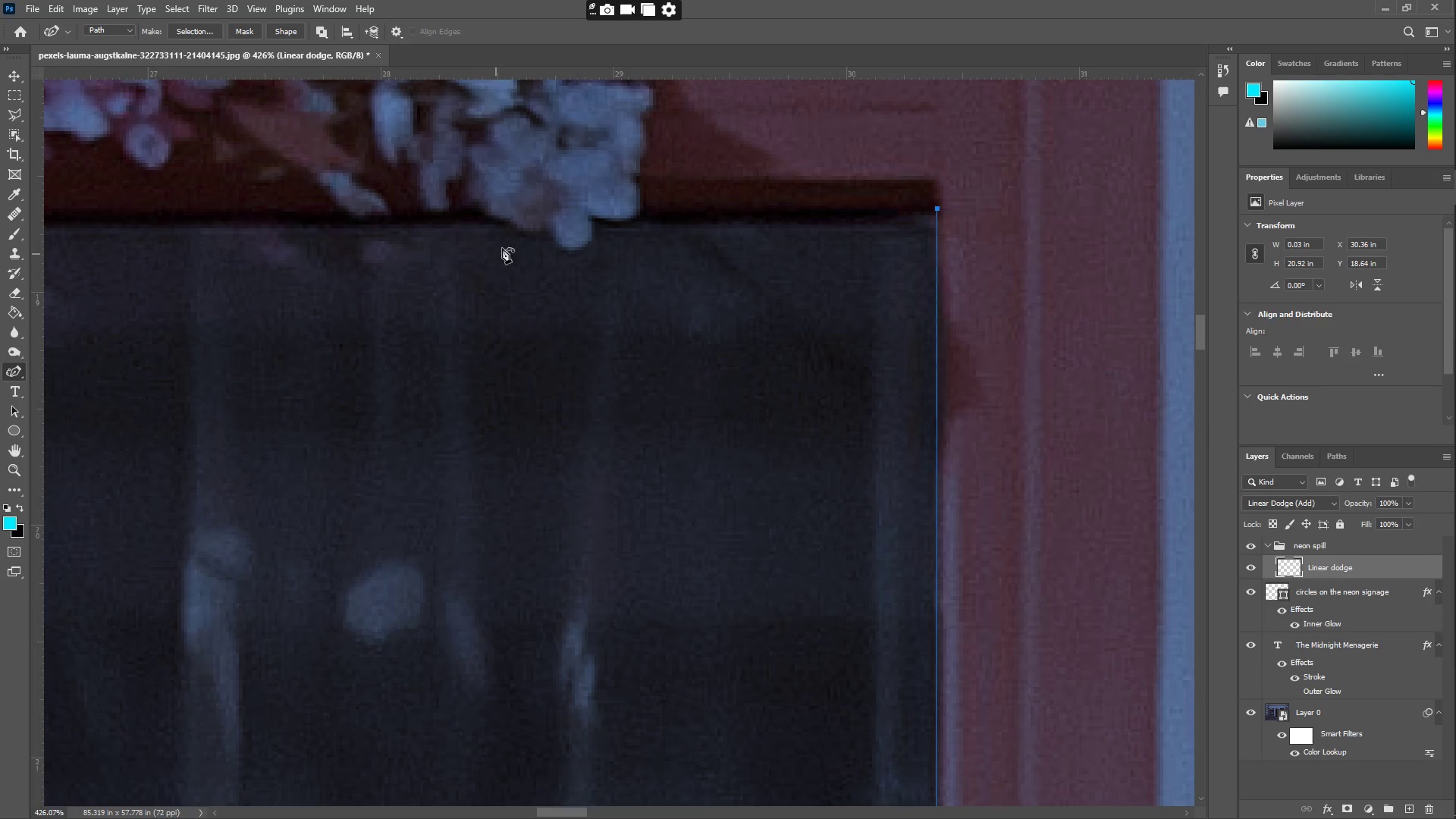 
left_click_drag(start_coordinate=[632, 233], to_coordinate=[638, 213])
 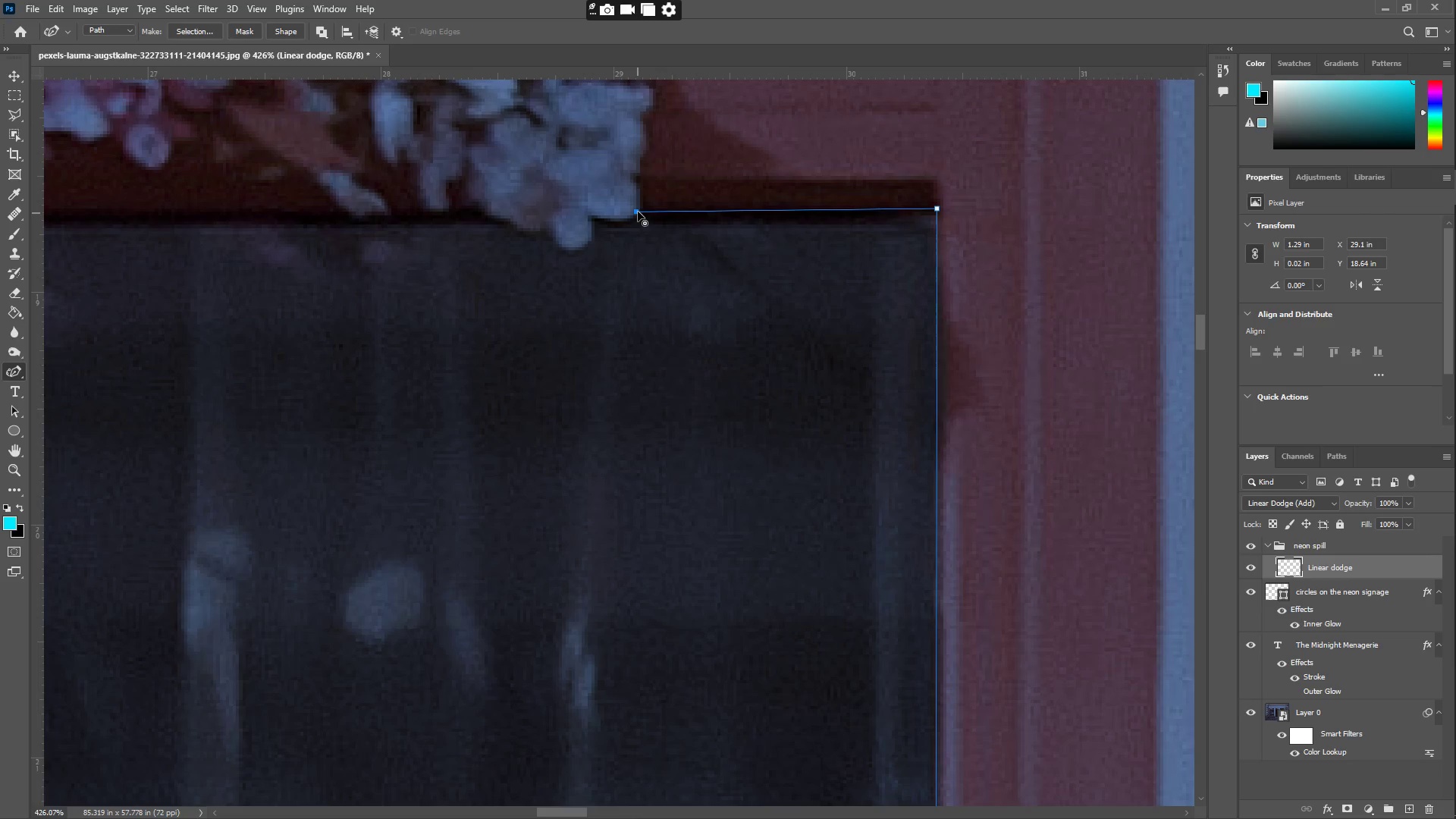 
double_click([638, 212])
 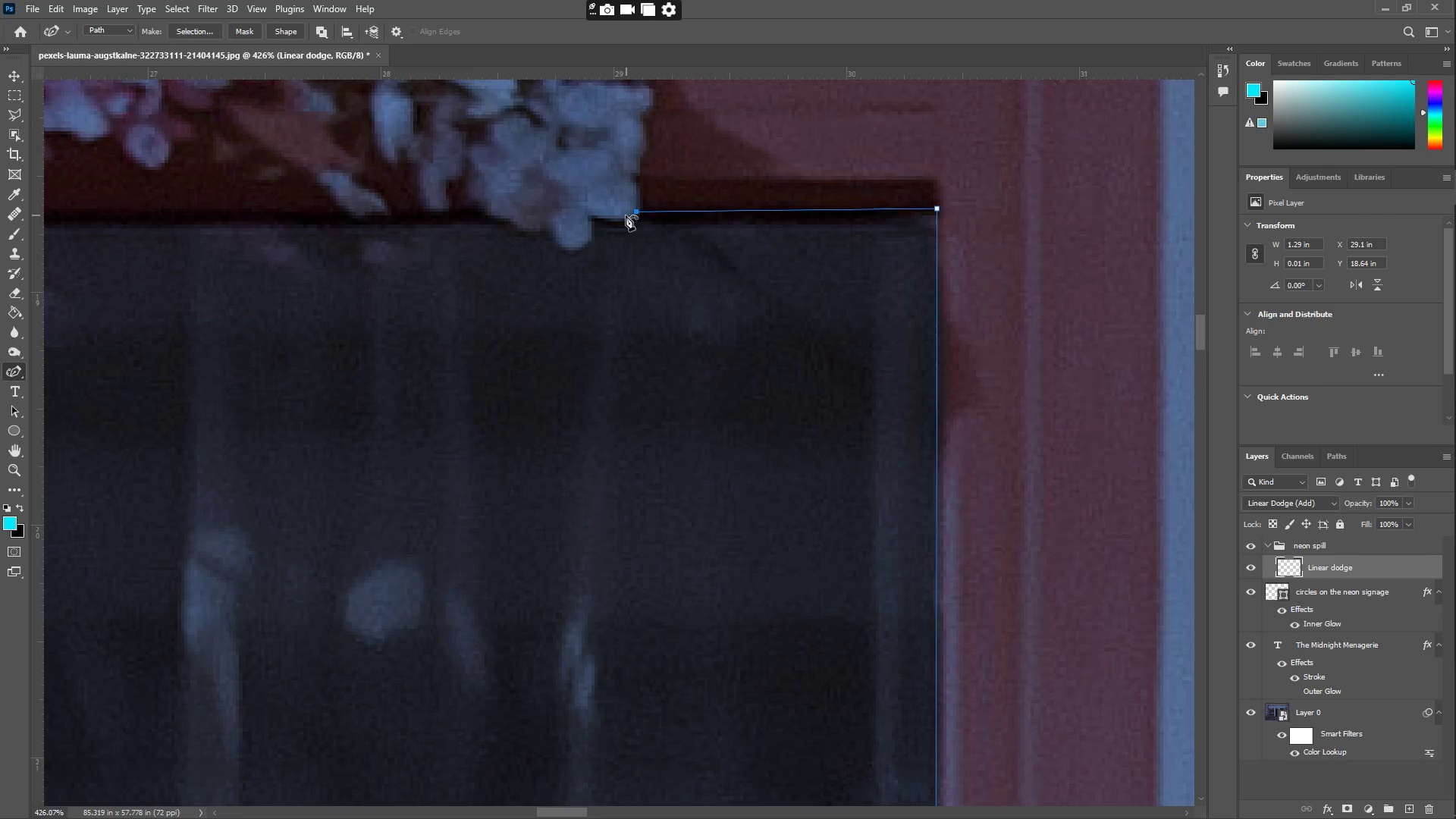 
left_click_drag(start_coordinate=[605, 219], to_coordinate=[590, 217])
 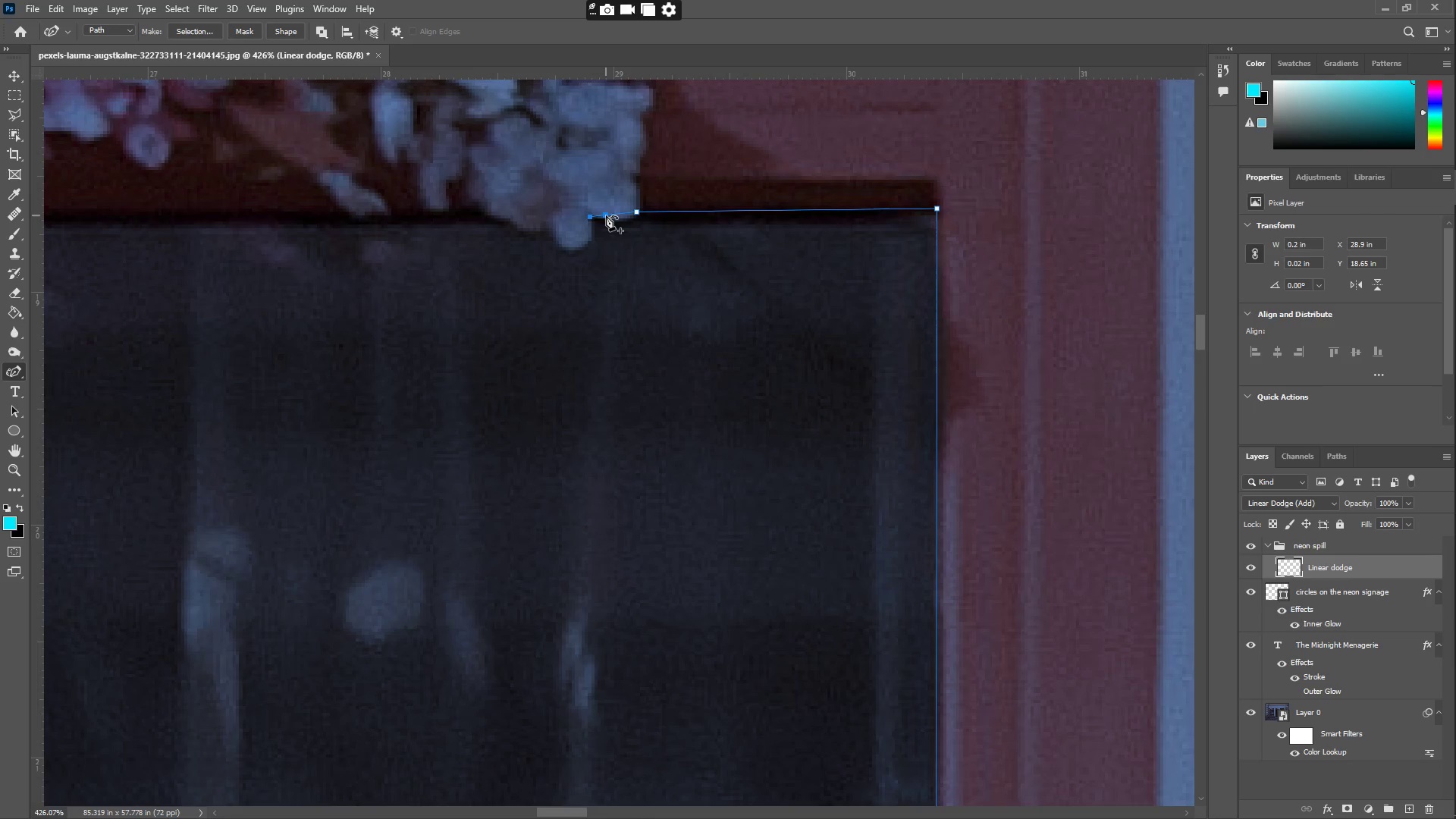 
left_click_drag(start_coordinate=[607, 215], to_coordinate=[637, 217])
 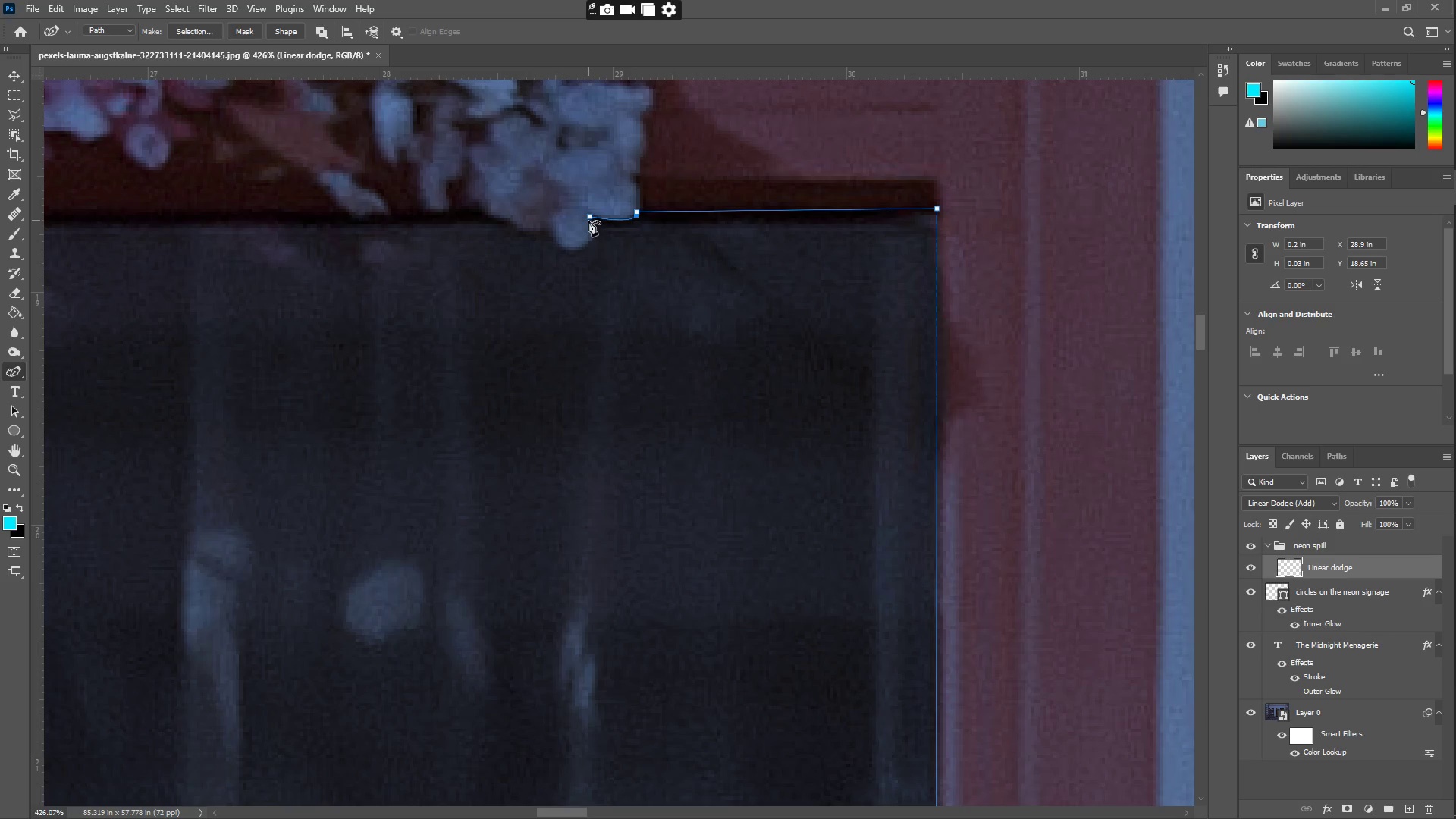 
double_click([588, 221])
 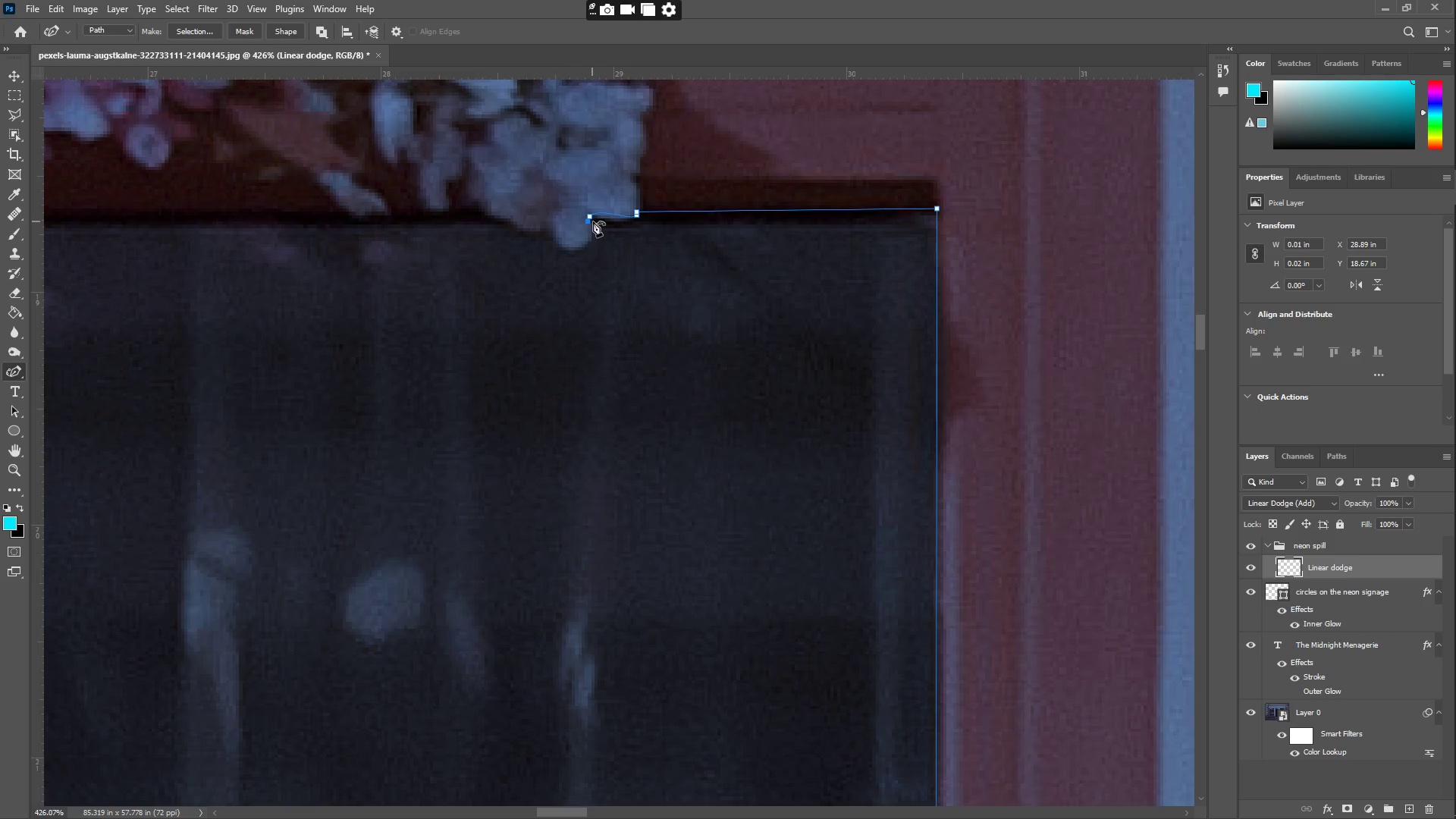 
key(Control+Z)
 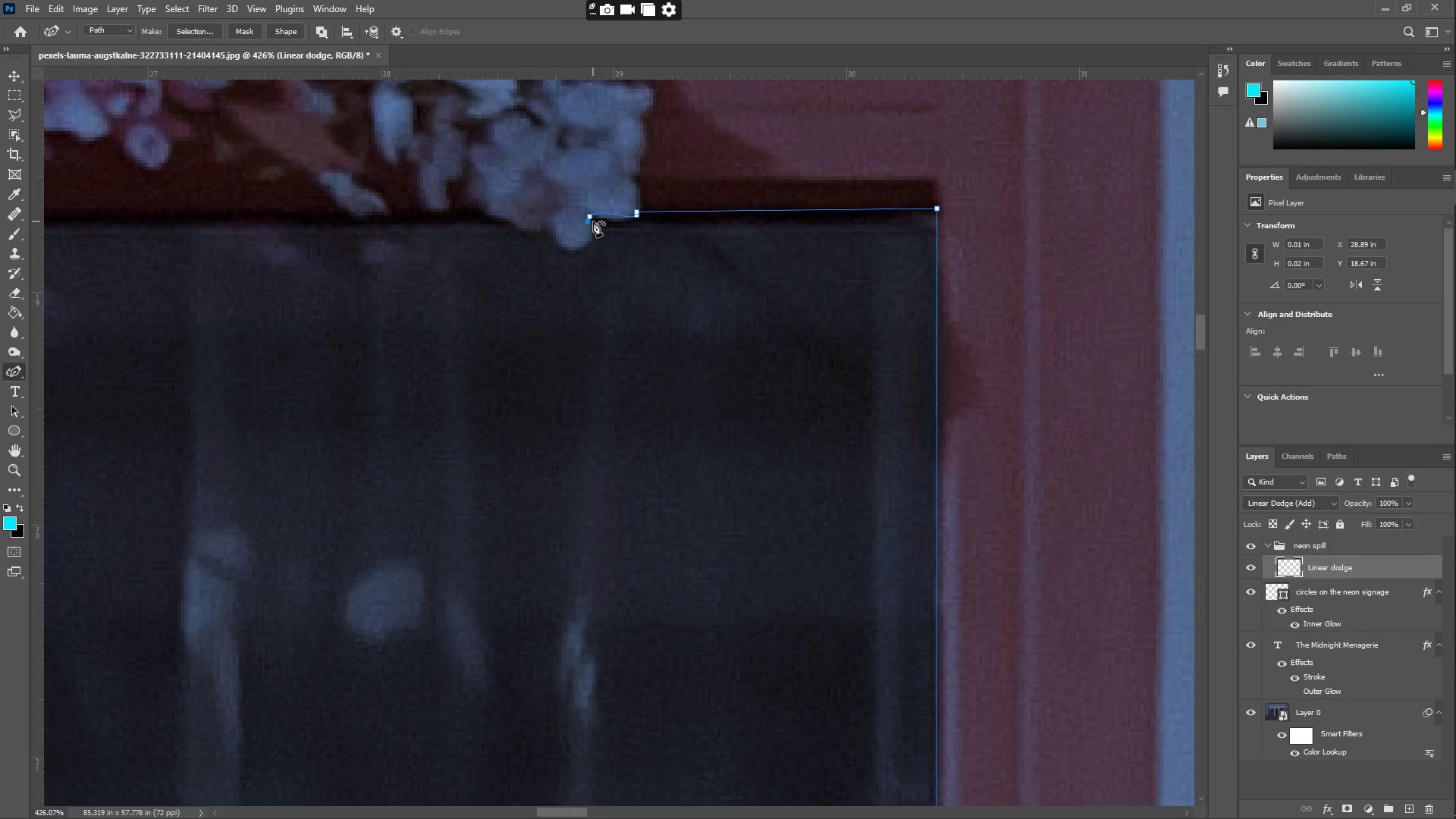 
key(Control+ControlLeft)
 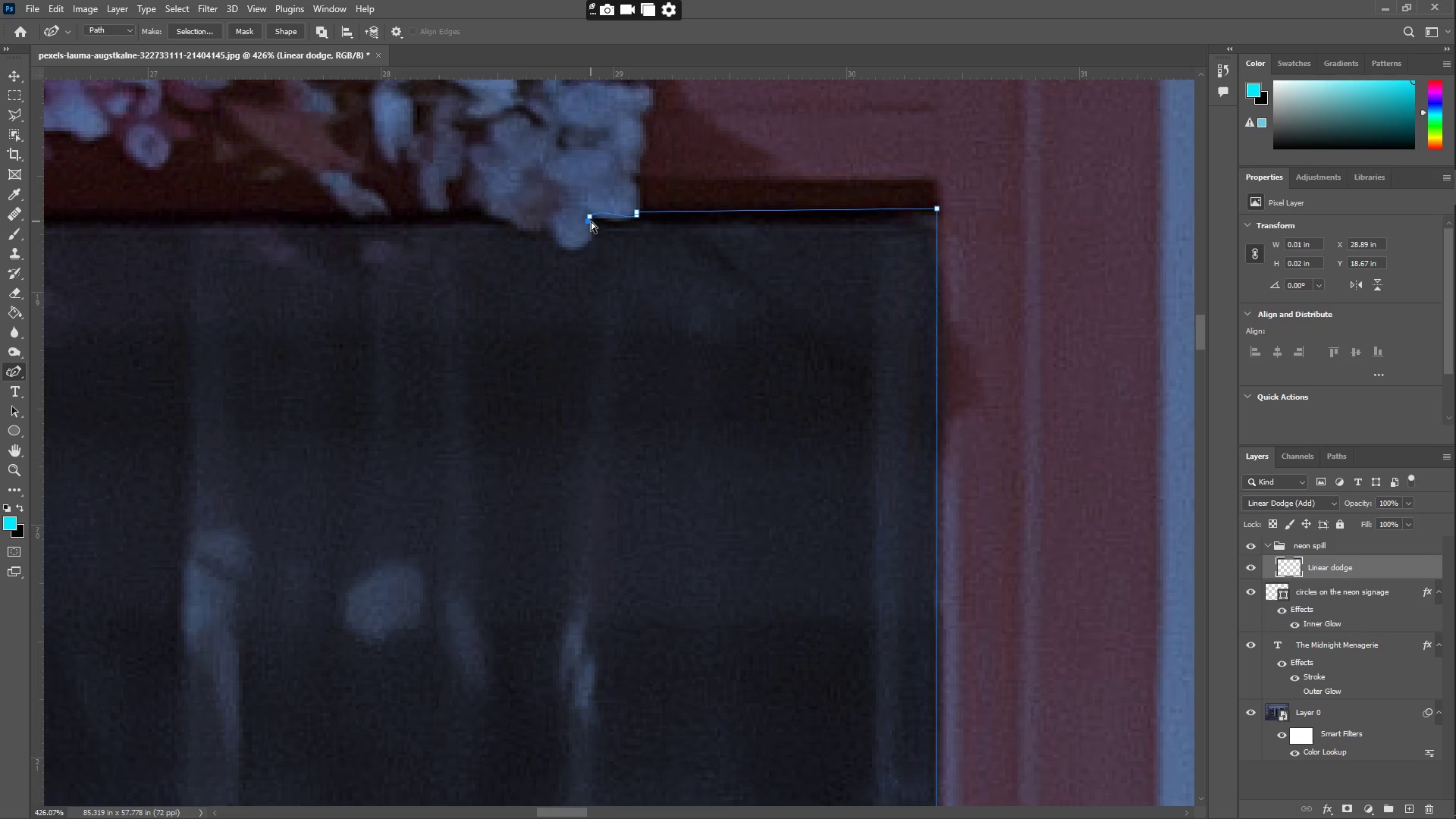 
key(Control+Z)
 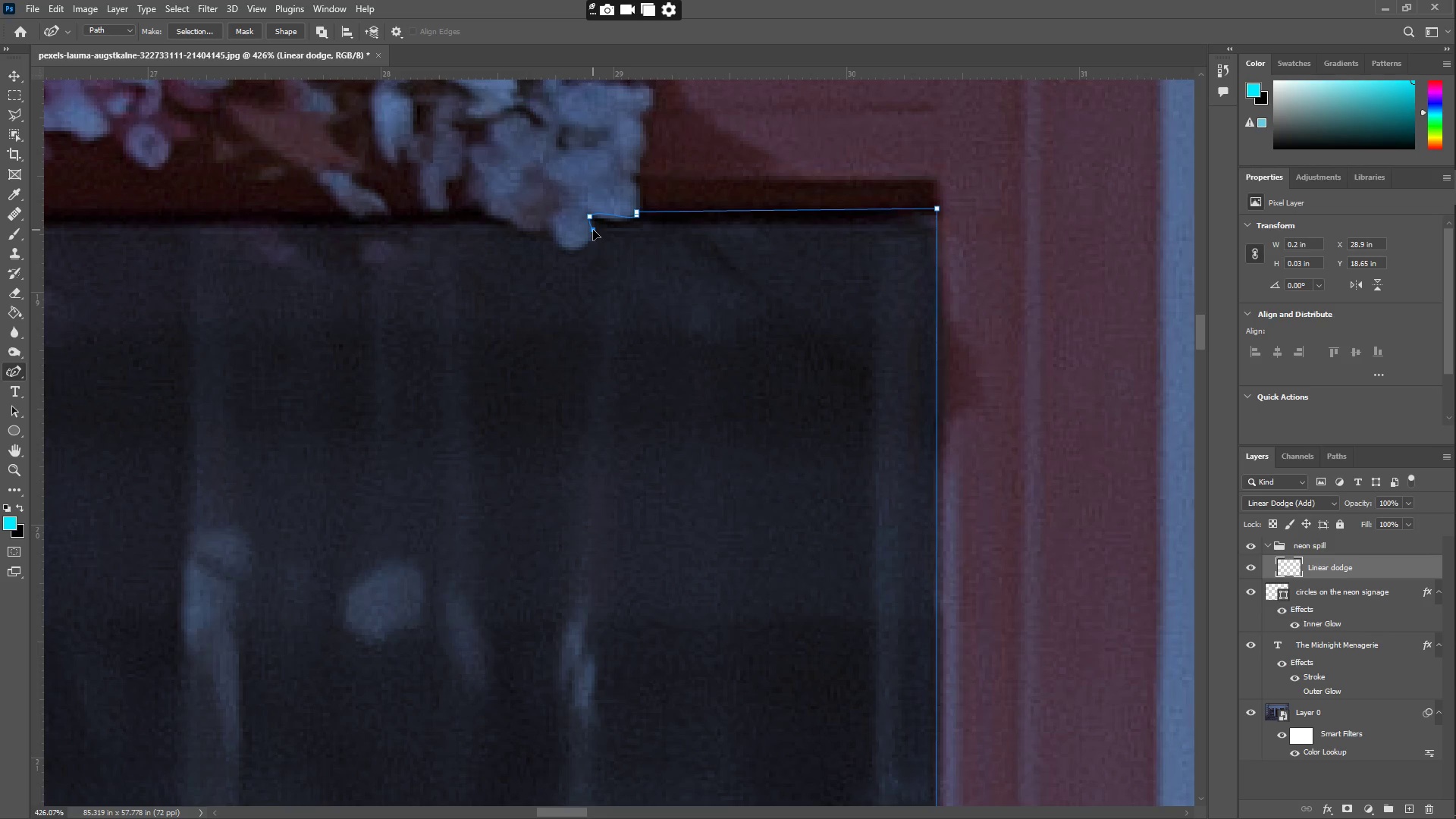 
left_click_drag(start_coordinate=[590, 246], to_coordinate=[584, 245])
 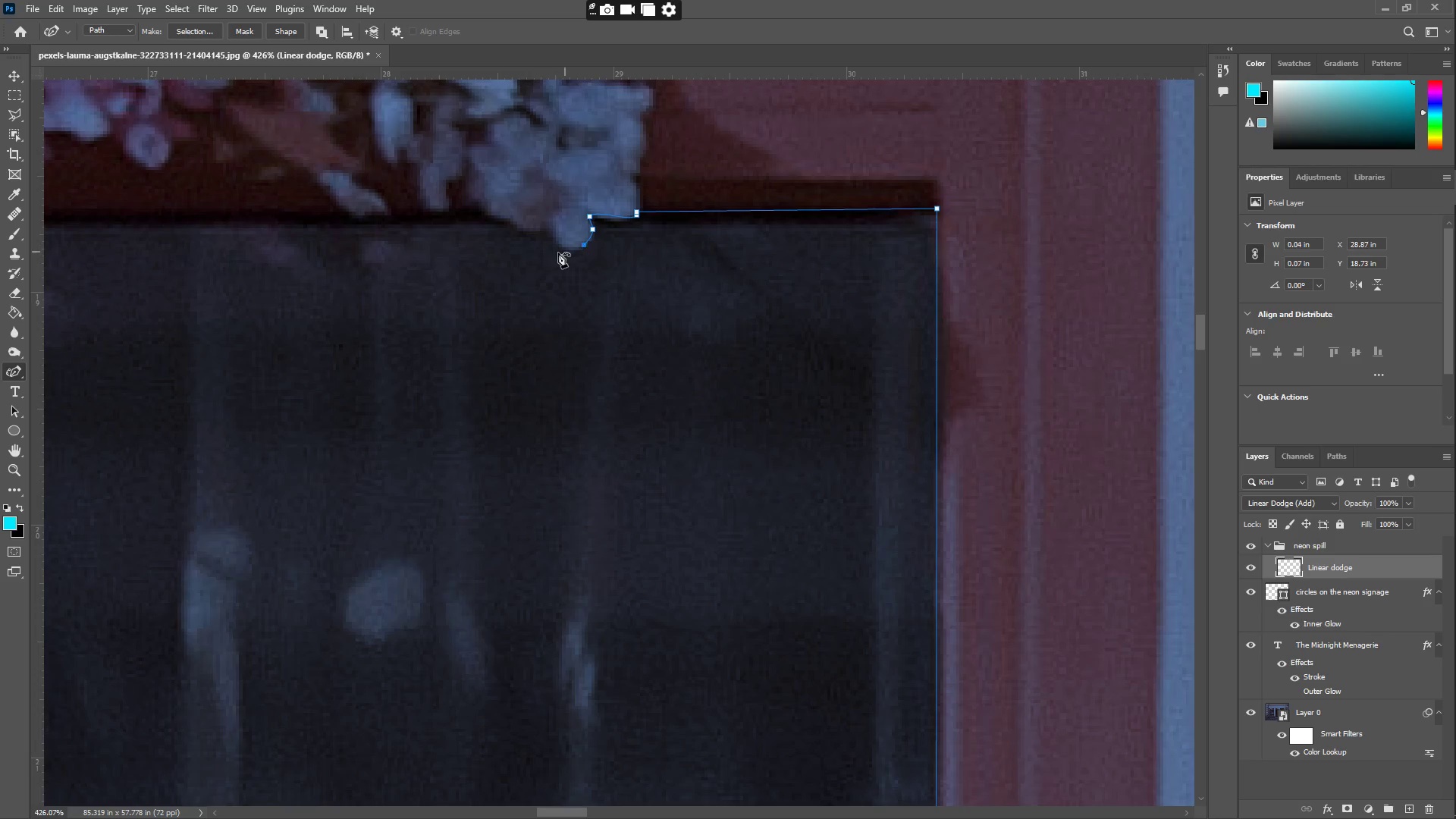 
left_click_drag(start_coordinate=[557, 253], to_coordinate=[558, 241])
 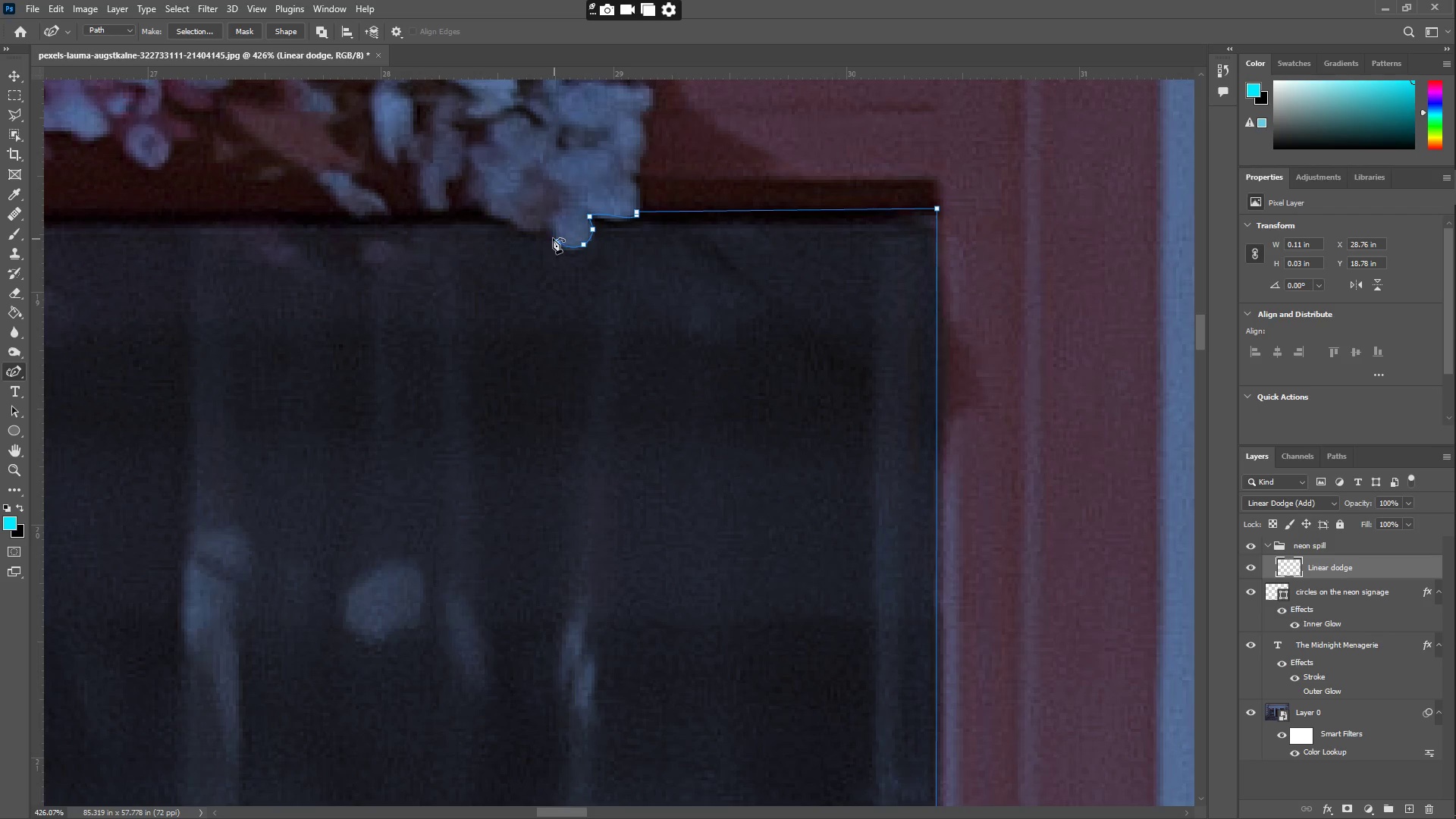 
left_click_drag(start_coordinate=[551, 235], to_coordinate=[545, 232])
 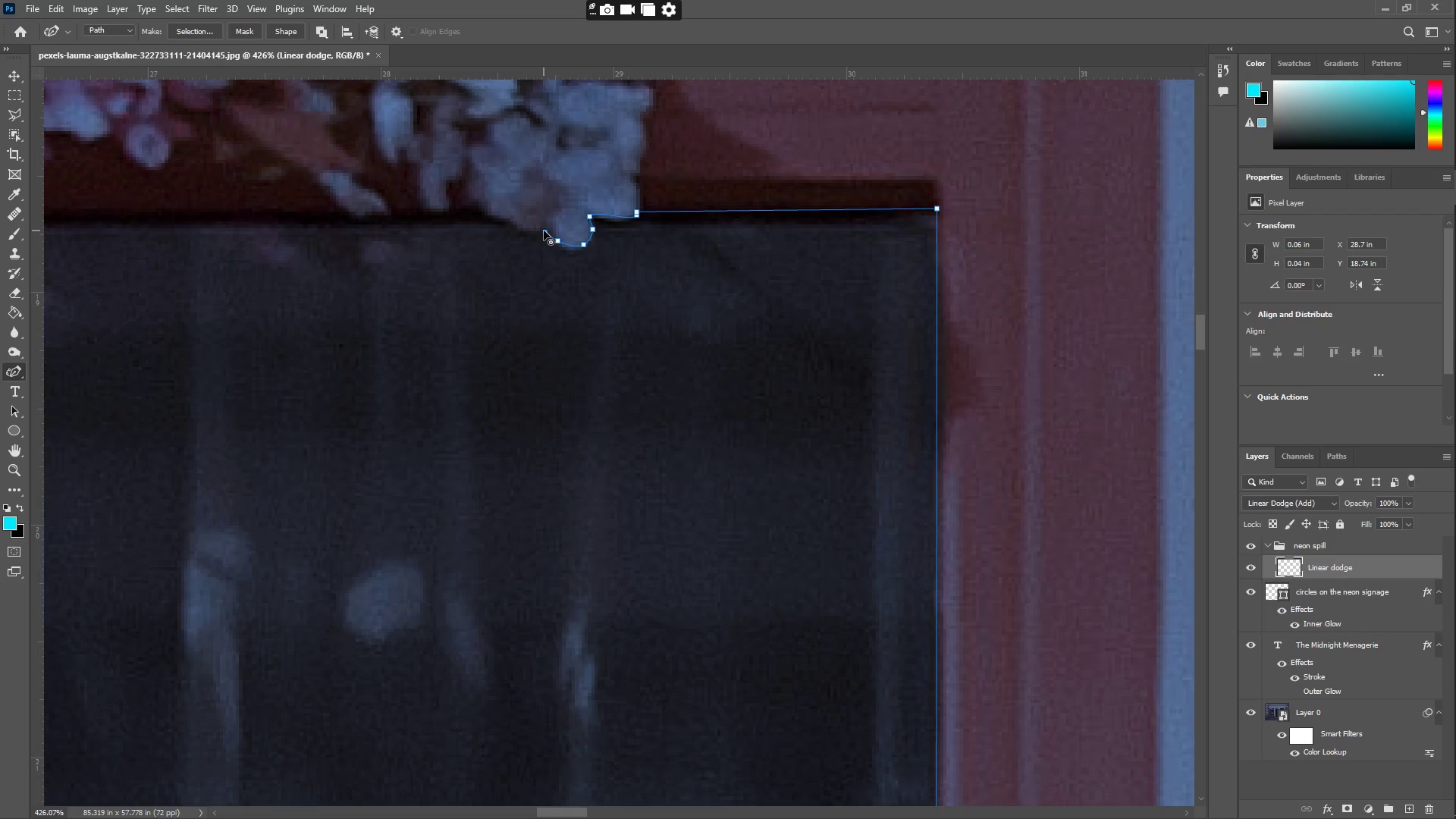 
left_click_drag(start_coordinate=[542, 230], to_coordinate=[549, 226])
 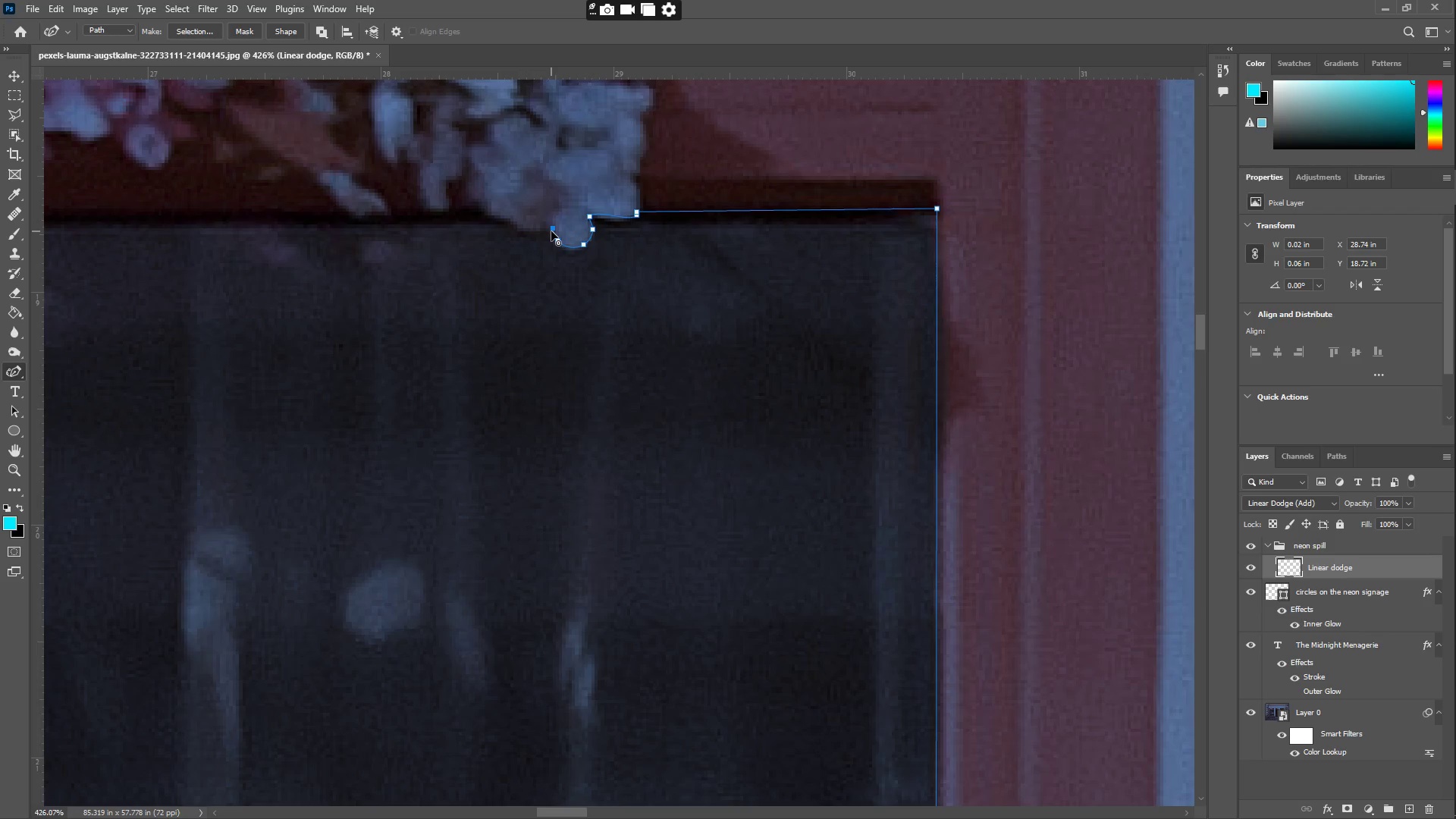 
double_click([554, 229])
 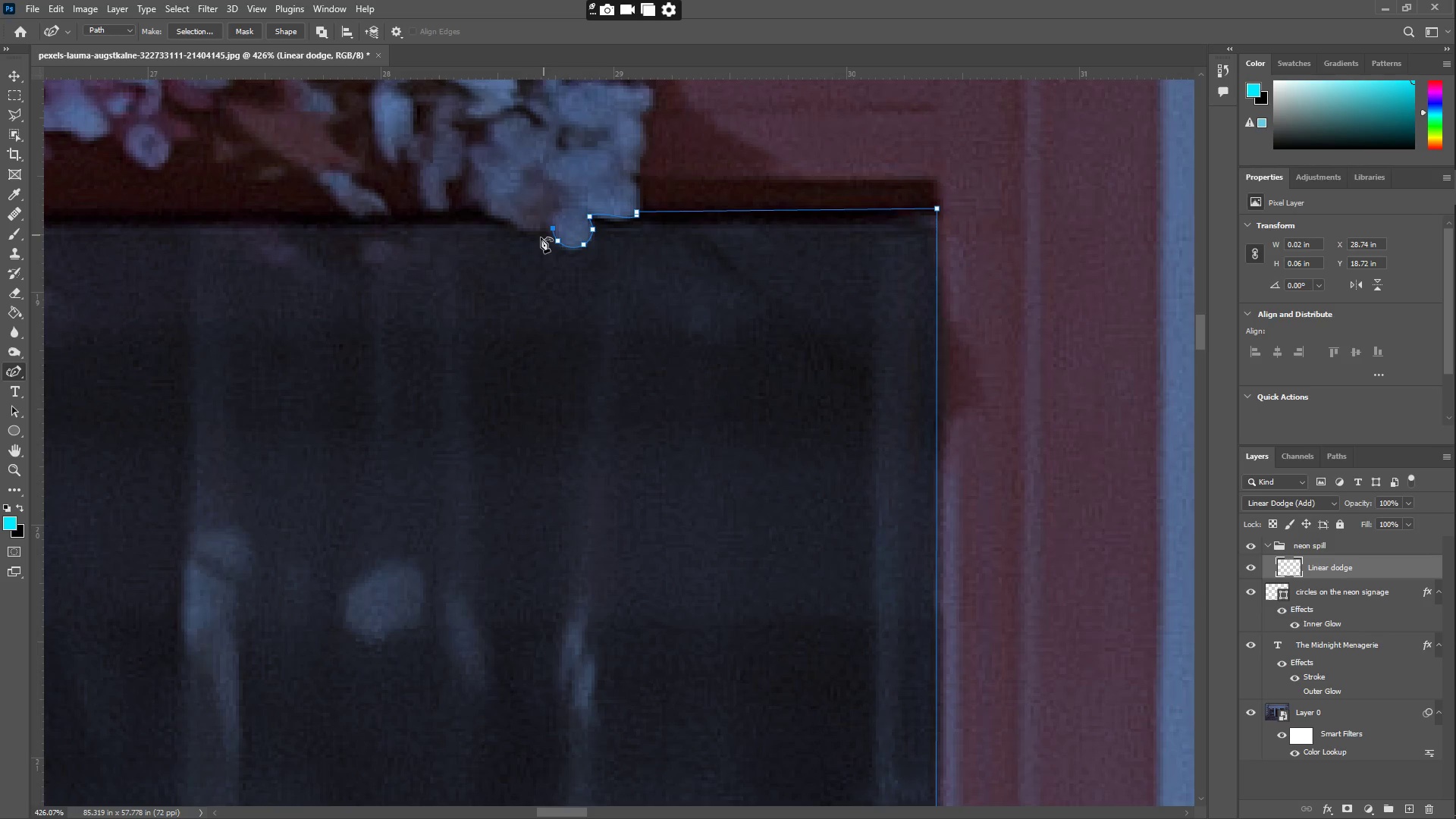 
left_click_drag(start_coordinate=[539, 237], to_coordinate=[532, 234])
 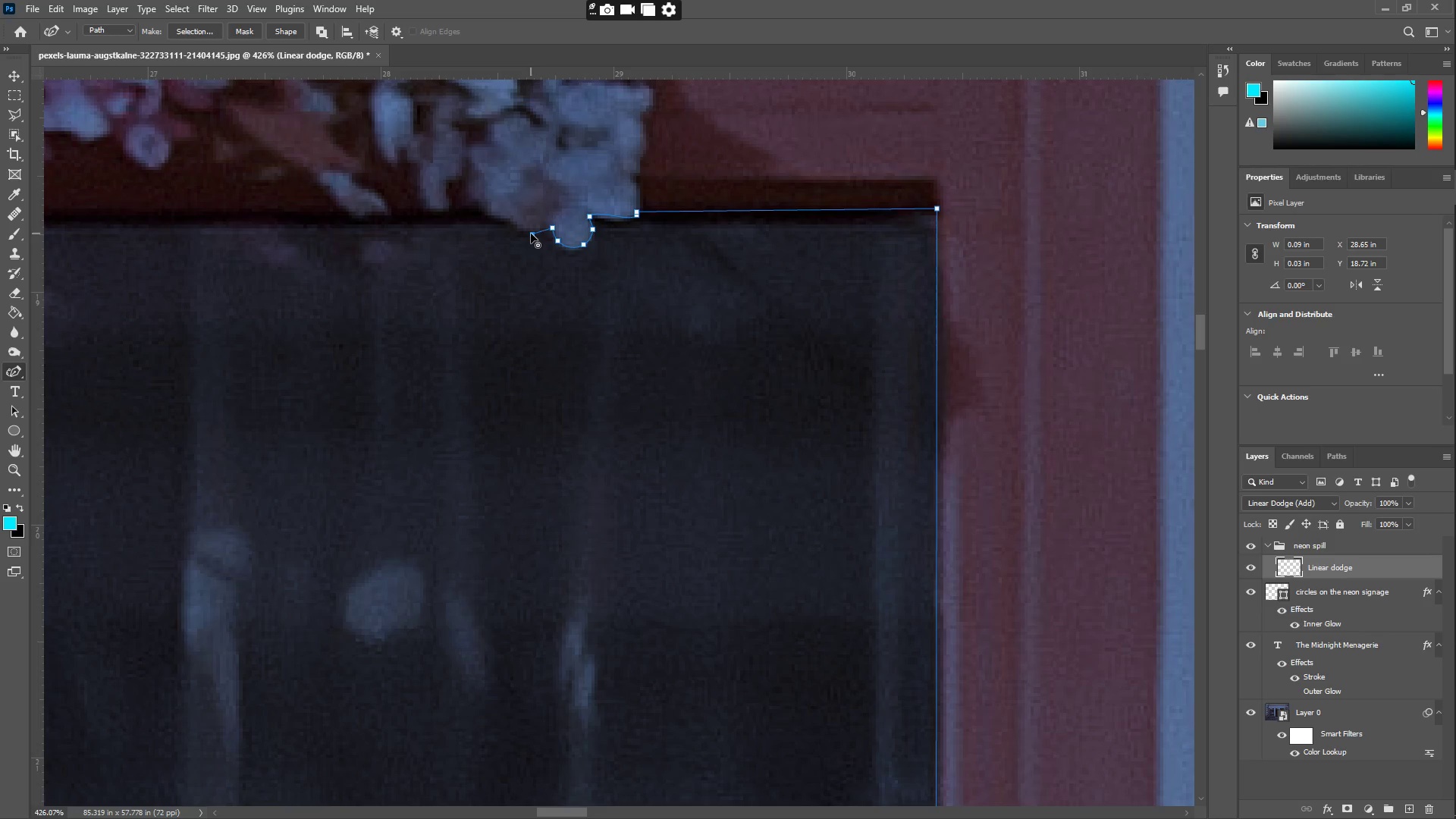 
left_click_drag(start_coordinate=[529, 232], to_coordinate=[513, 221])
 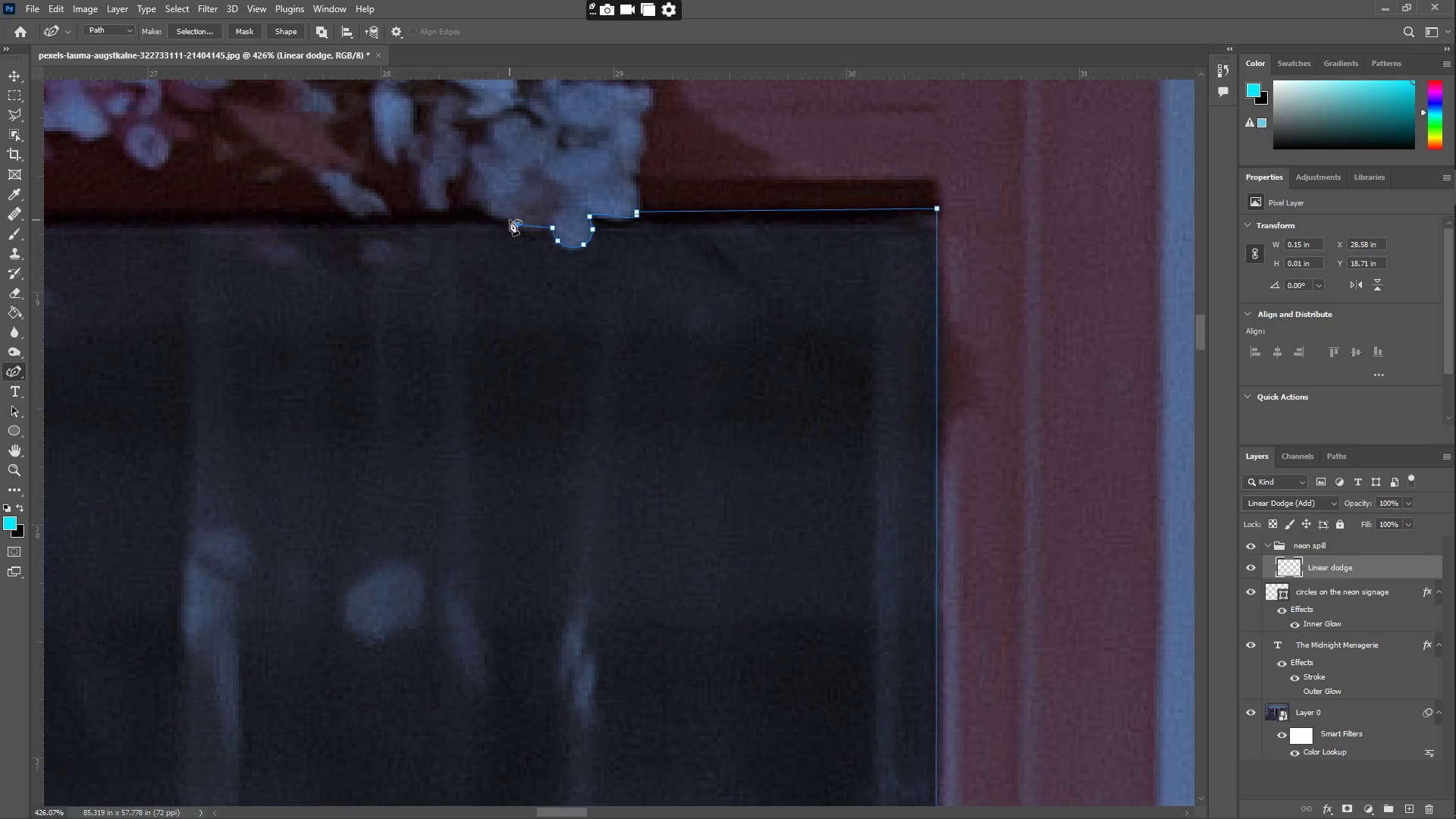 
left_click_drag(start_coordinate=[510, 220], to_coordinate=[504, 217])
 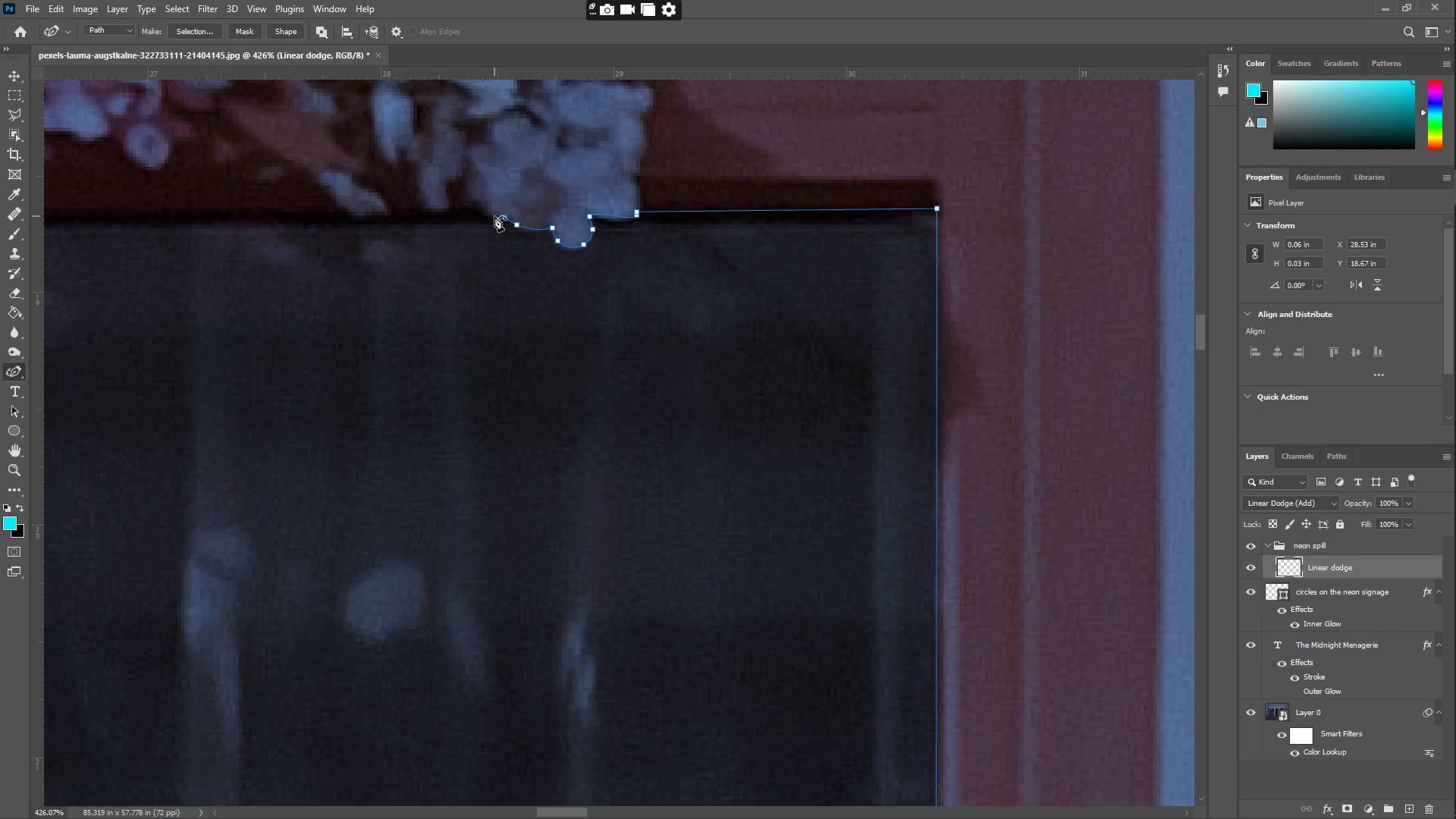 
left_click_drag(start_coordinate=[493, 215], to_coordinate=[485, 211])
 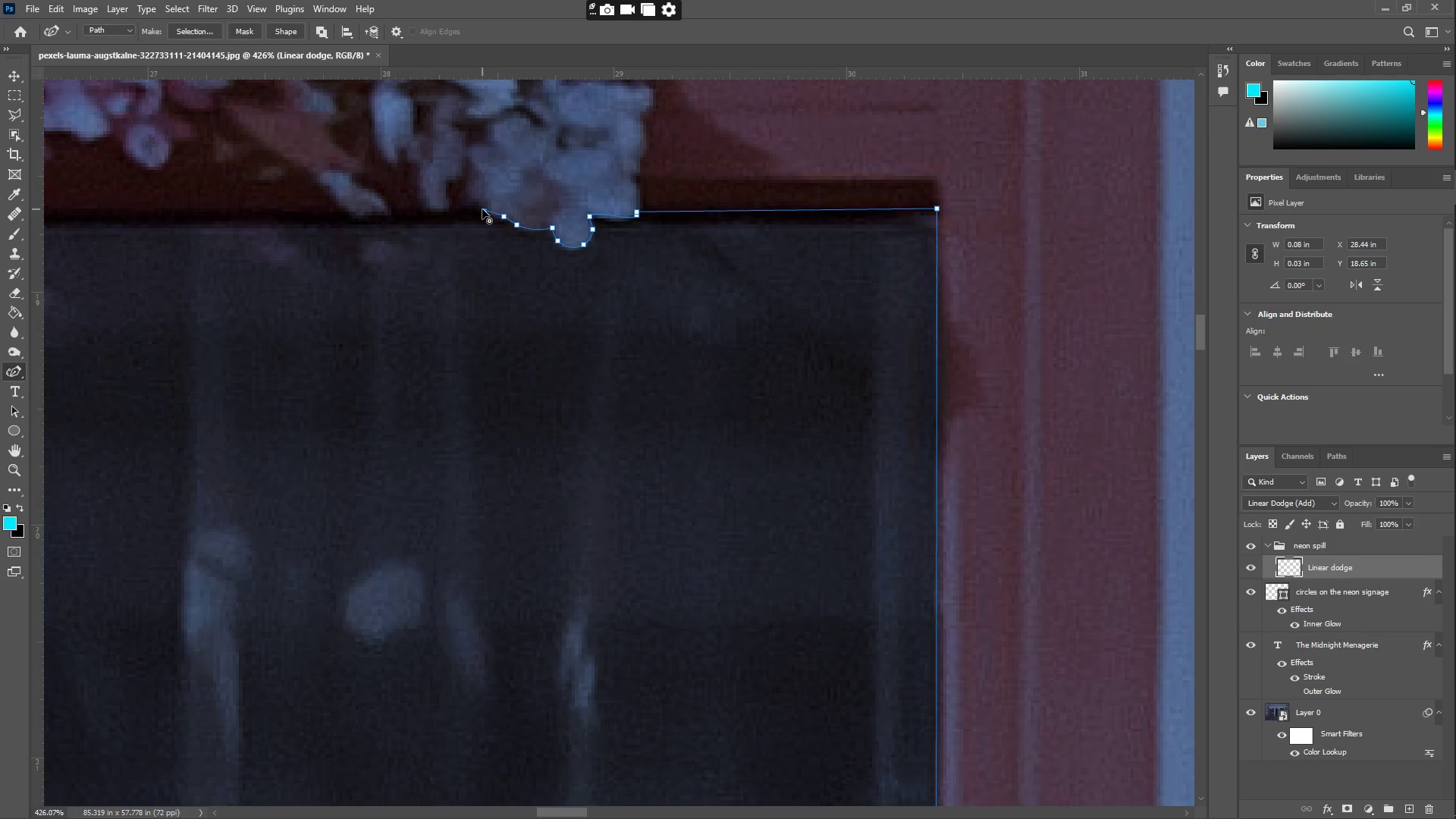 
double_click([482, 209])
 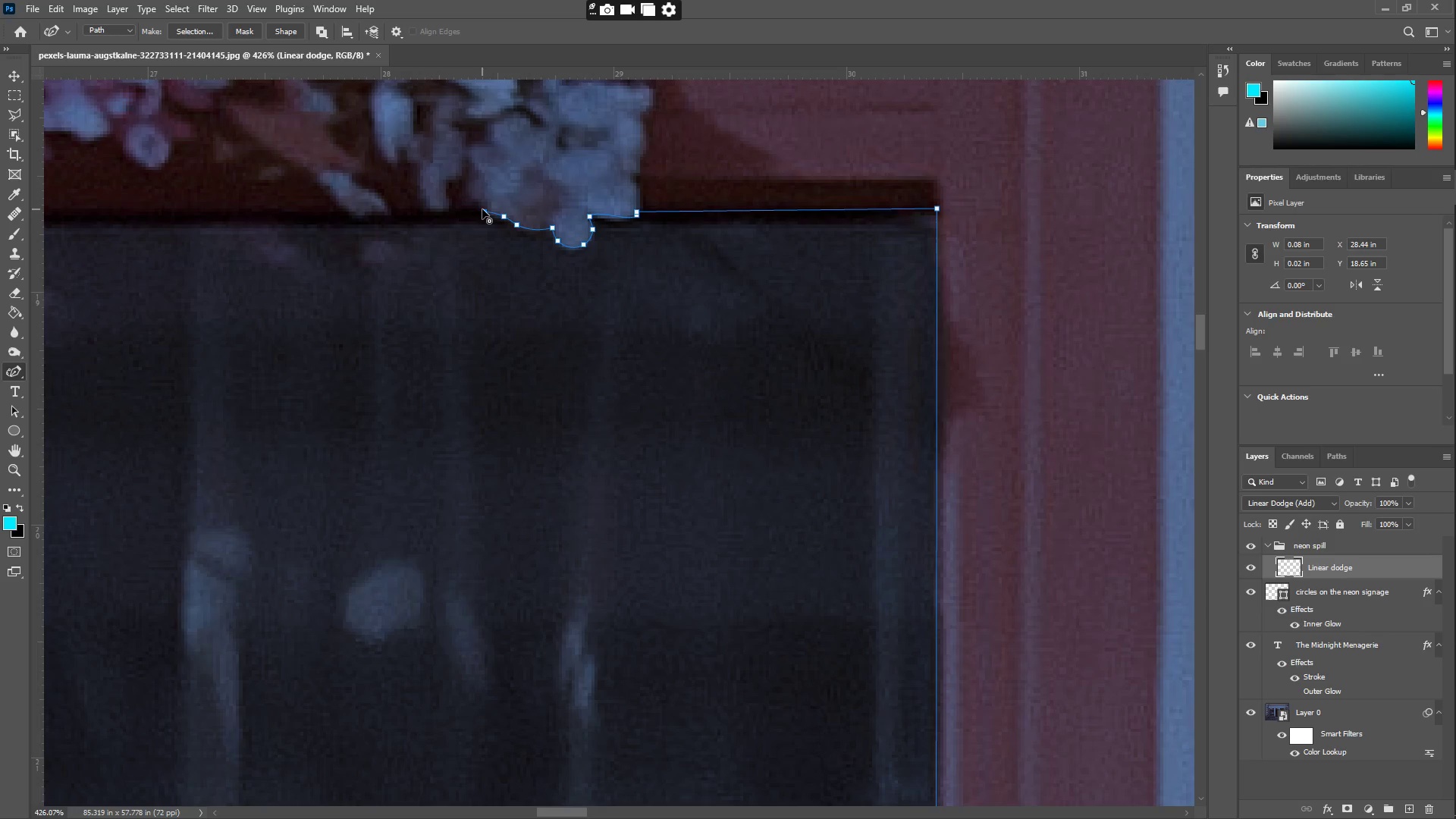 
hold_key(key=Space, duration=0.59)
 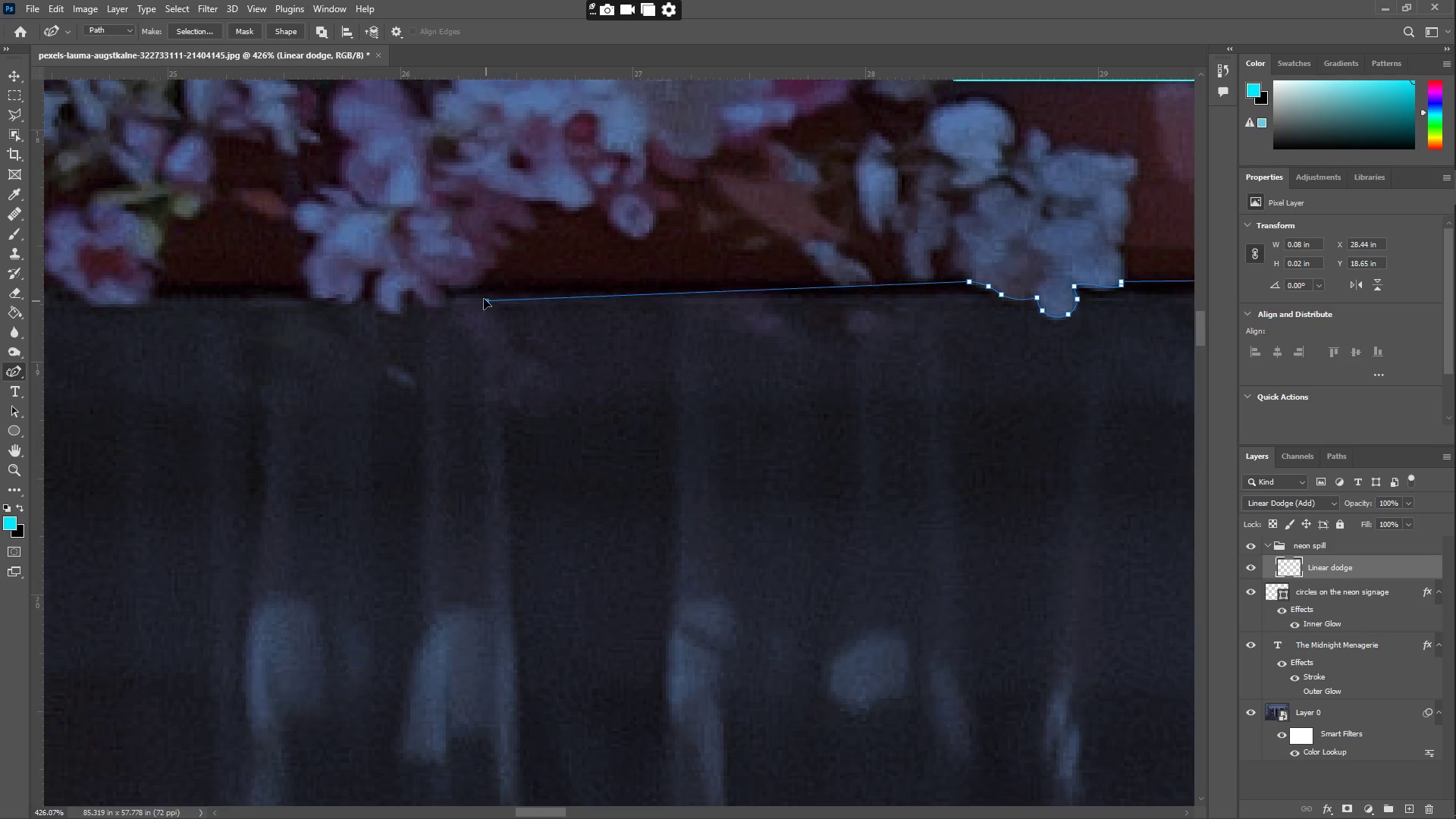 
left_click_drag(start_coordinate=[312, 224], to_coordinate=[797, 294])
 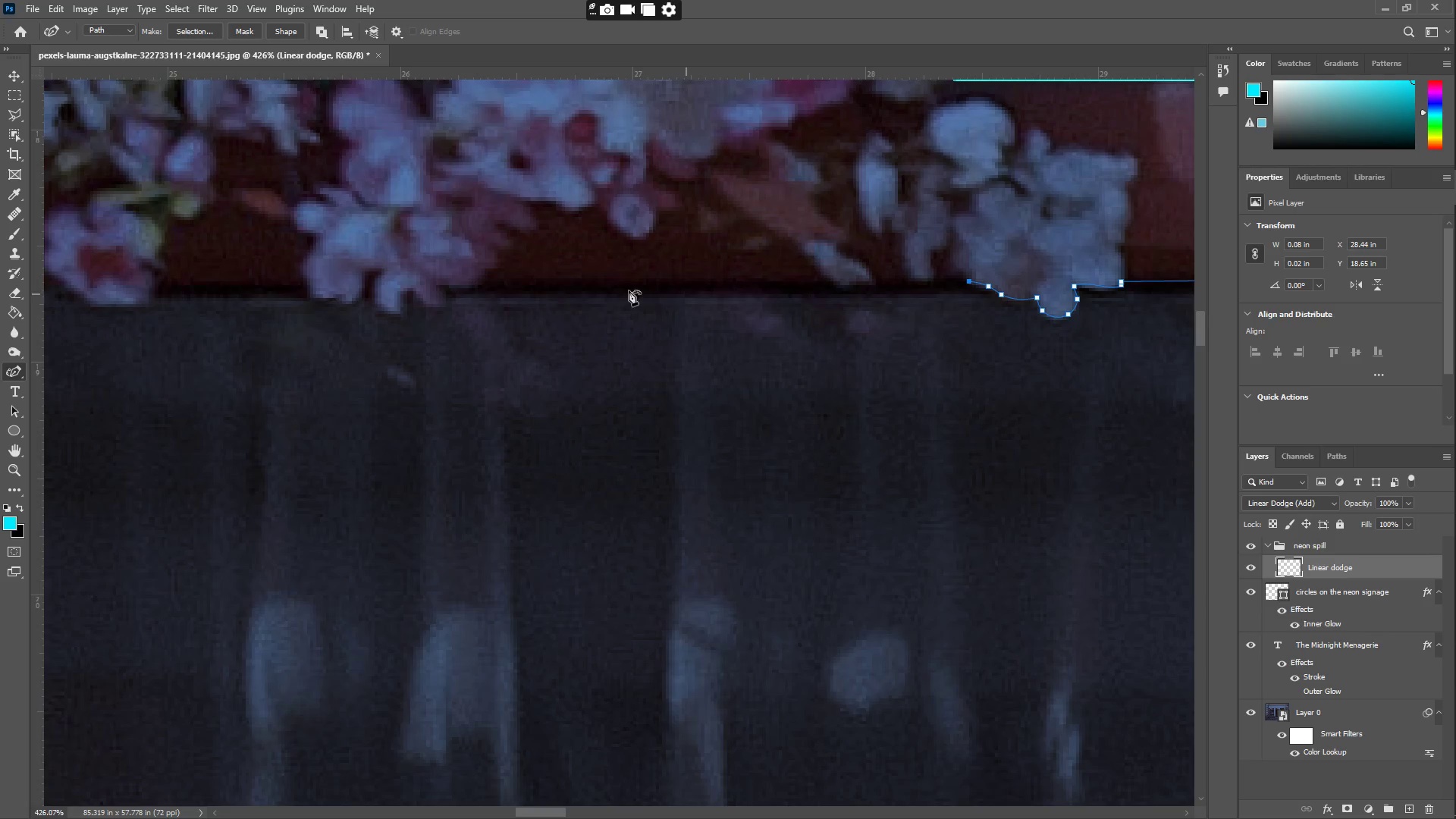 
left_click_drag(start_coordinate=[604, 288], to_coordinate=[478, 286])
 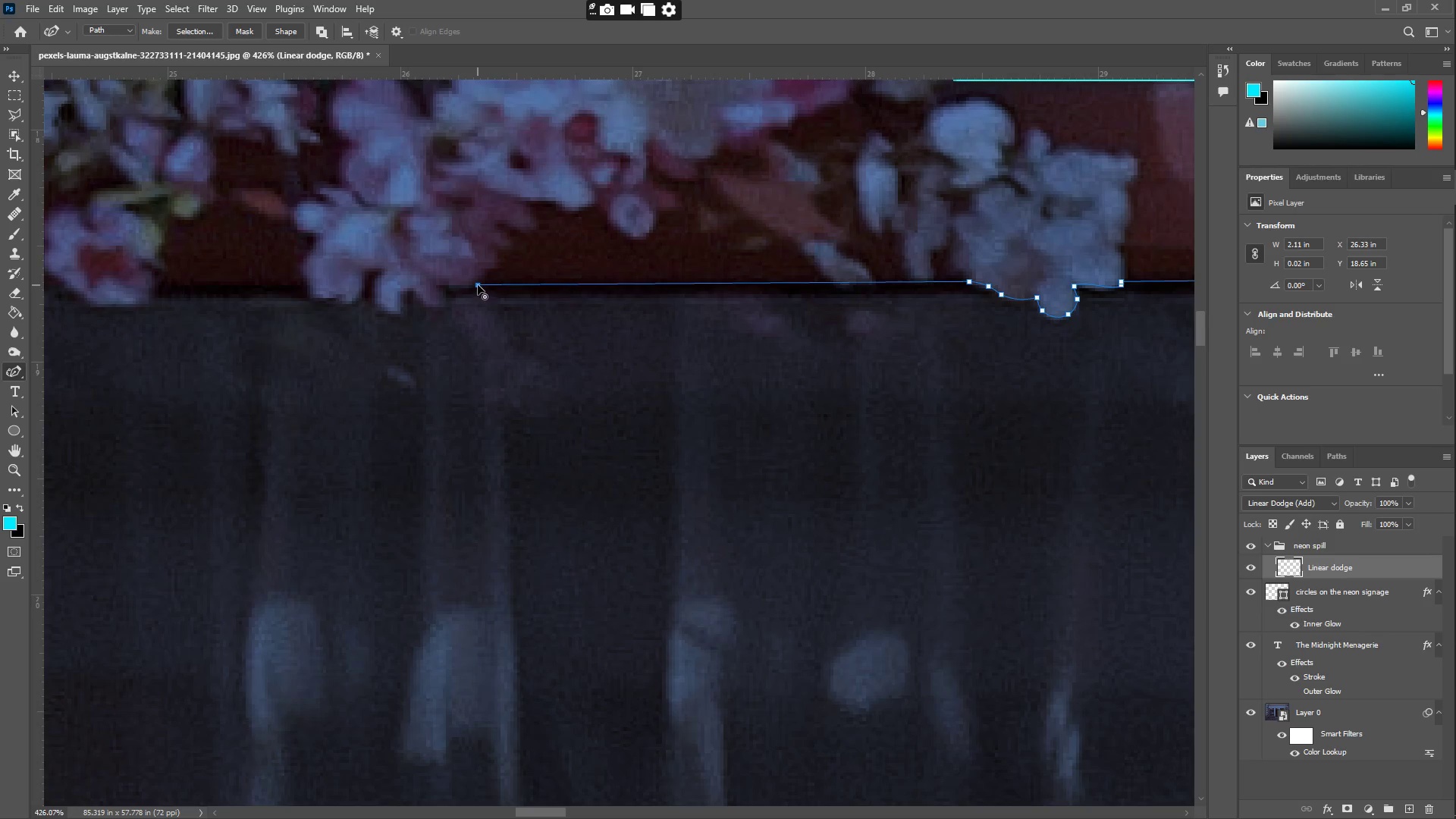 
double_click([478, 285])
 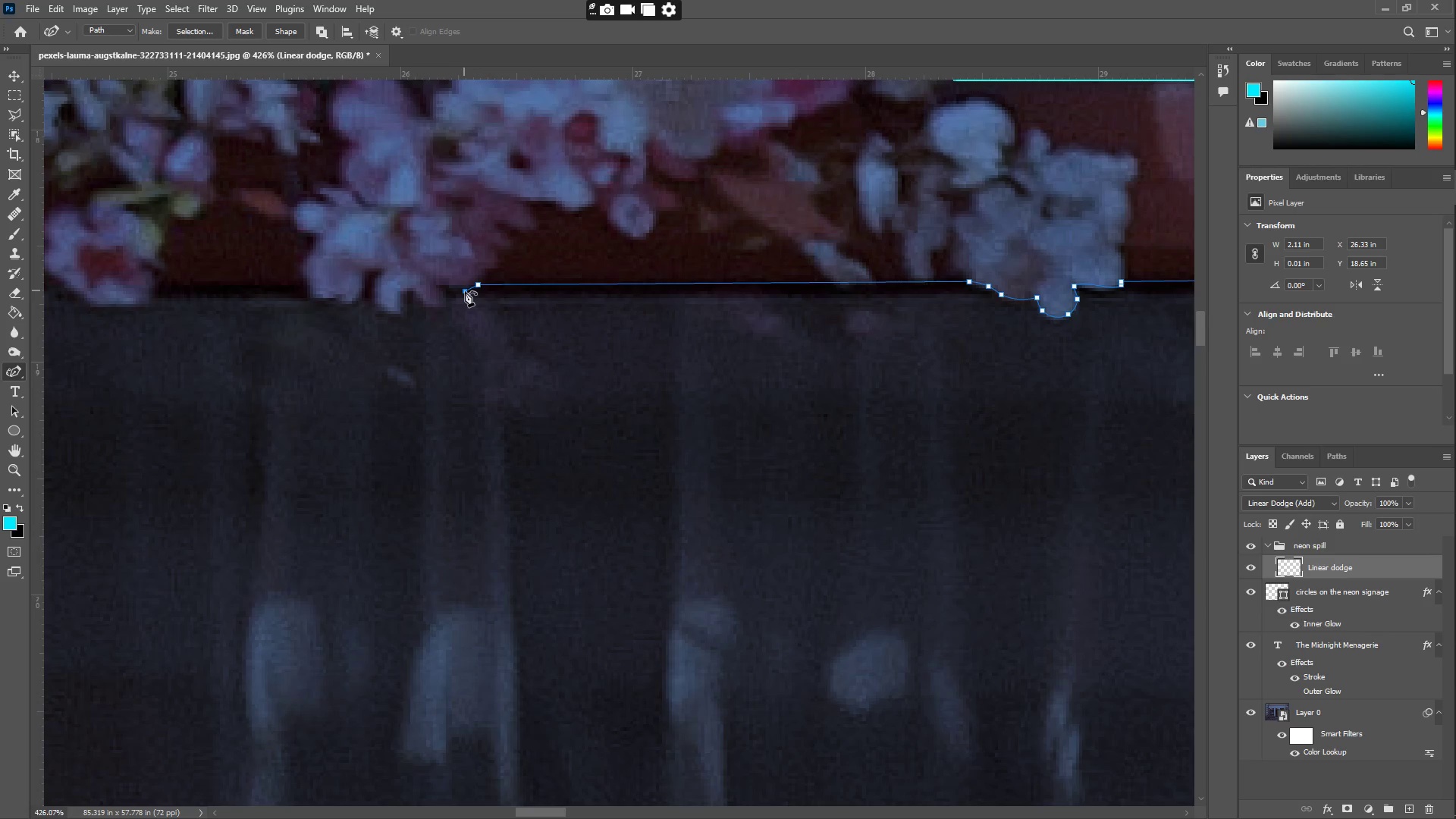 
left_click_drag(start_coordinate=[455, 288], to_coordinate=[443, 288])
 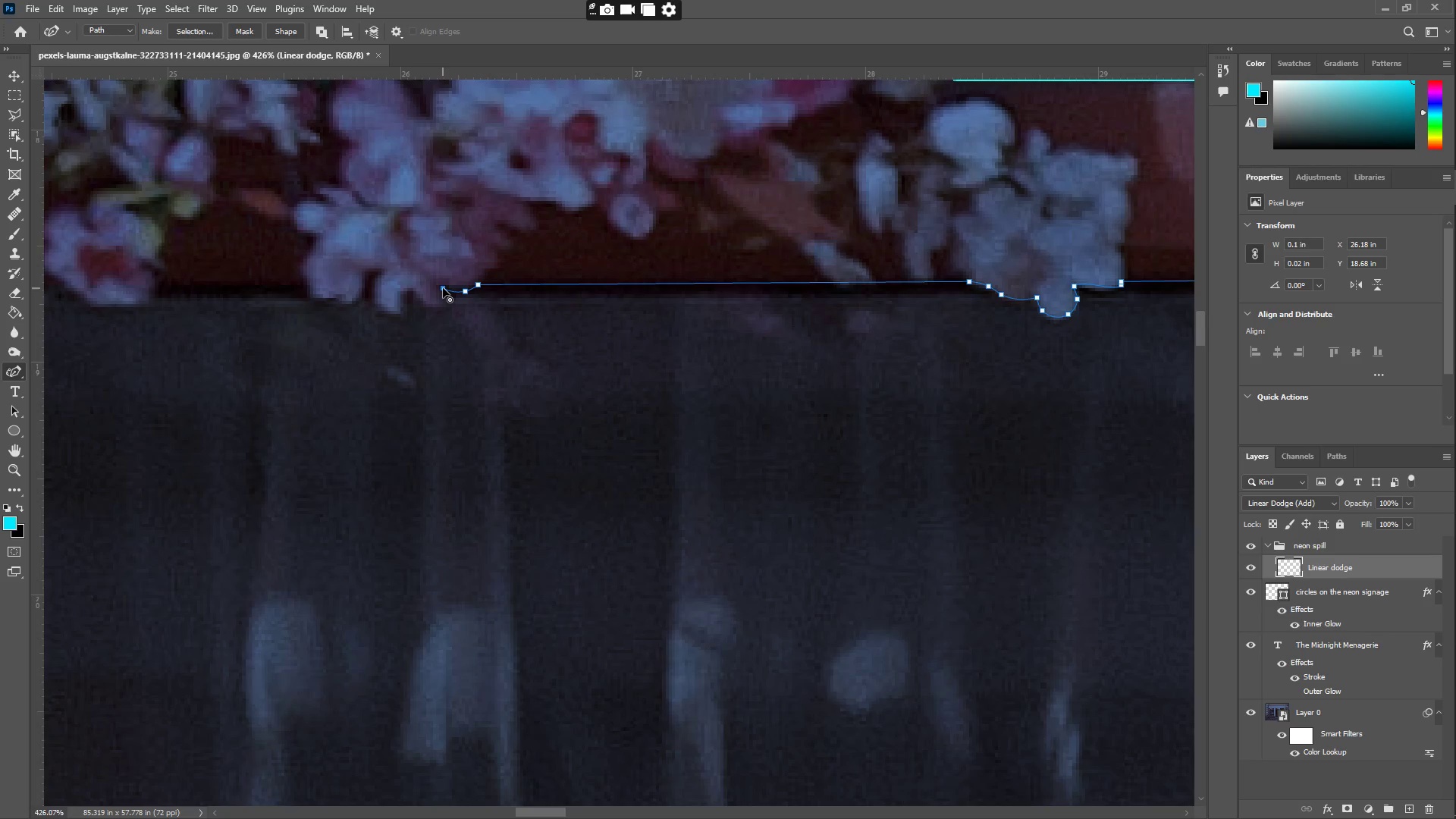 
double_click([443, 288])
 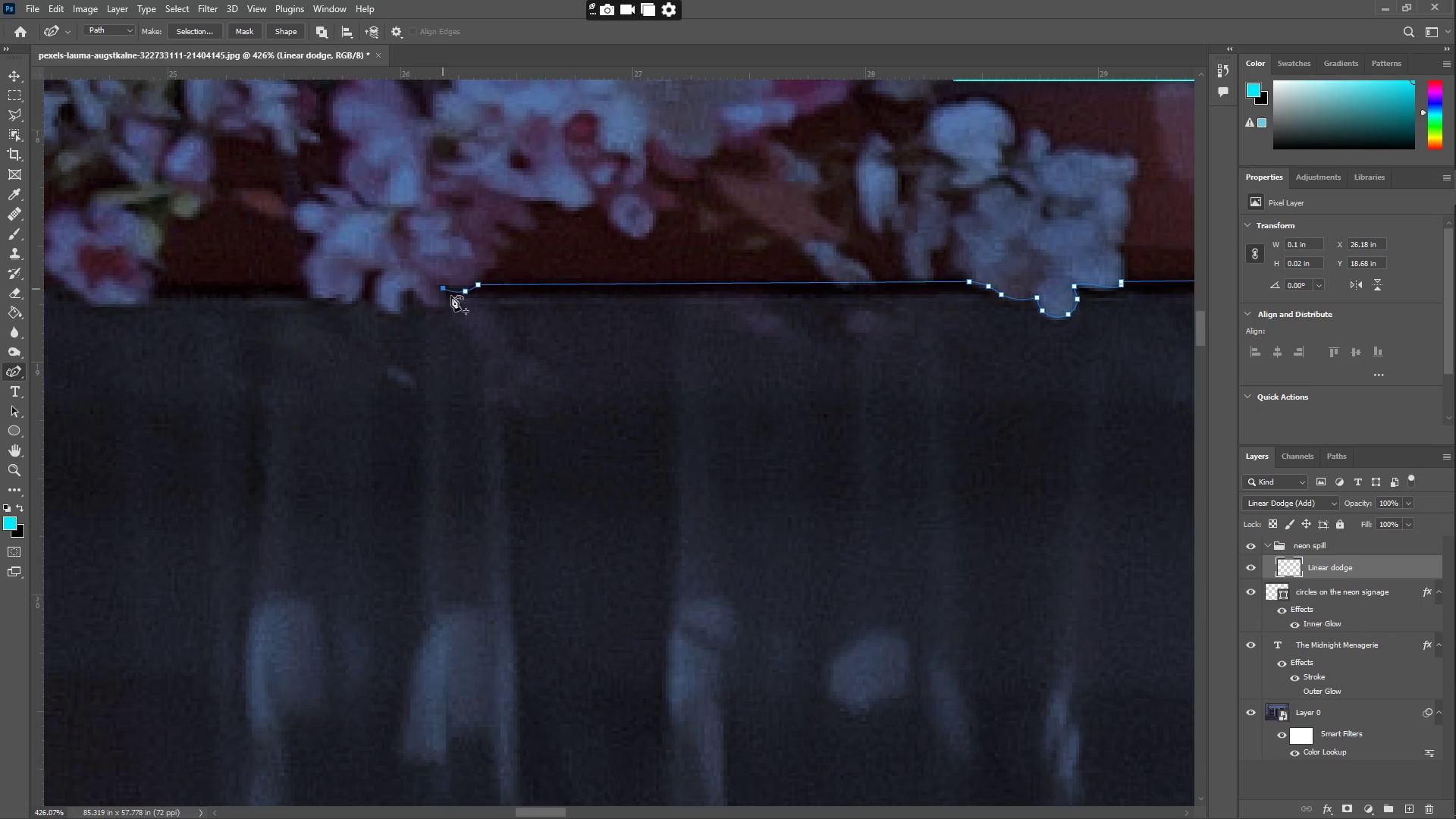 
left_click_drag(start_coordinate=[454, 299], to_coordinate=[450, 299])
 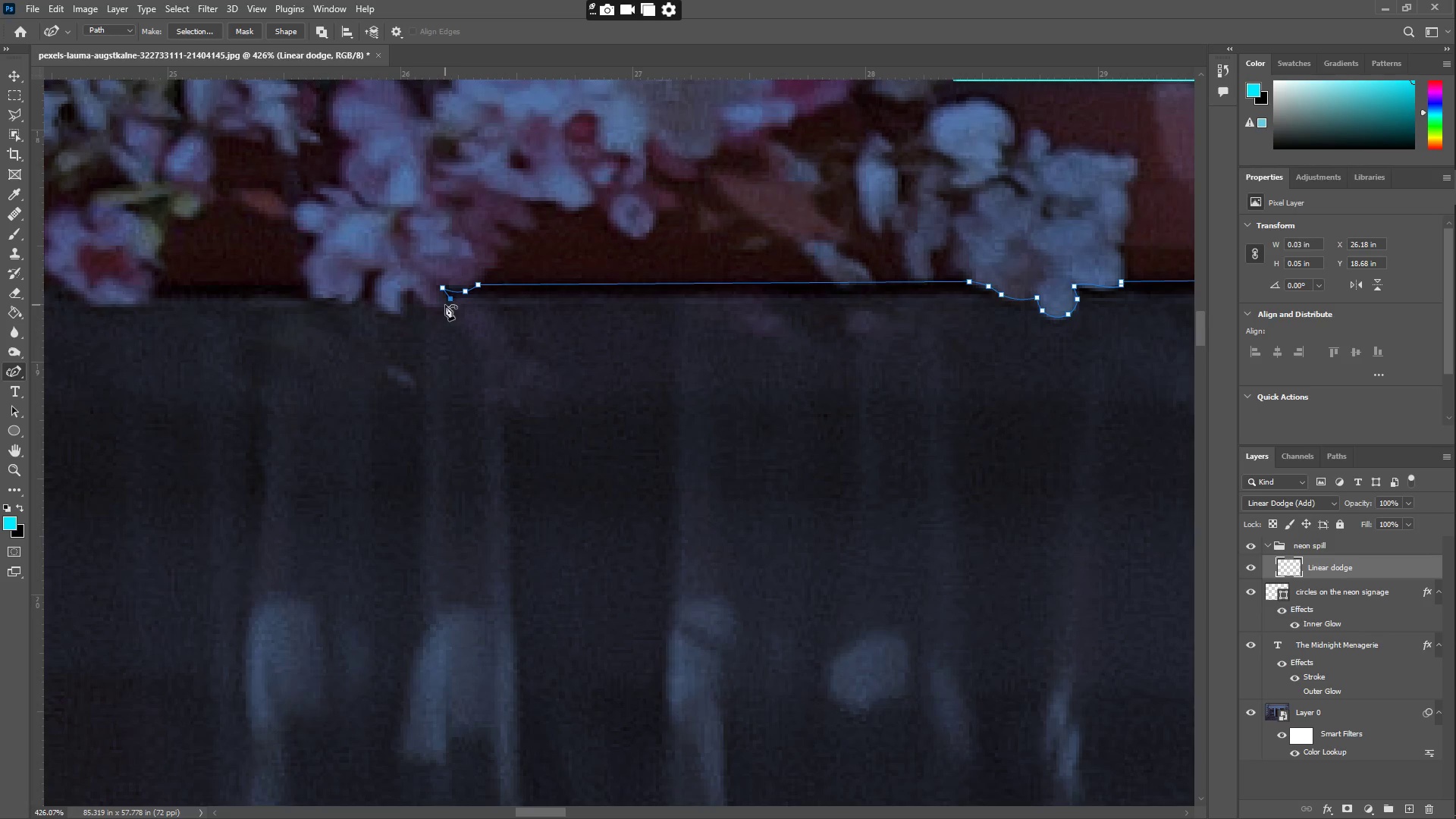 
left_click_drag(start_coordinate=[444, 305], to_coordinate=[431, 304])
 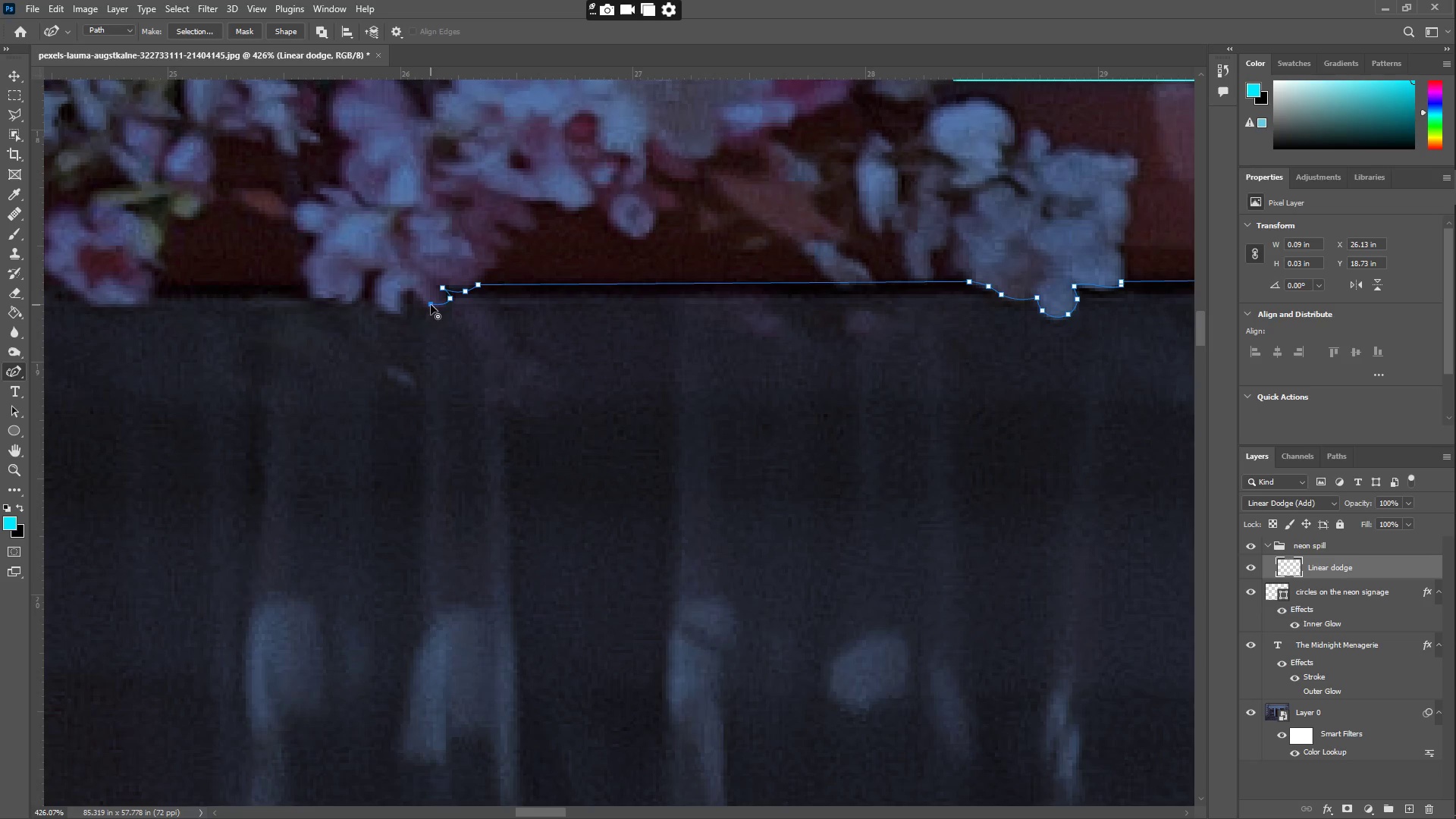 
left_click_drag(start_coordinate=[425, 300], to_coordinate=[414, 293])
 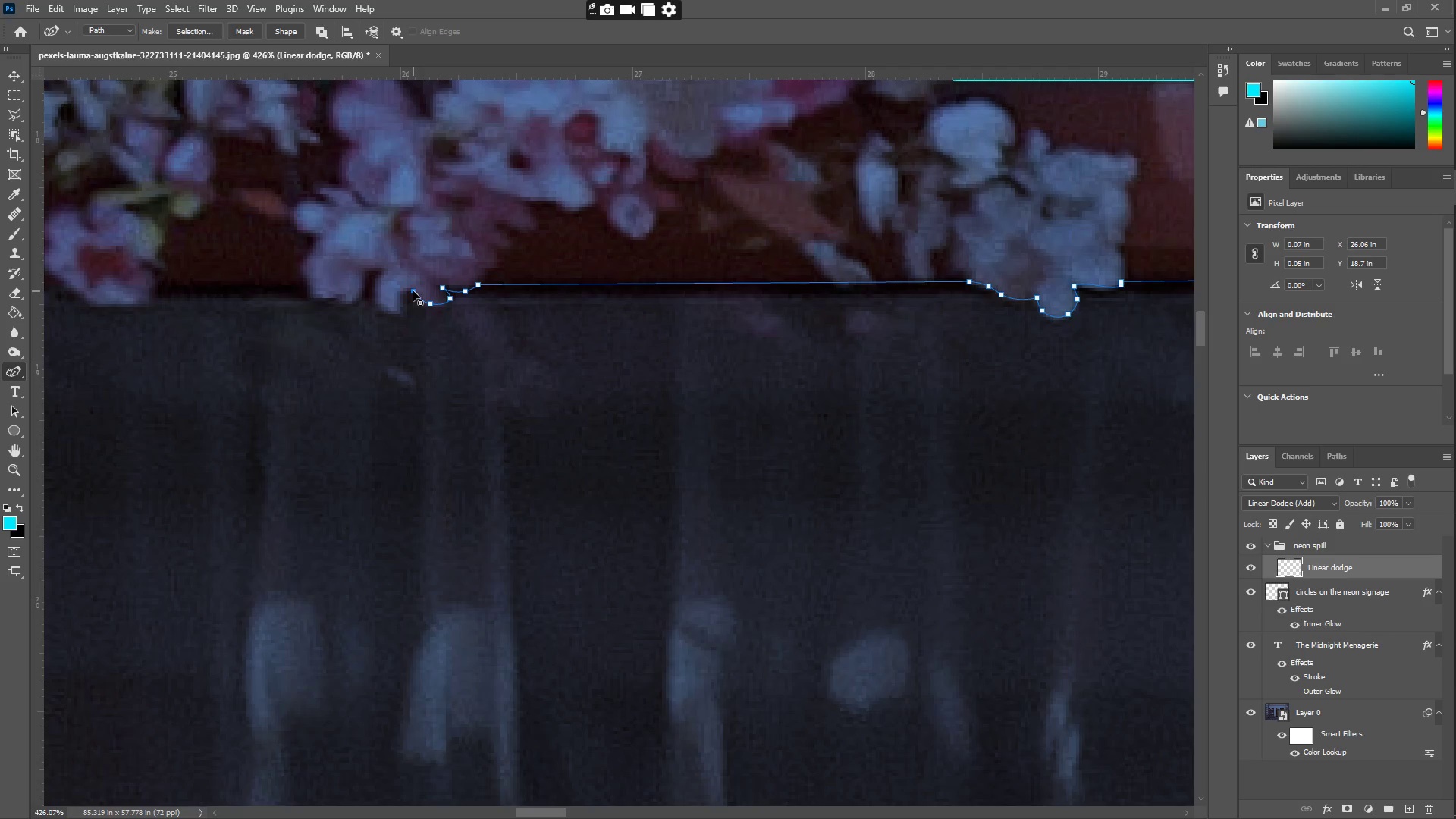 
double_click([413, 291])
 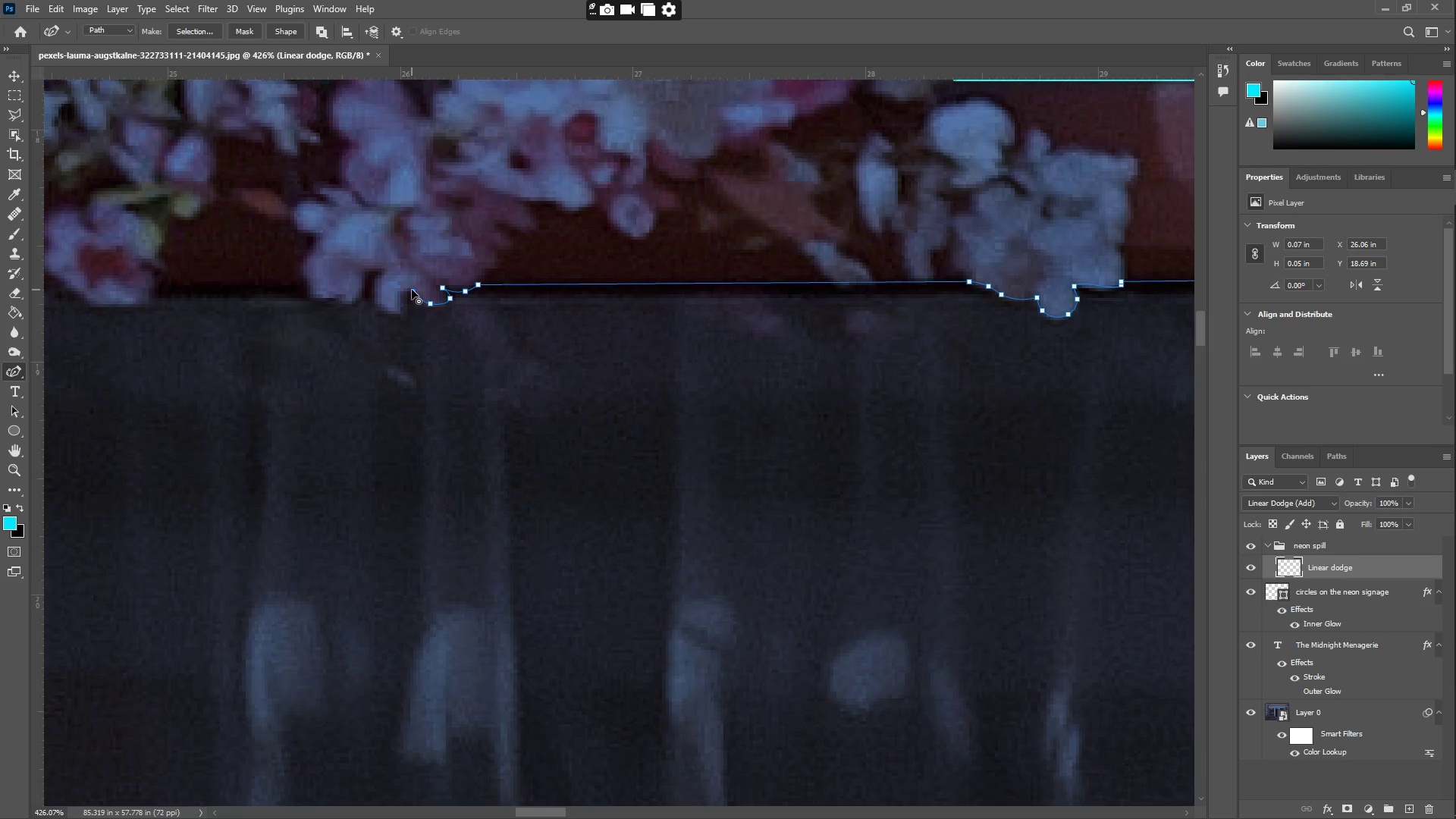 
left_click_drag(start_coordinate=[410, 290], to_coordinate=[406, 292])
 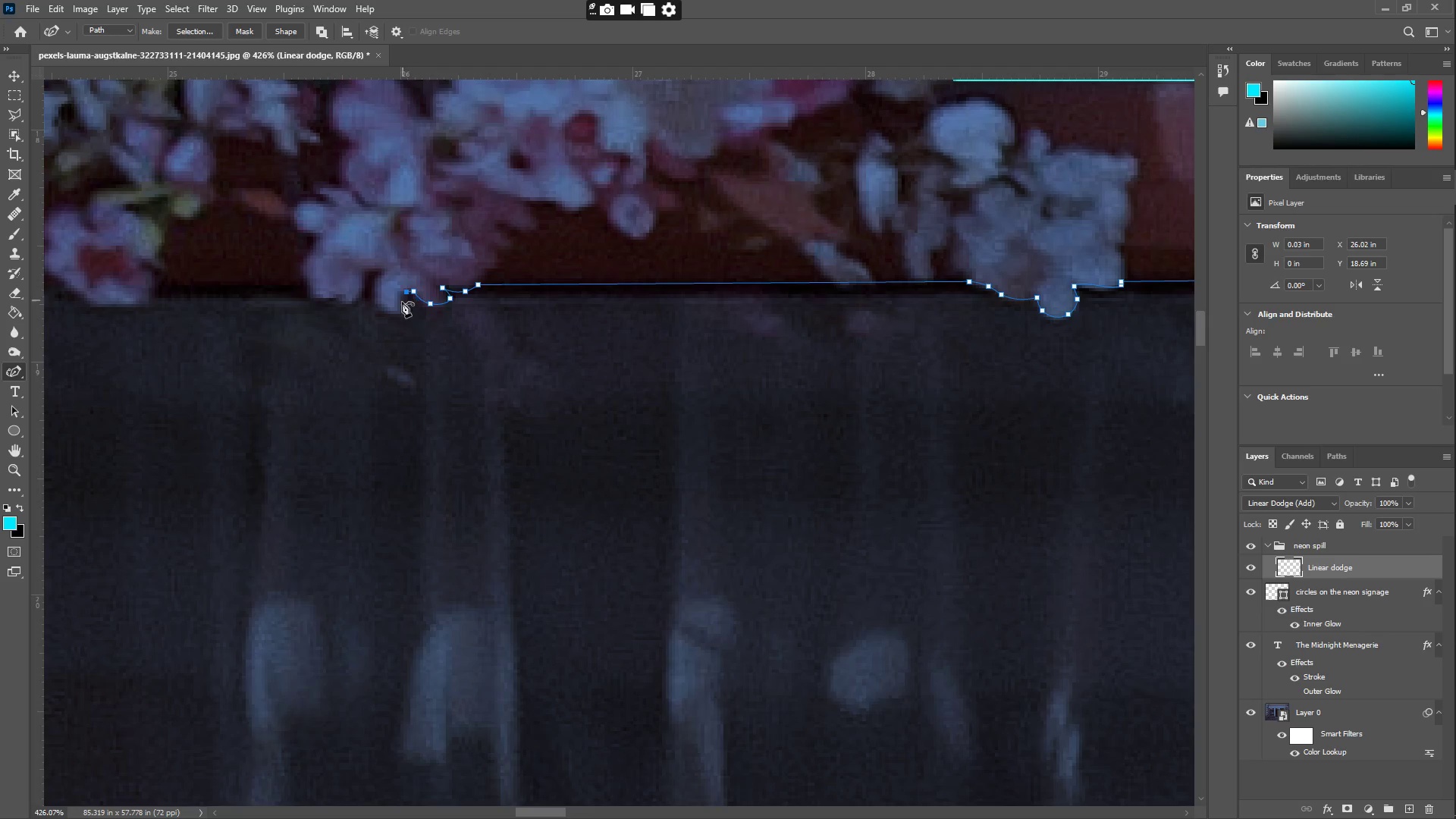 
left_click_drag(start_coordinate=[404, 305], to_coordinate=[407, 311])
 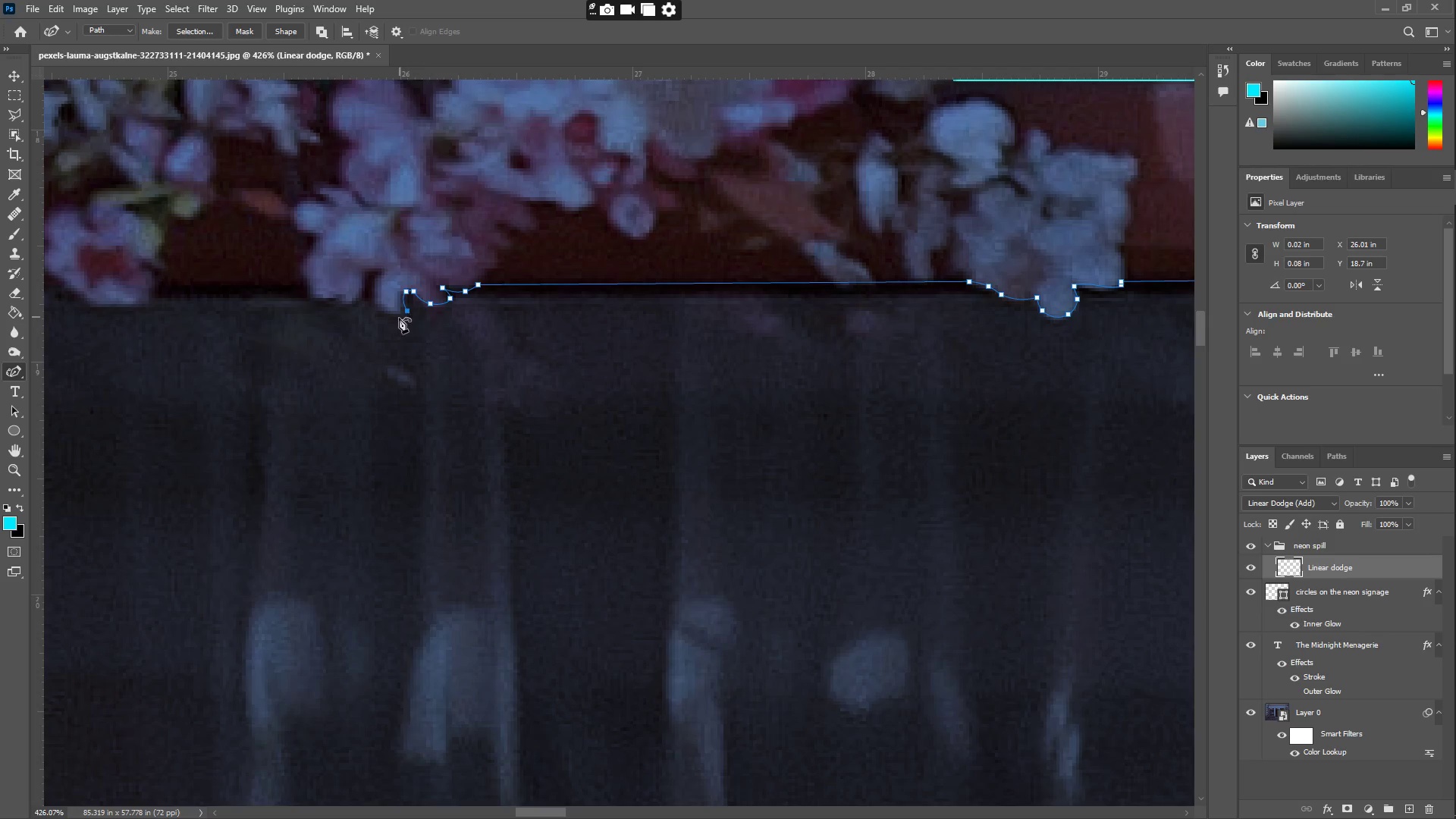 
left_click_drag(start_coordinate=[396, 318], to_coordinate=[381, 309])
 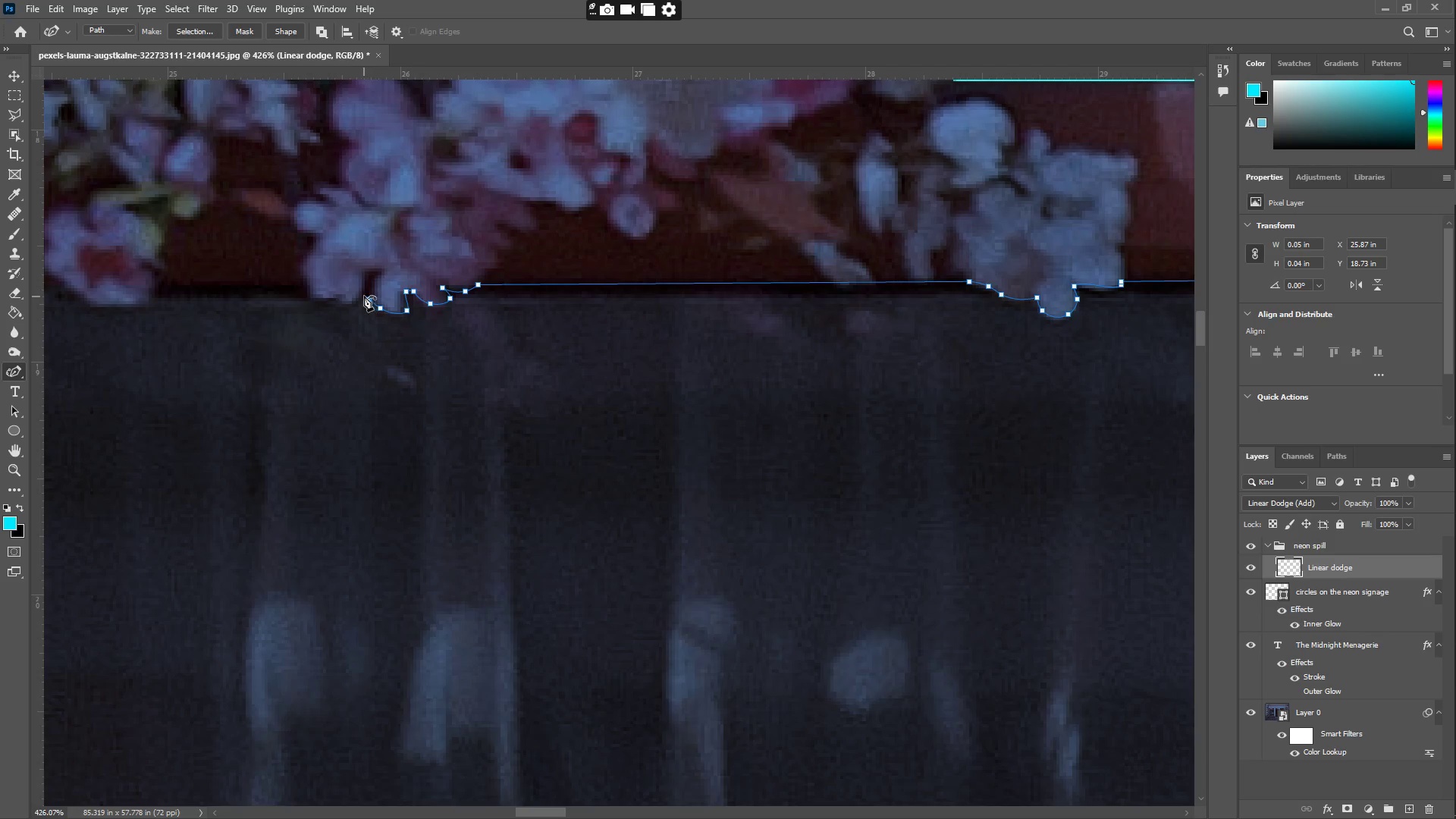 
double_click([362, 300])
 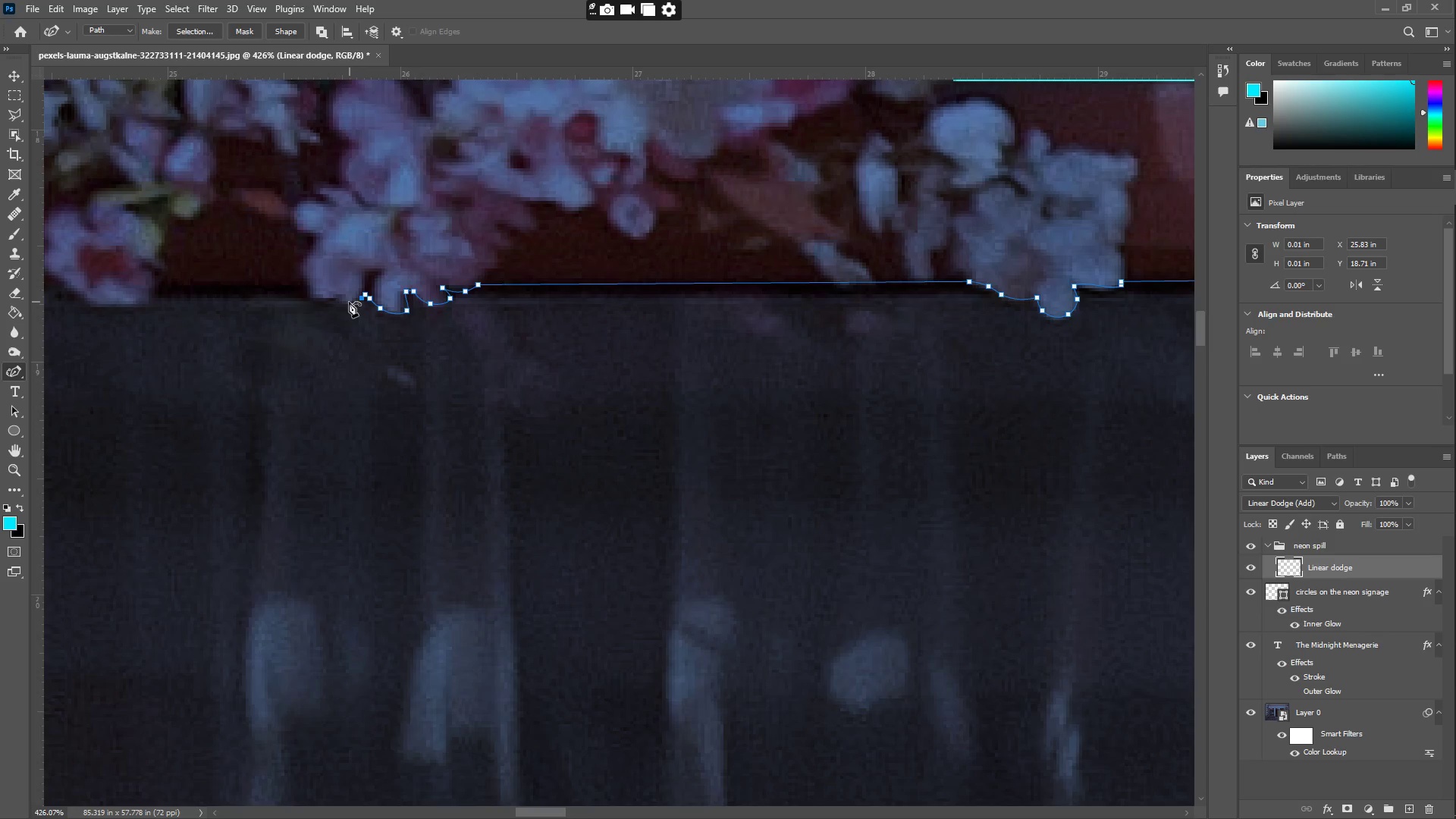 
triple_click([349, 302])
 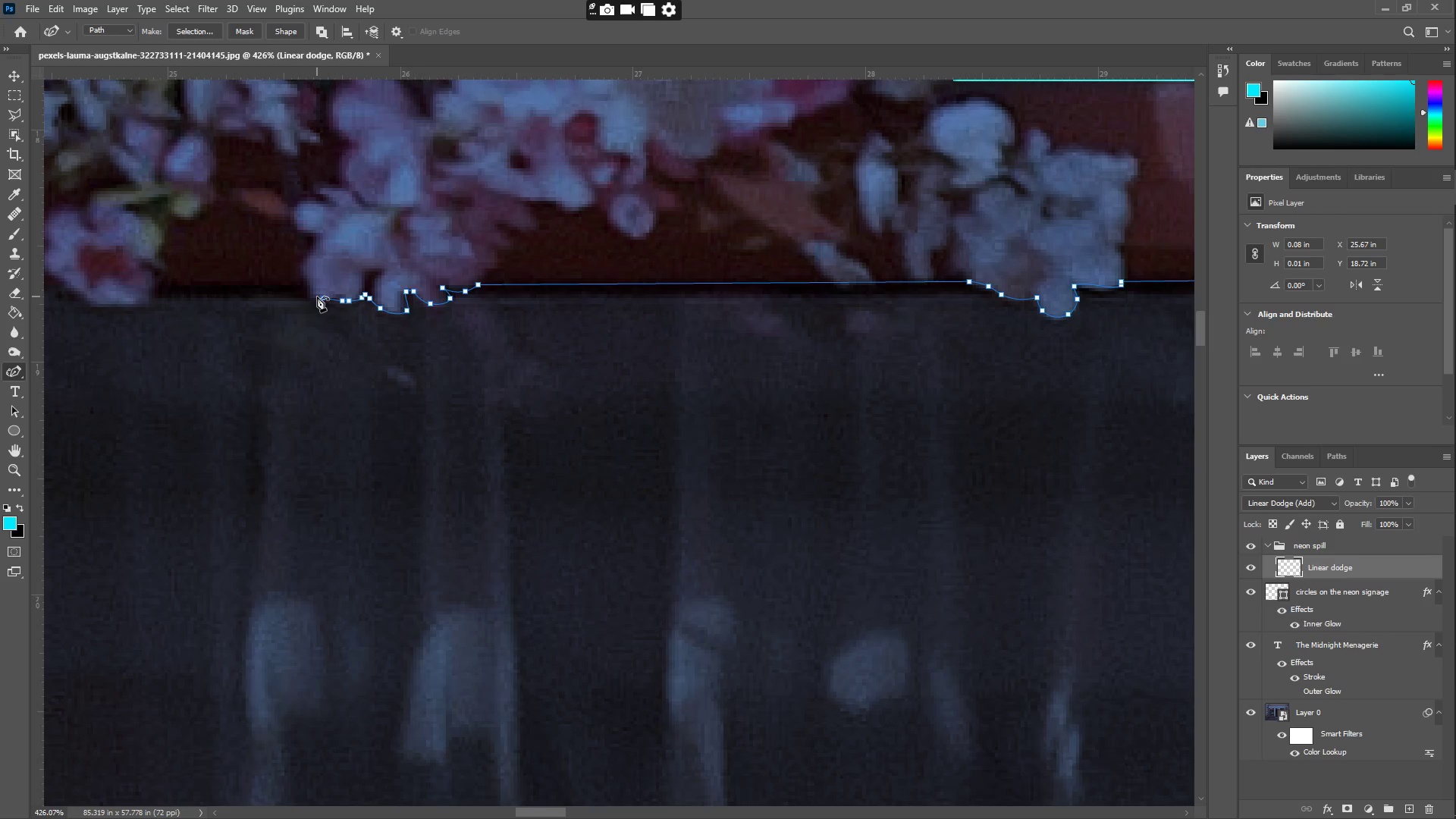 
left_click([310, 293])
 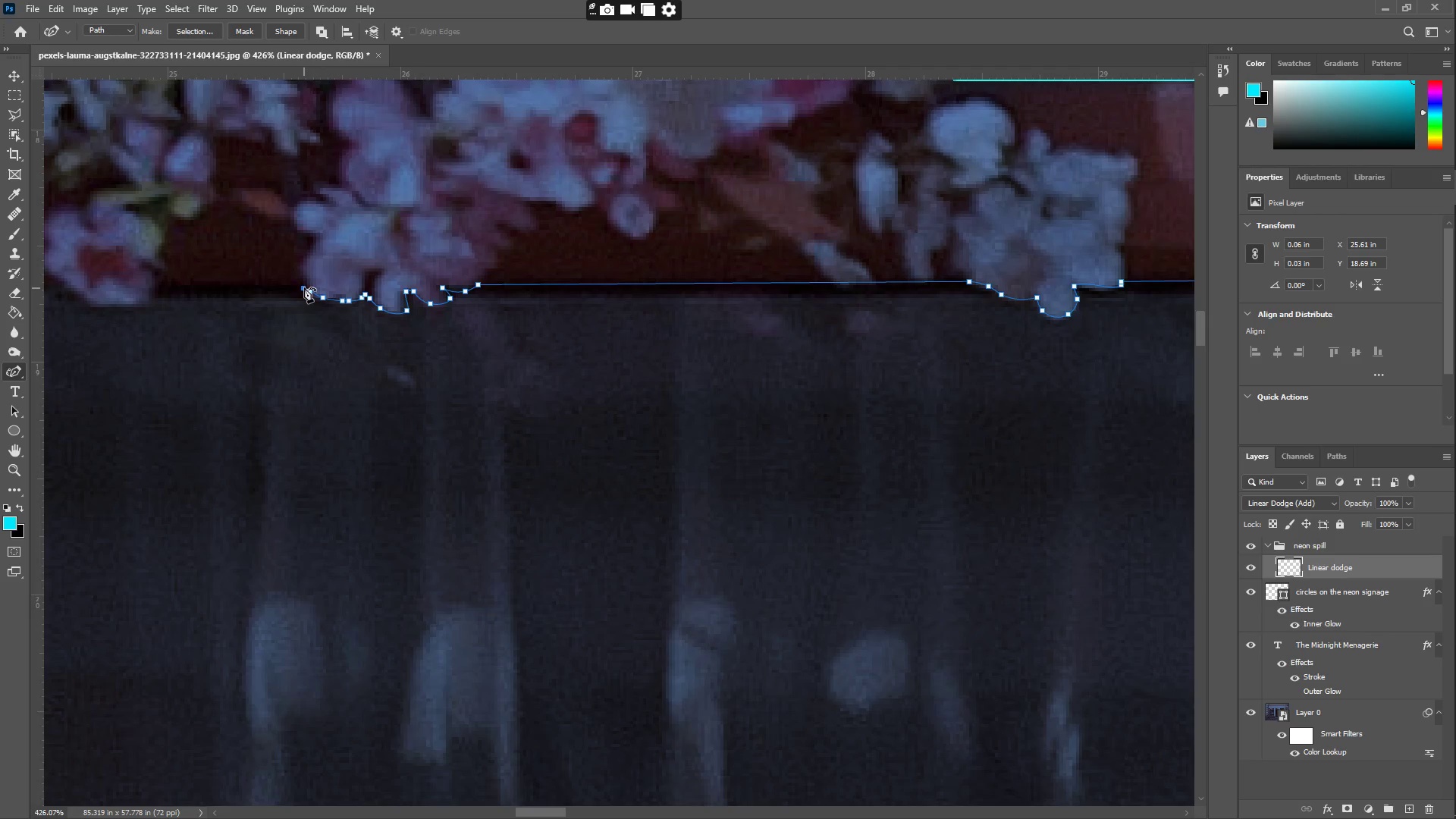 
hold_key(key=Space, duration=0.56)
 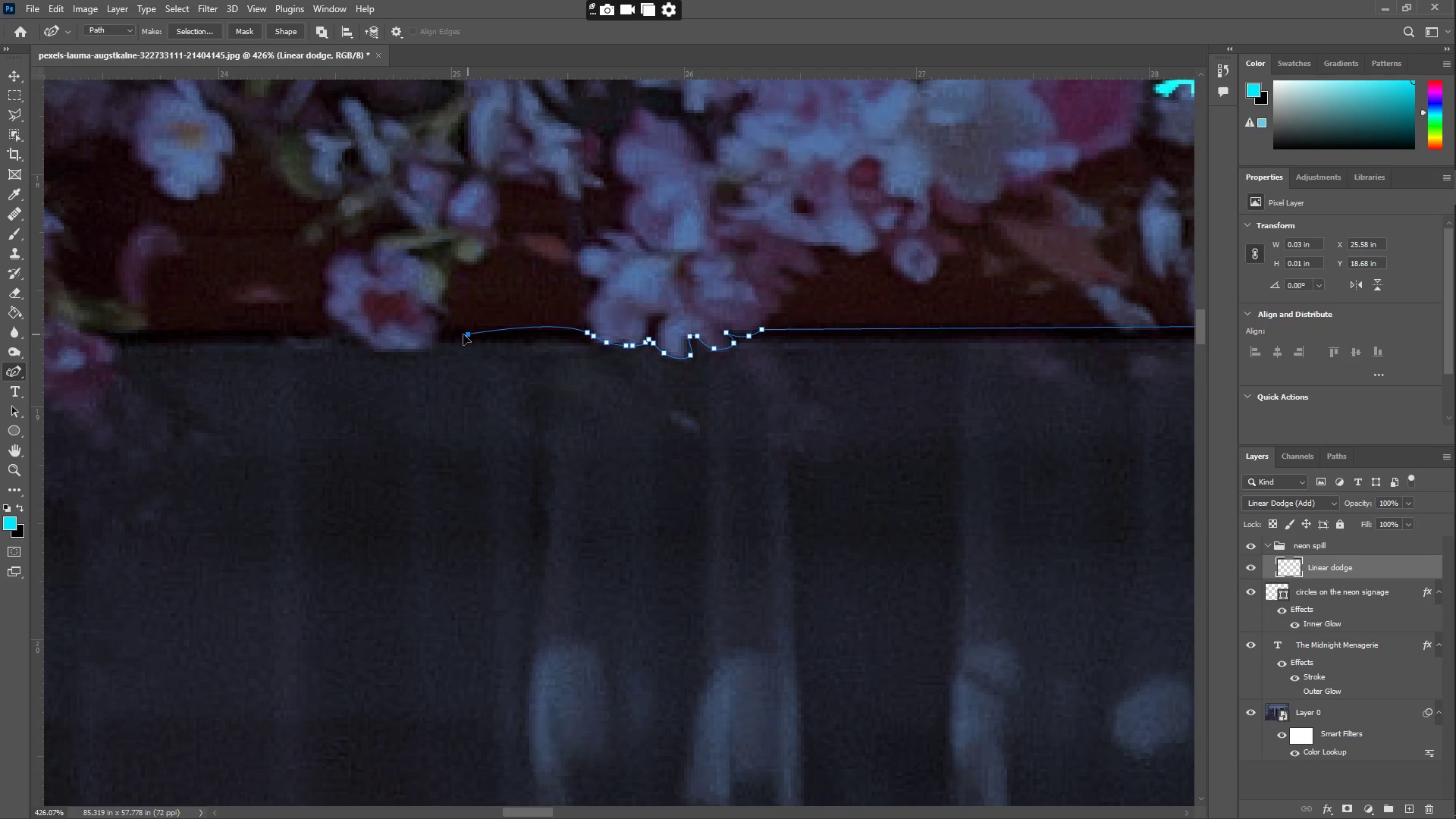 
left_click_drag(start_coordinate=[287, 294], to_coordinate=[570, 339])
 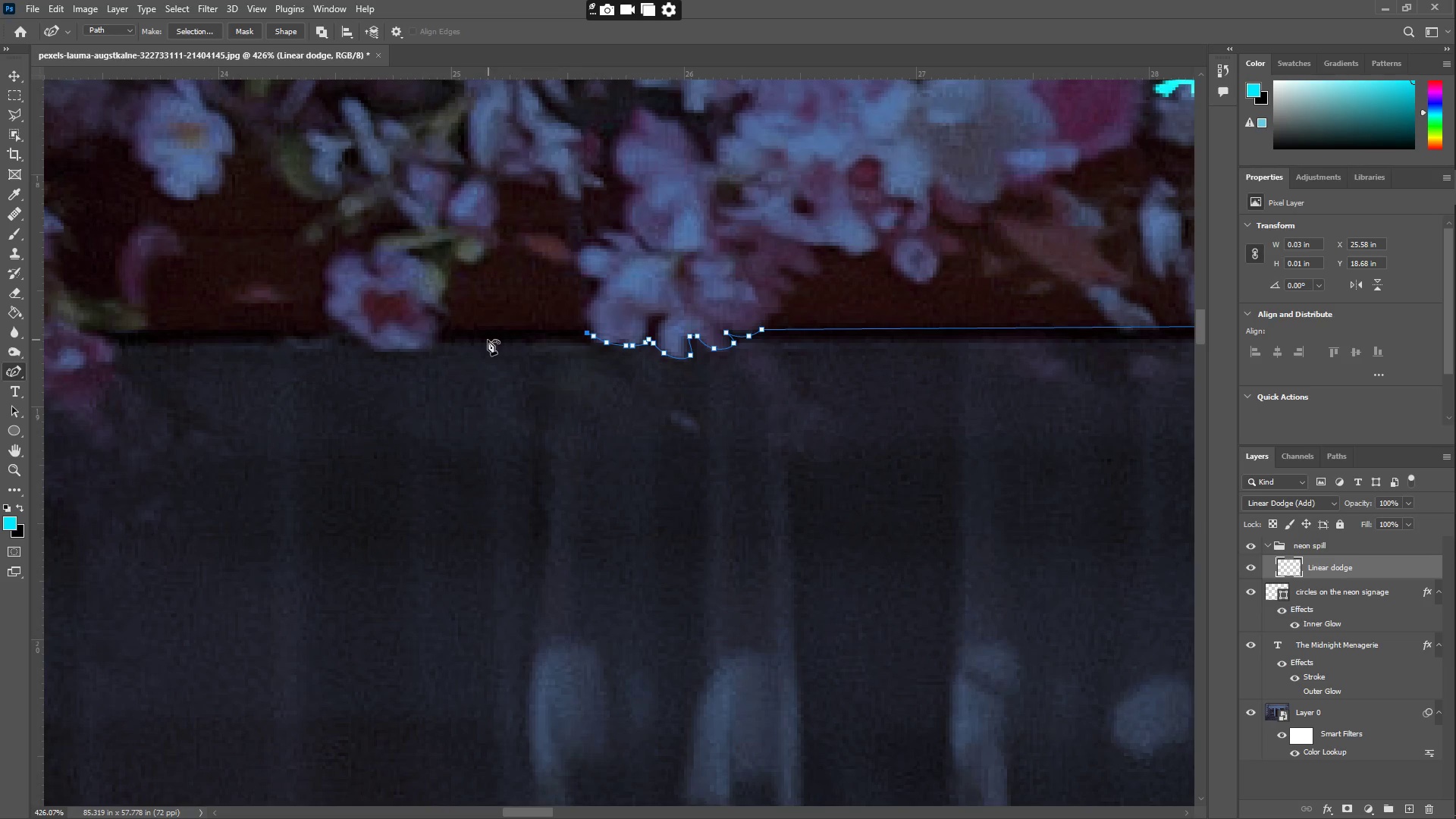 
left_click_drag(start_coordinate=[471, 334], to_coordinate=[439, 331])
 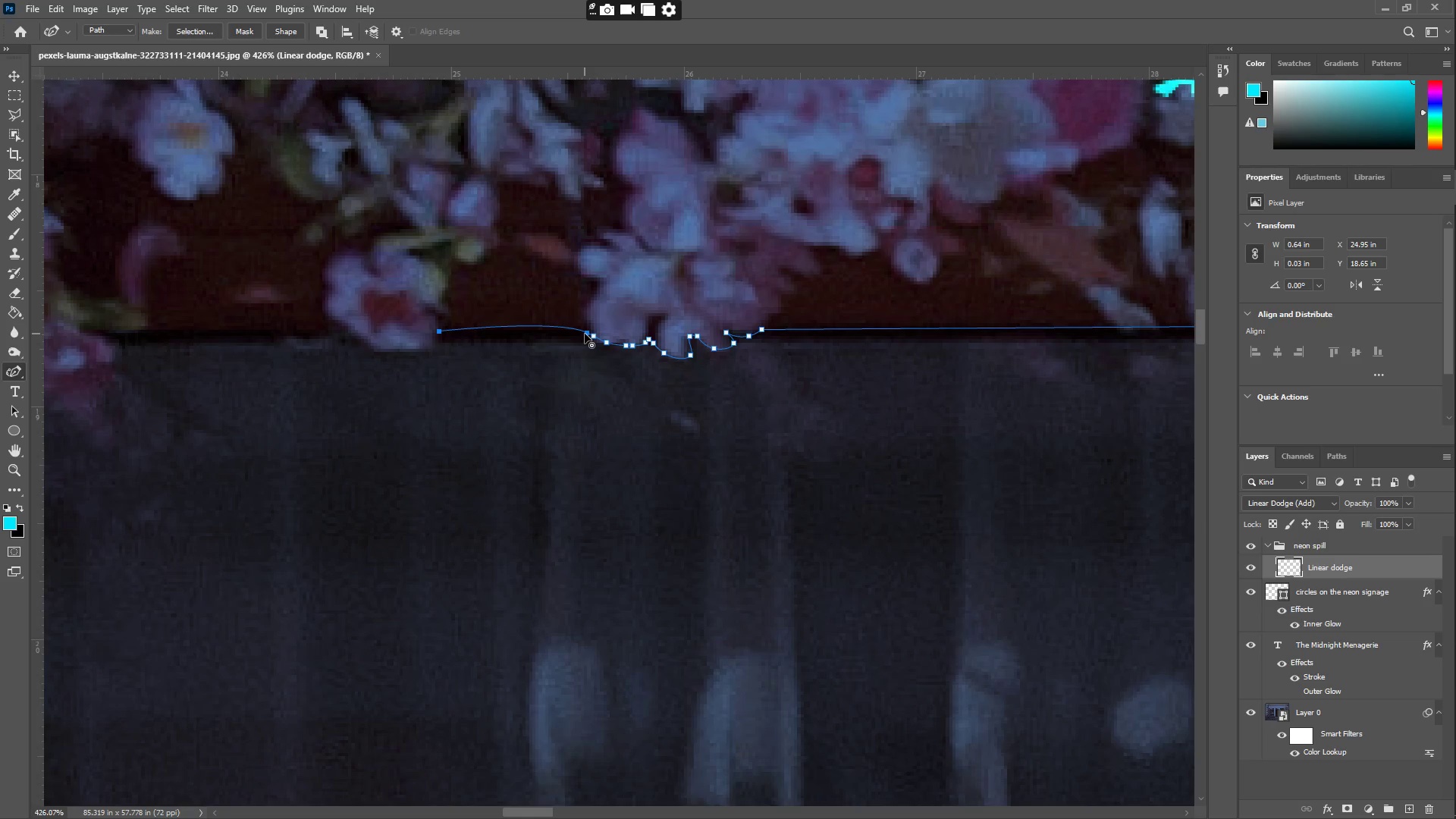 
double_click([585, 334])
 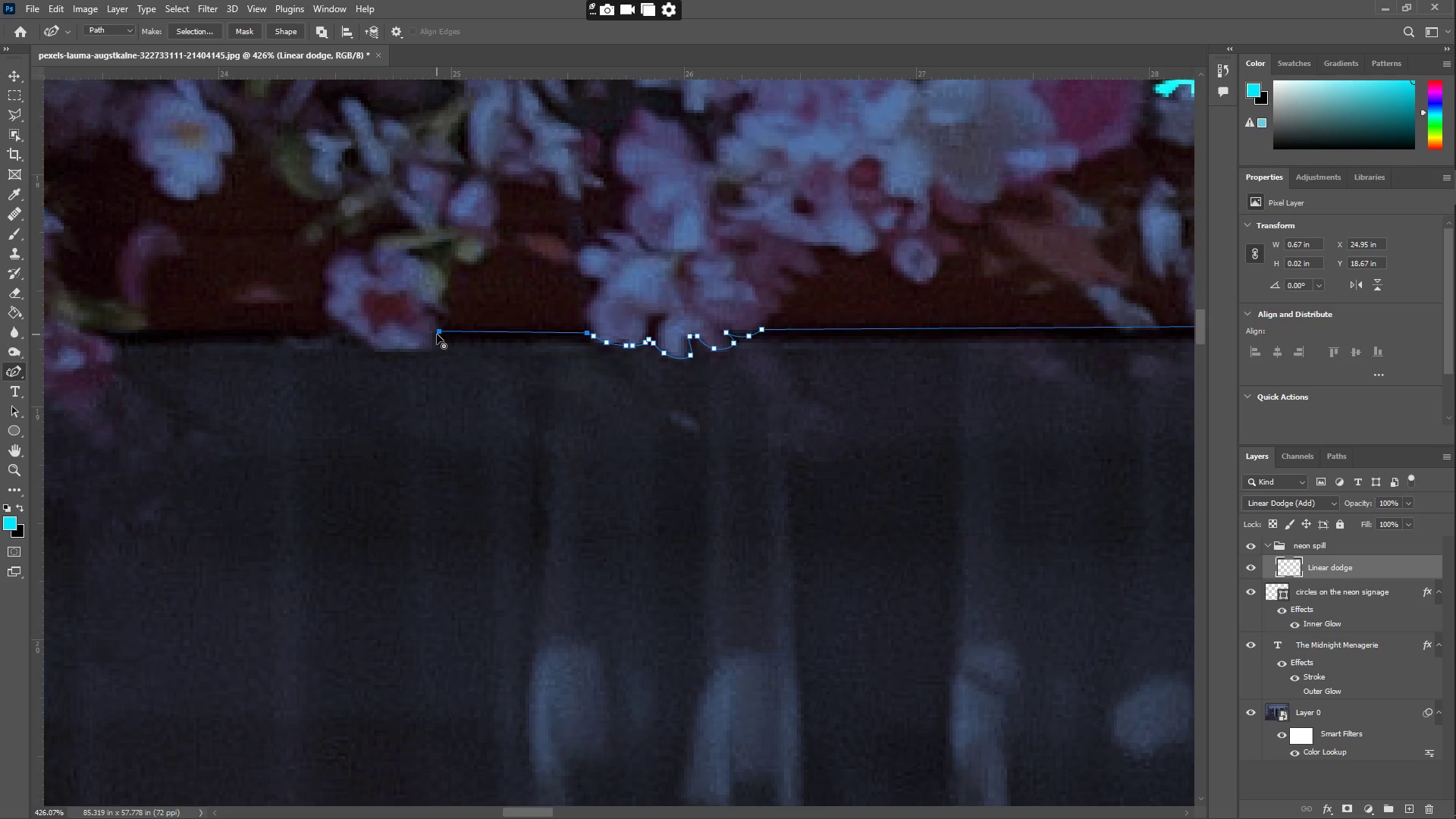 
double_click([438, 334])
 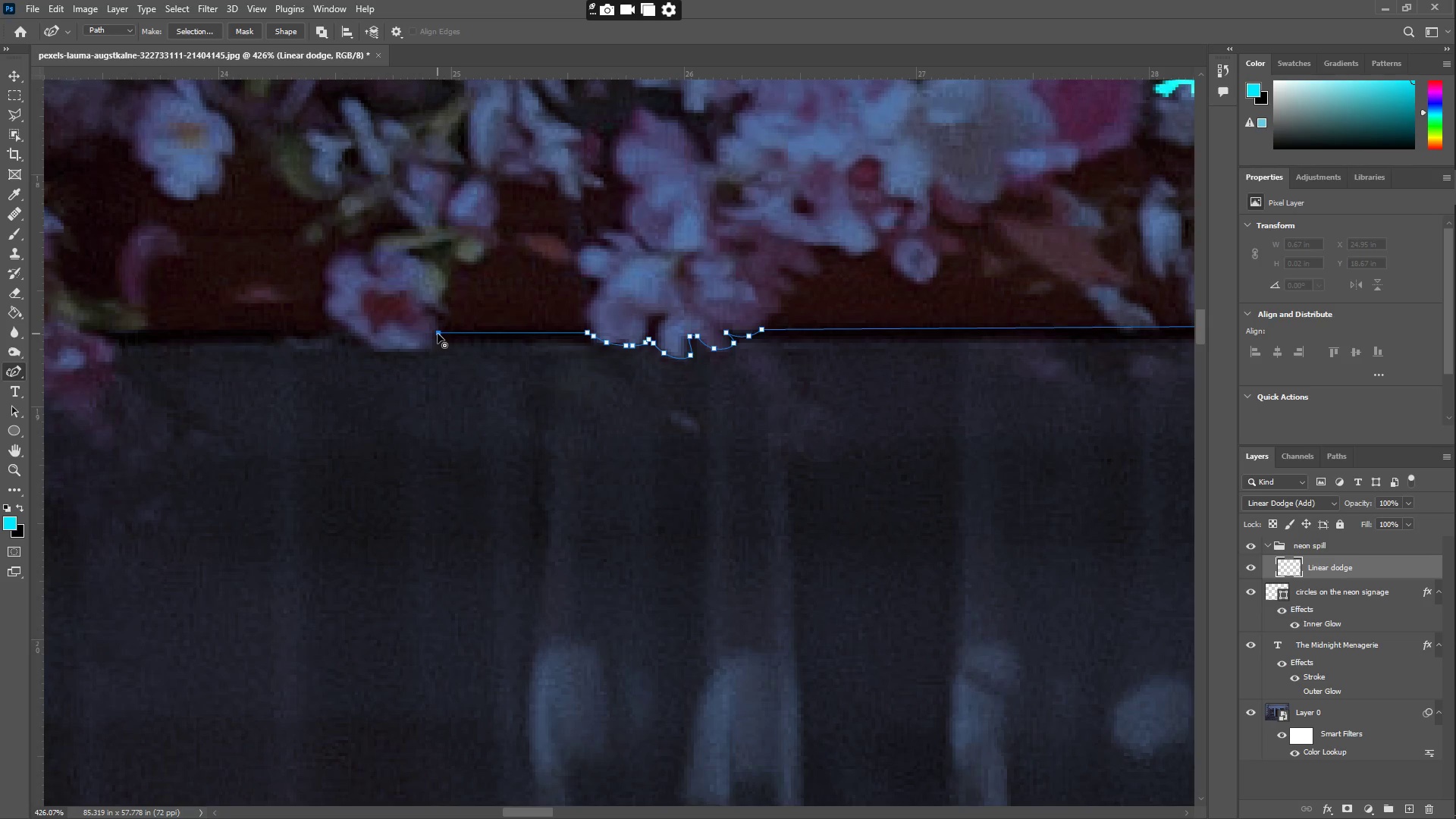 
triple_click([441, 340])
 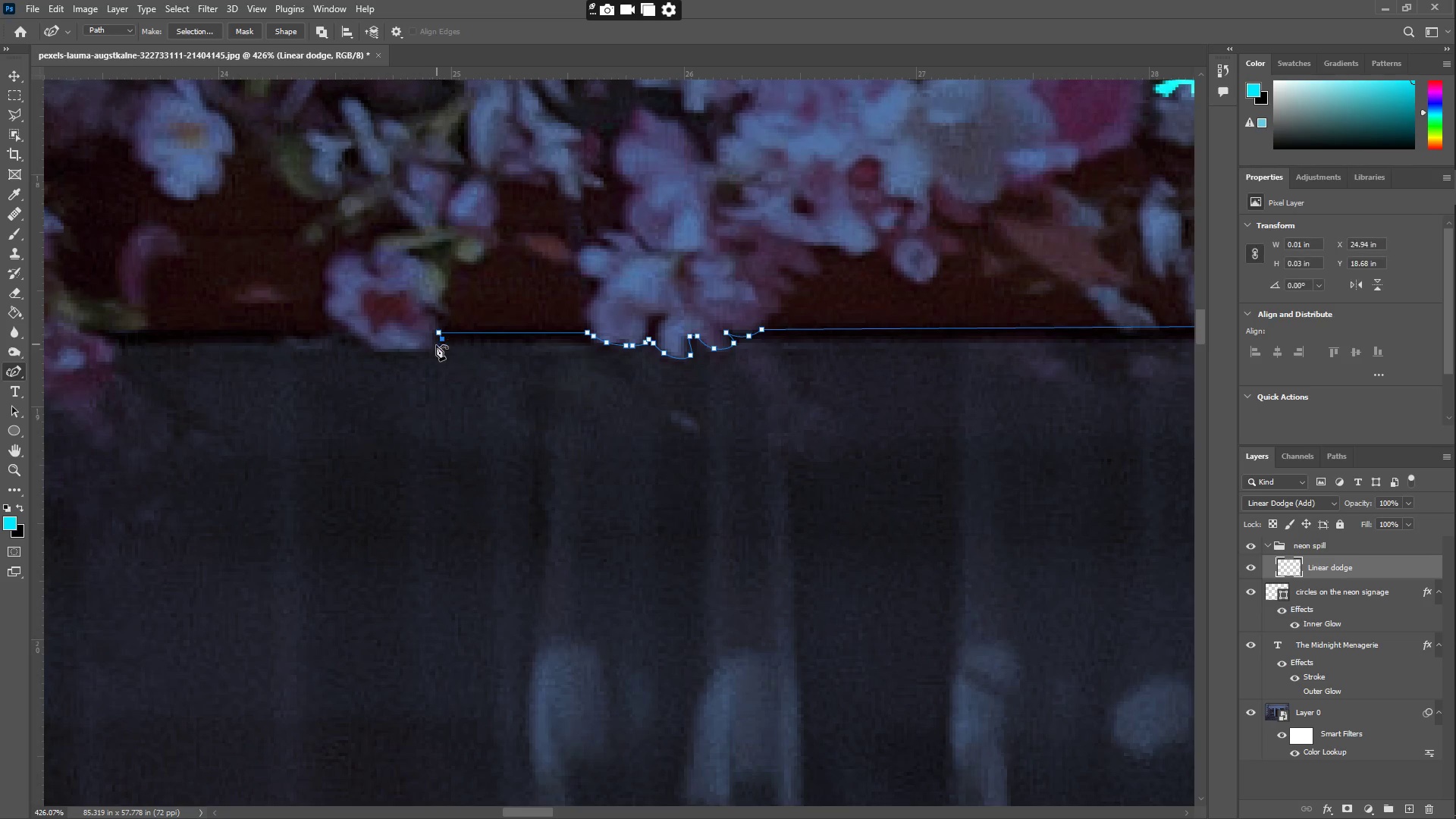 
left_click_drag(start_coordinate=[425, 351], to_coordinate=[413, 350])
 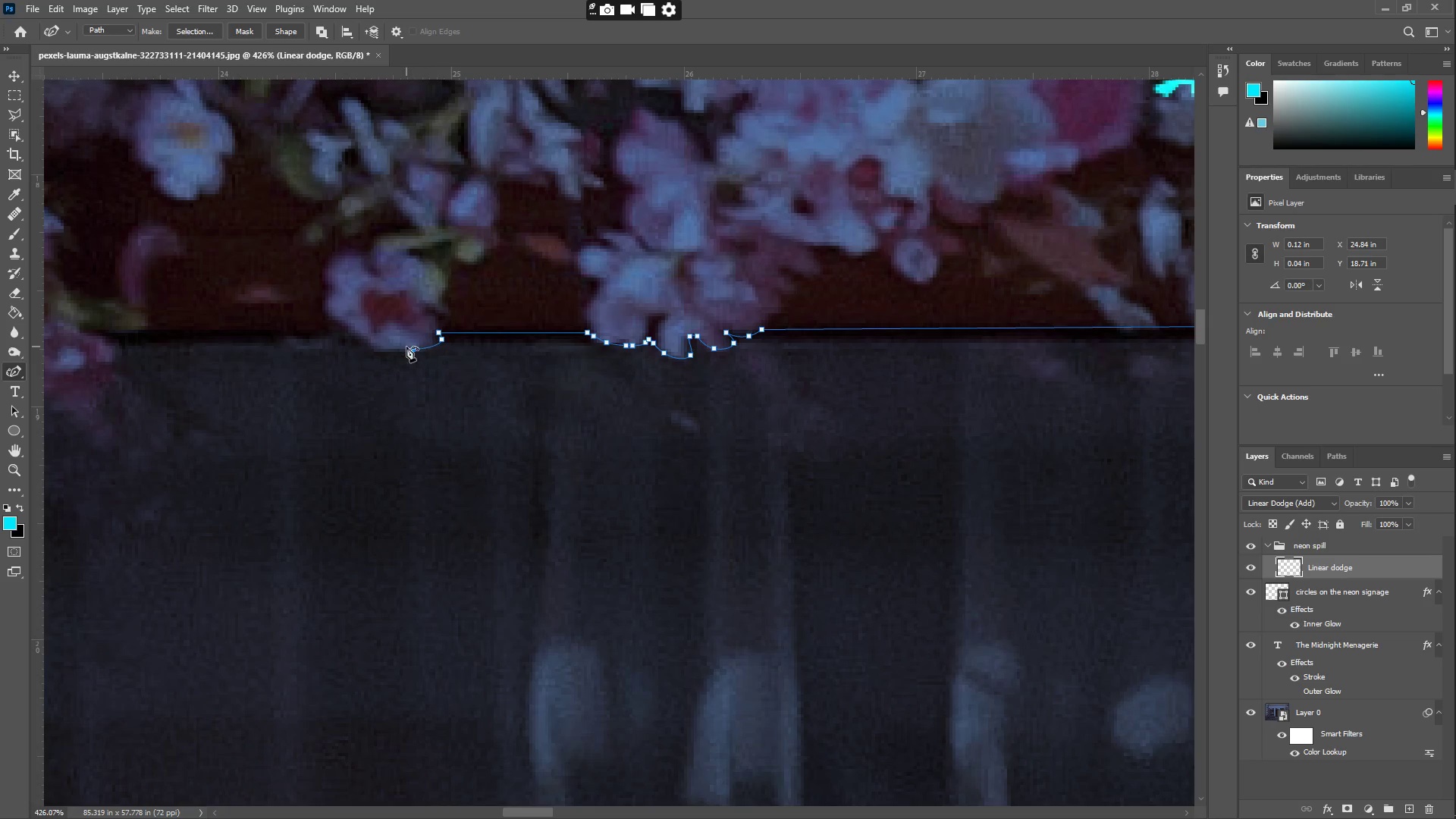 
left_click_drag(start_coordinate=[406, 347], to_coordinate=[378, 347])
 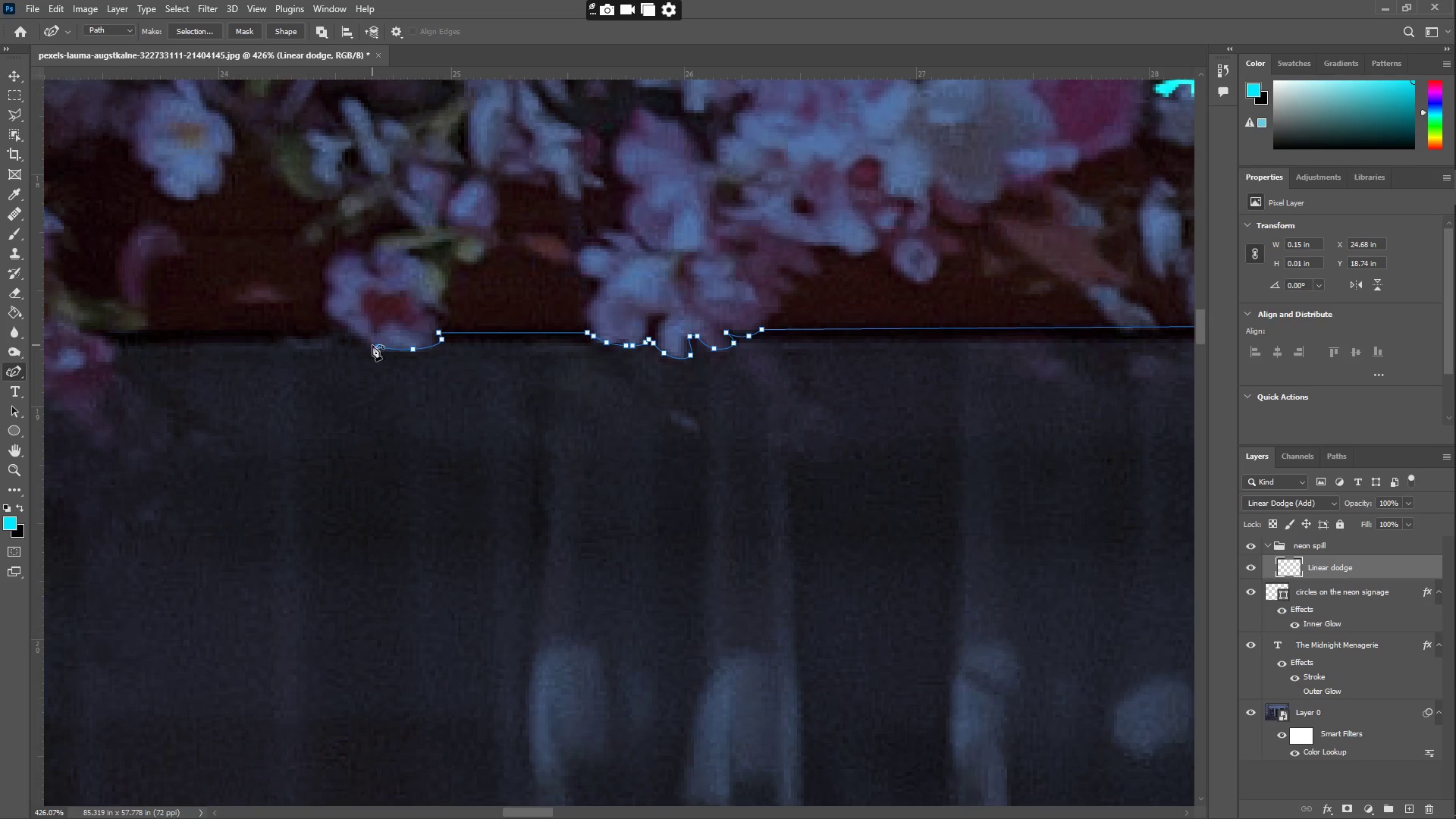 
left_click_drag(start_coordinate=[372, 345], to_coordinate=[349, 334])
 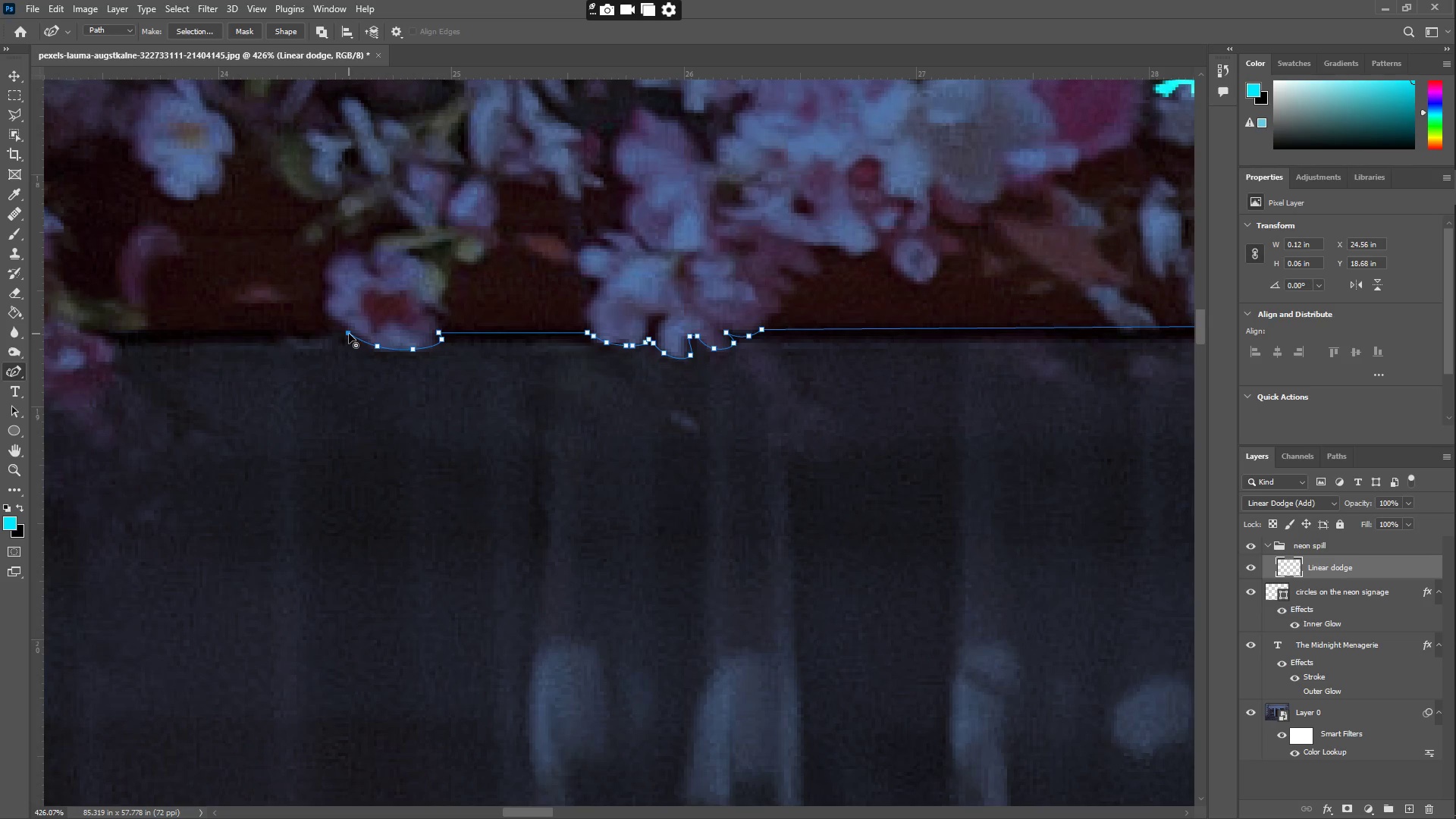 
double_click([350, 334])
 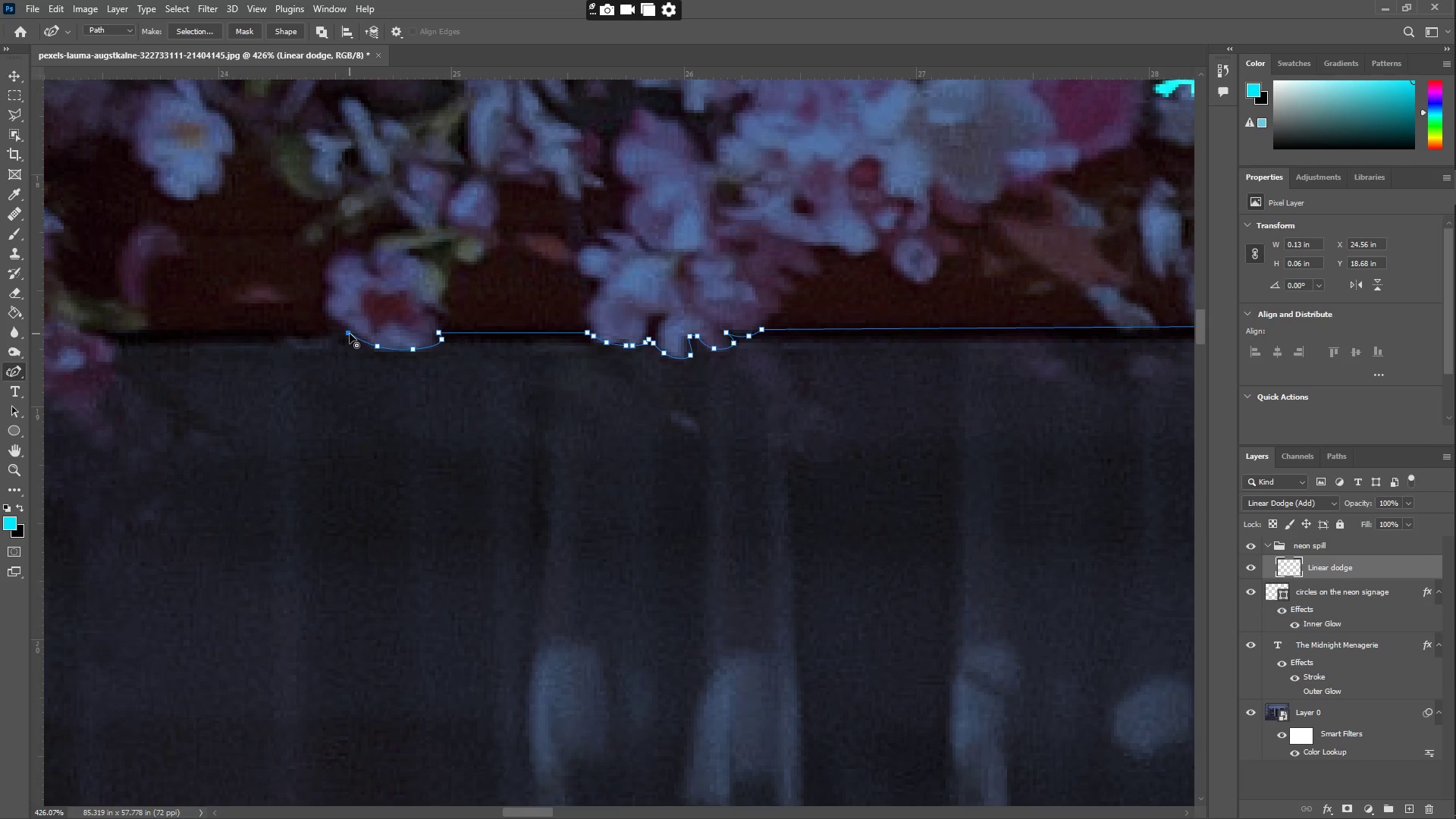 
hold_key(key=Space, duration=0.53)
 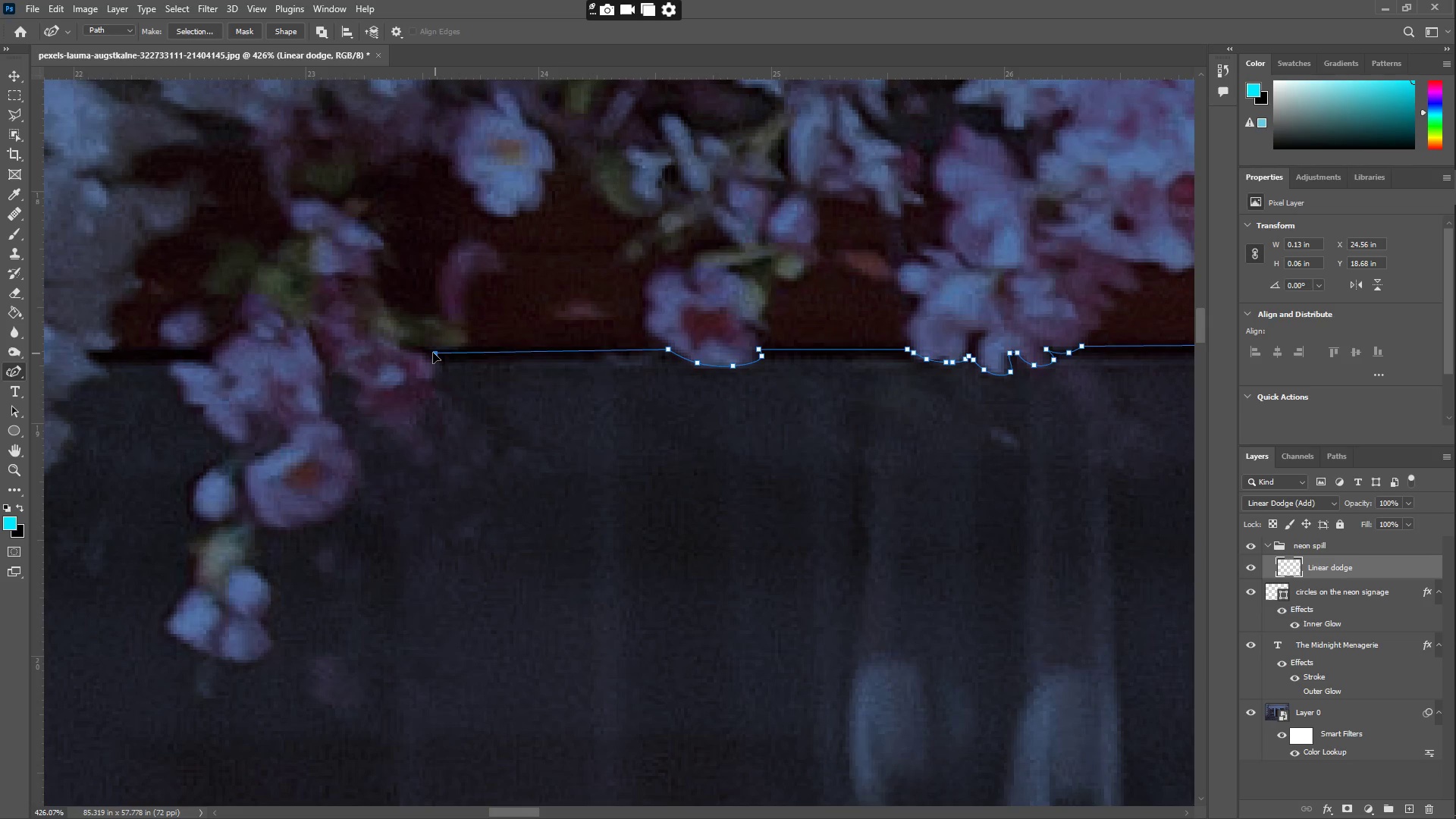 
left_click_drag(start_coordinate=[283, 343], to_coordinate=[603, 359])
 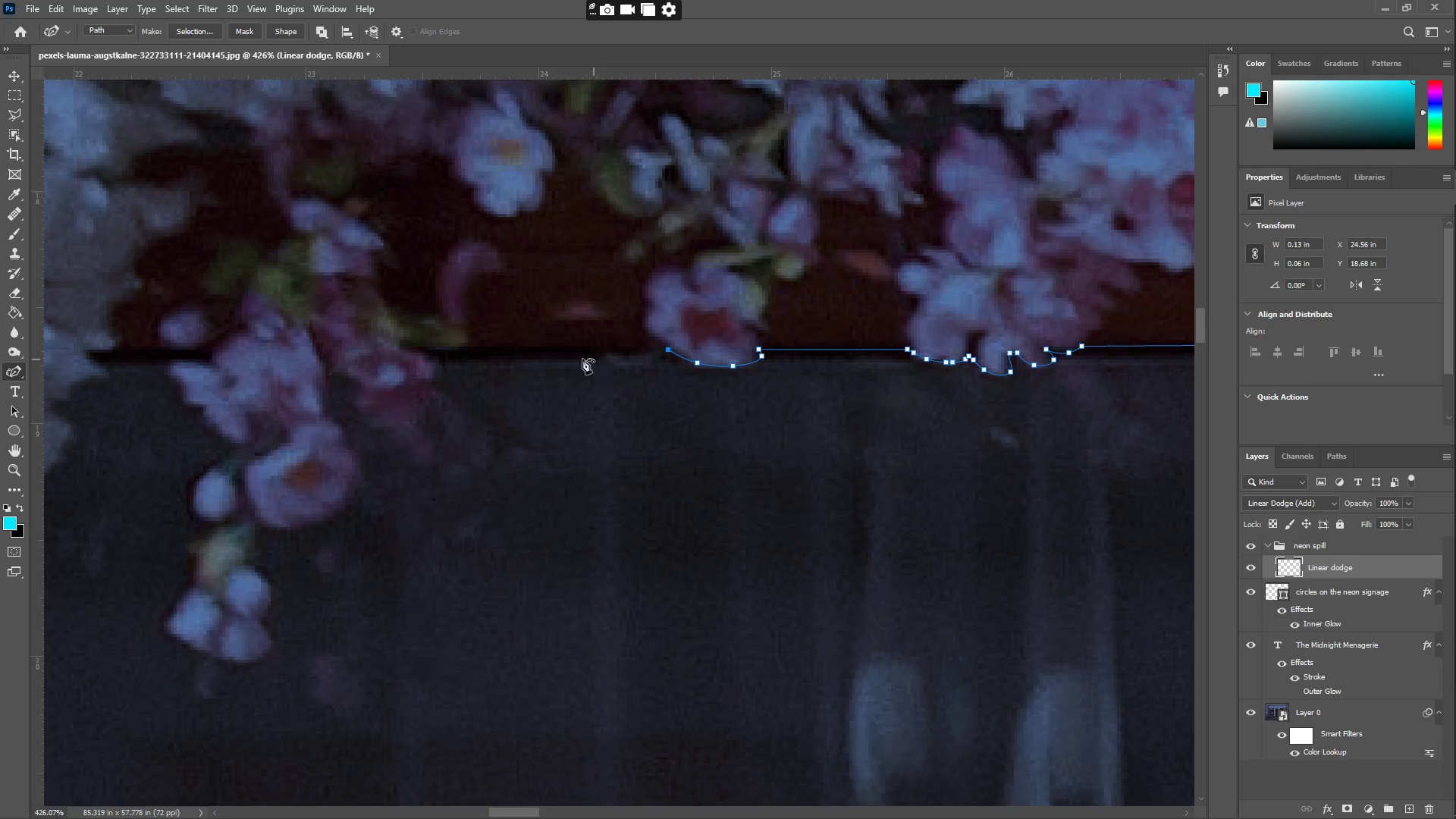 
left_click_drag(start_coordinate=[473, 358], to_coordinate=[408, 347])
 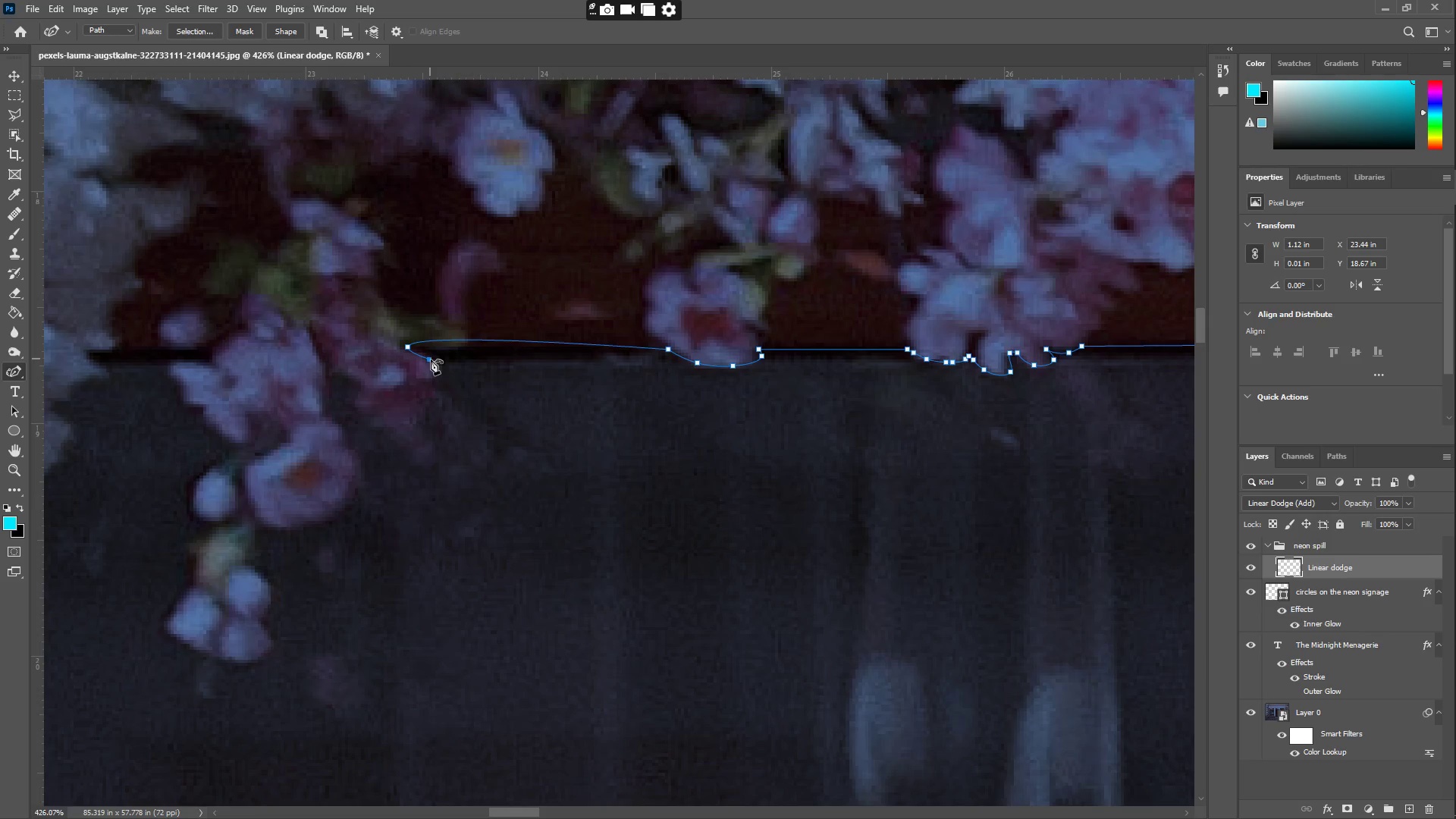 
key(Control+ControlLeft)
 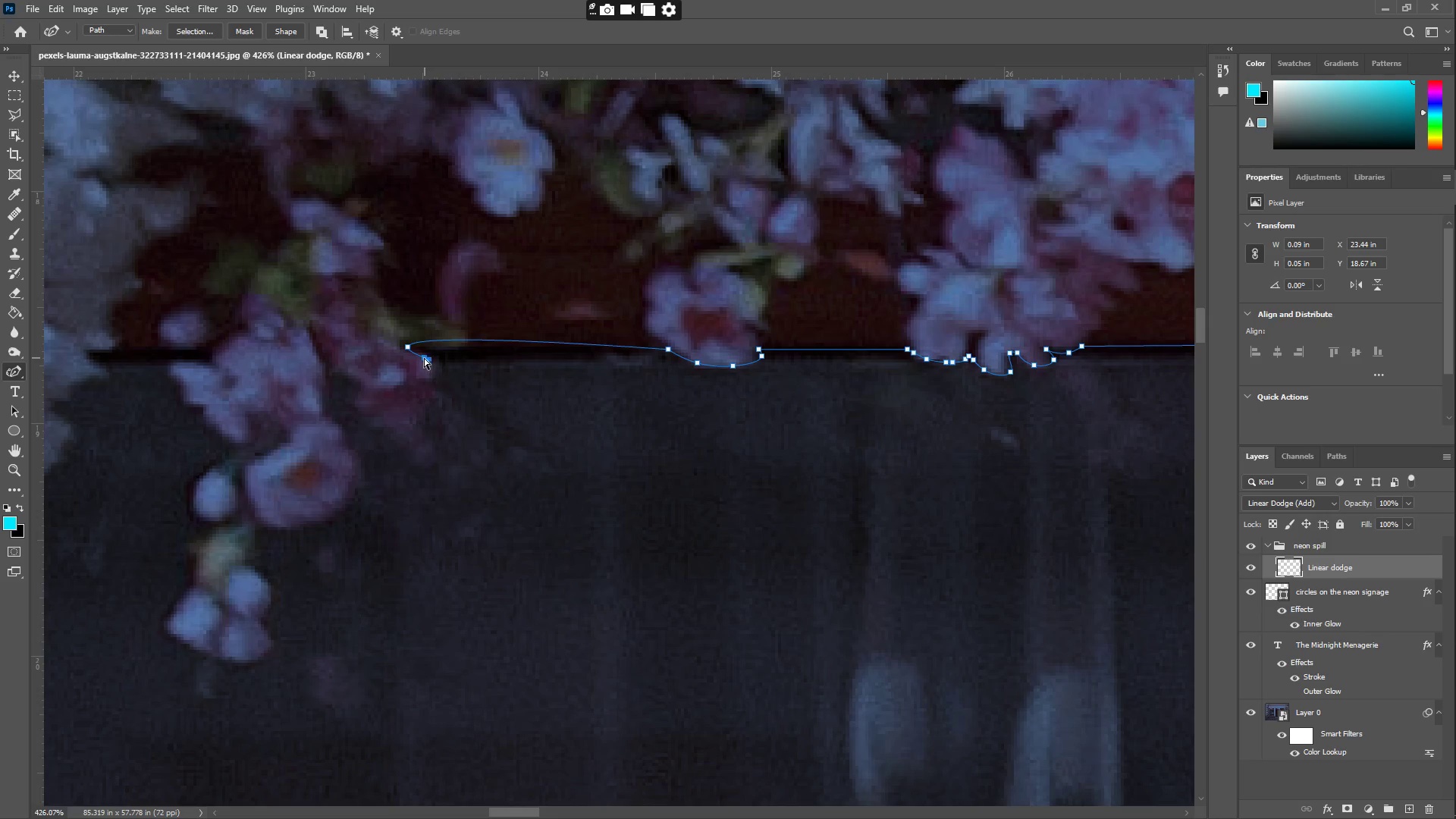 
key(Control+Z)
 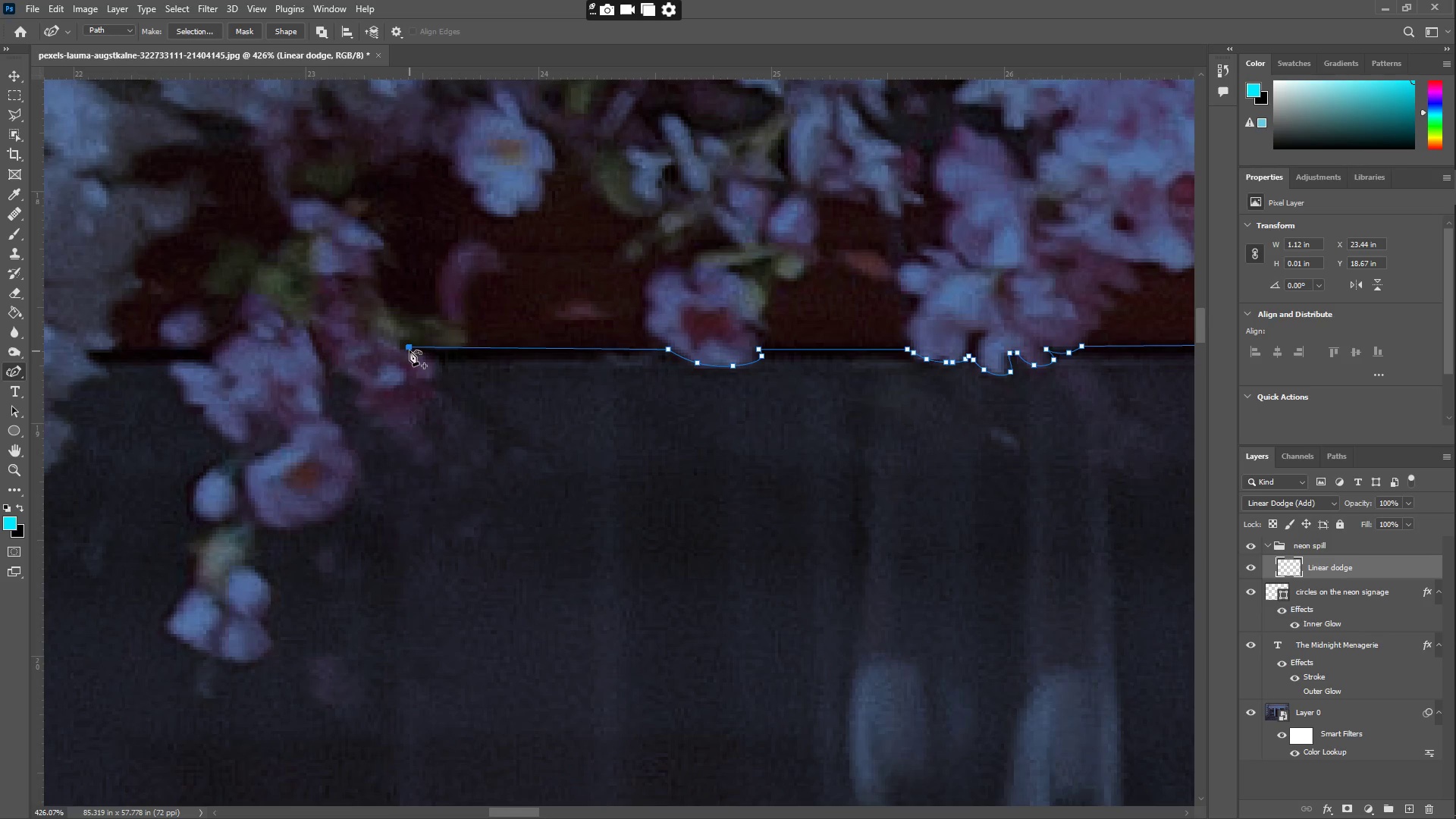 
double_click([410, 350])
 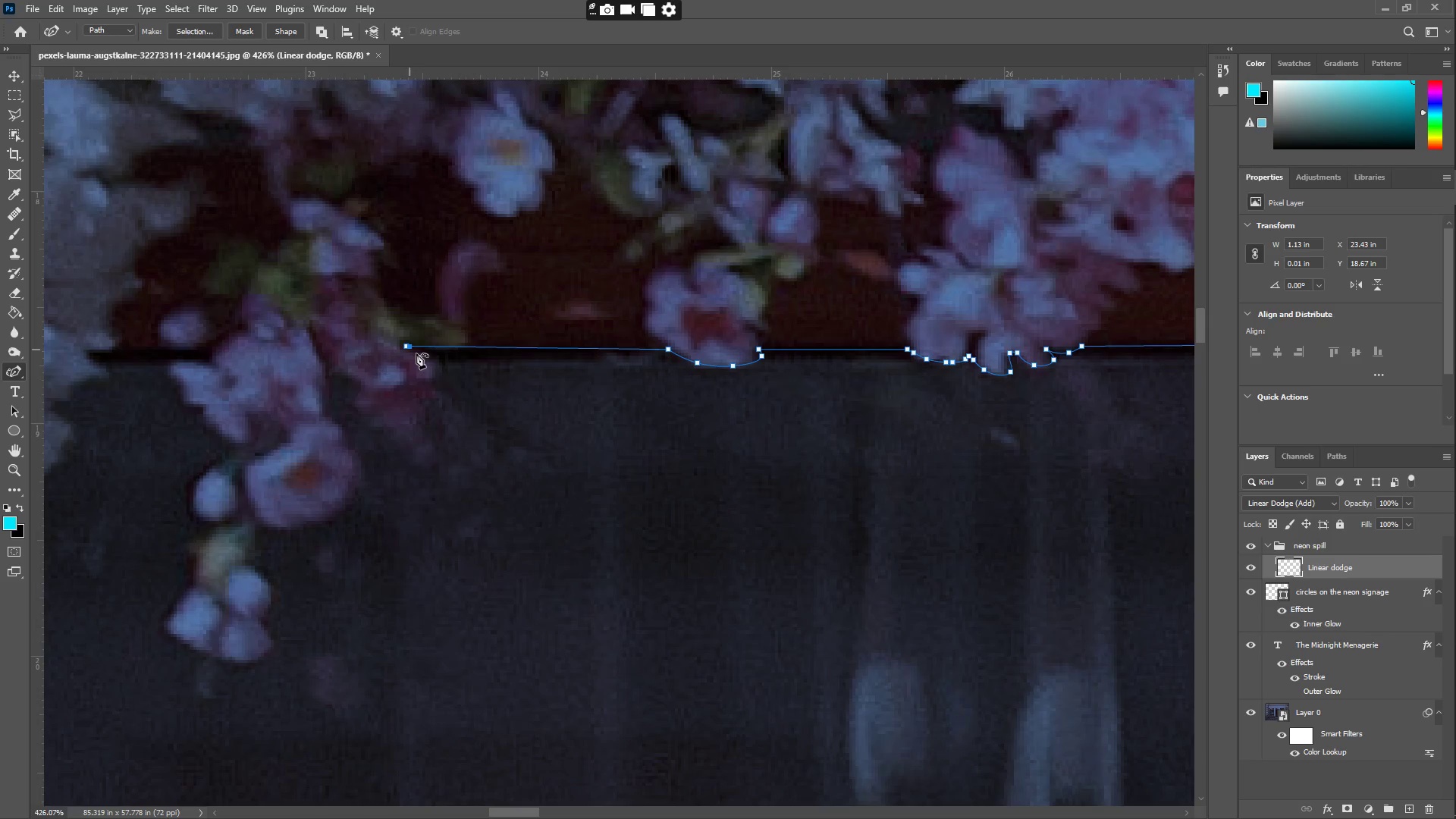 
left_click_drag(start_coordinate=[422, 356], to_coordinate=[431, 359])
 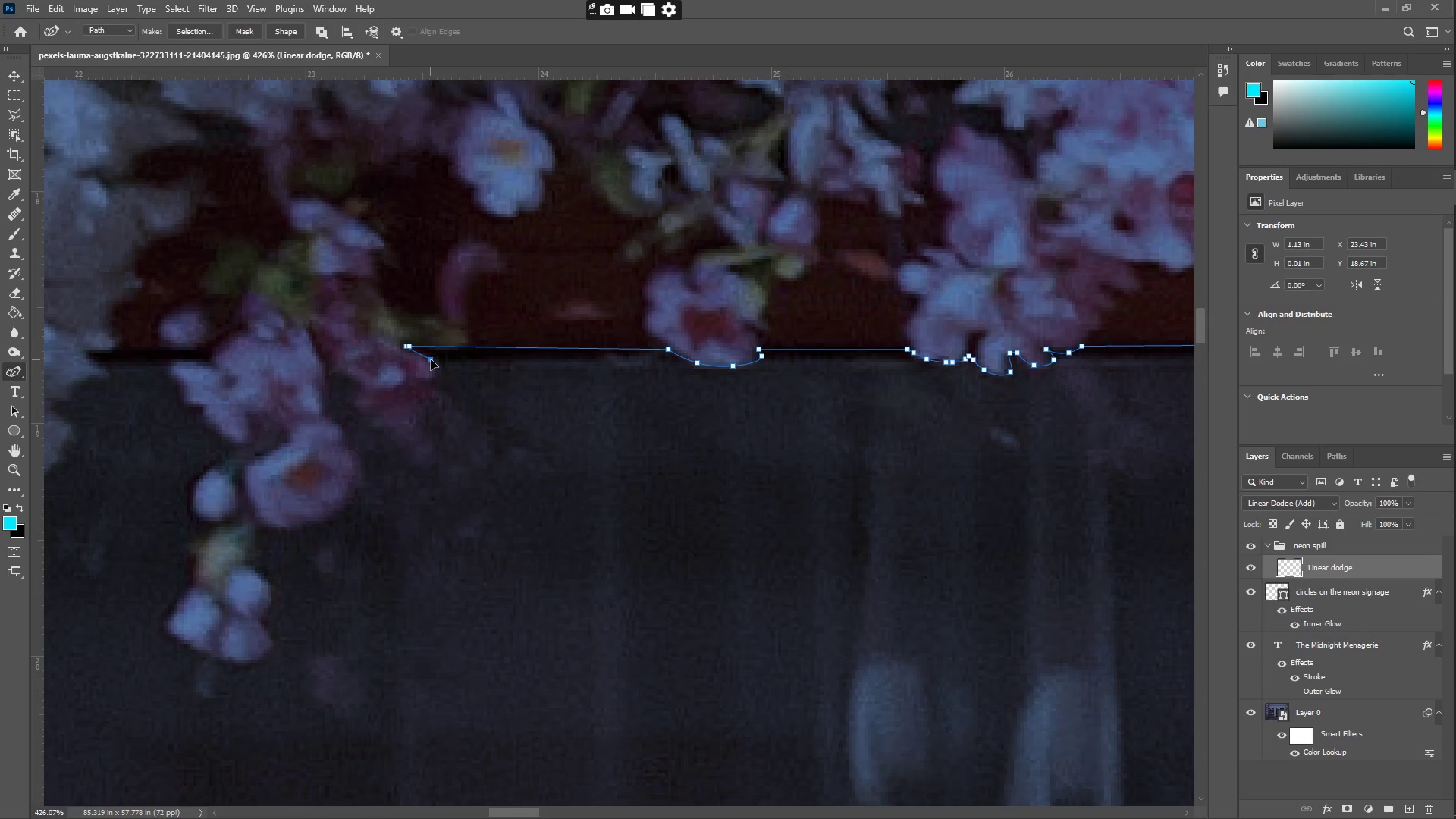 
left_click_drag(start_coordinate=[435, 362], to_coordinate=[428, 372])
 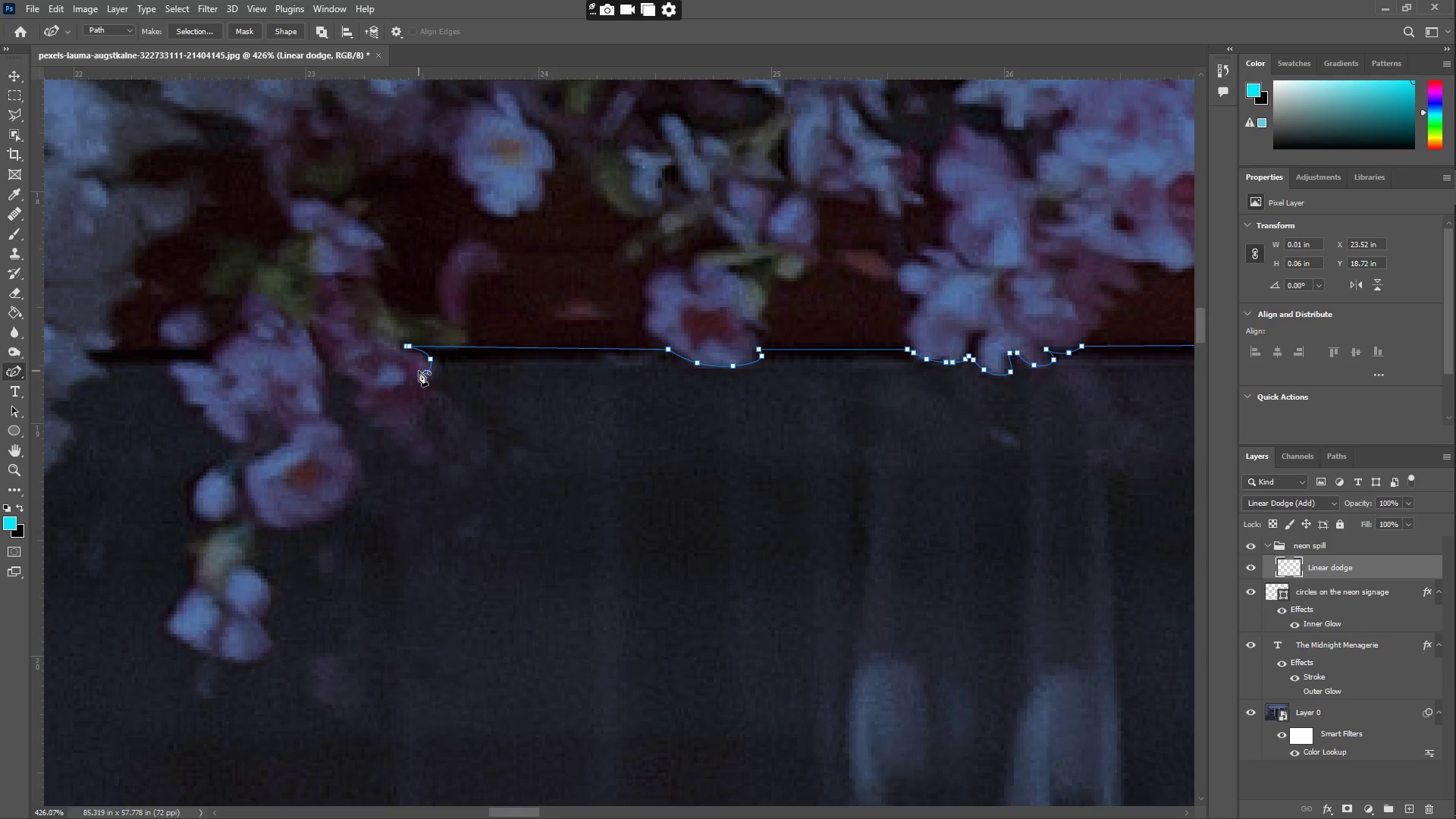 
left_click_drag(start_coordinate=[419, 370], to_coordinate=[394, 362])
 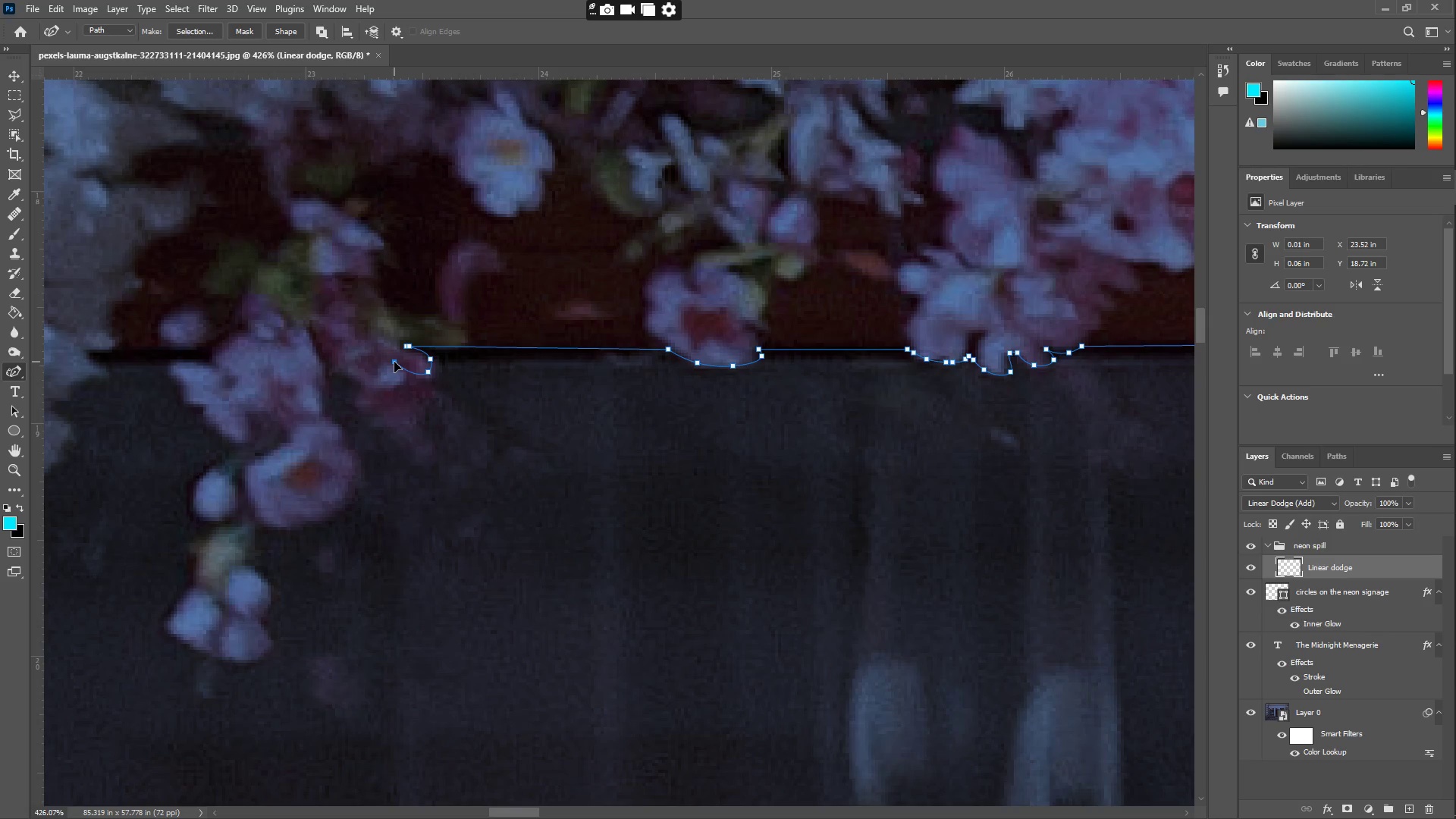 
key(Control+Z)
 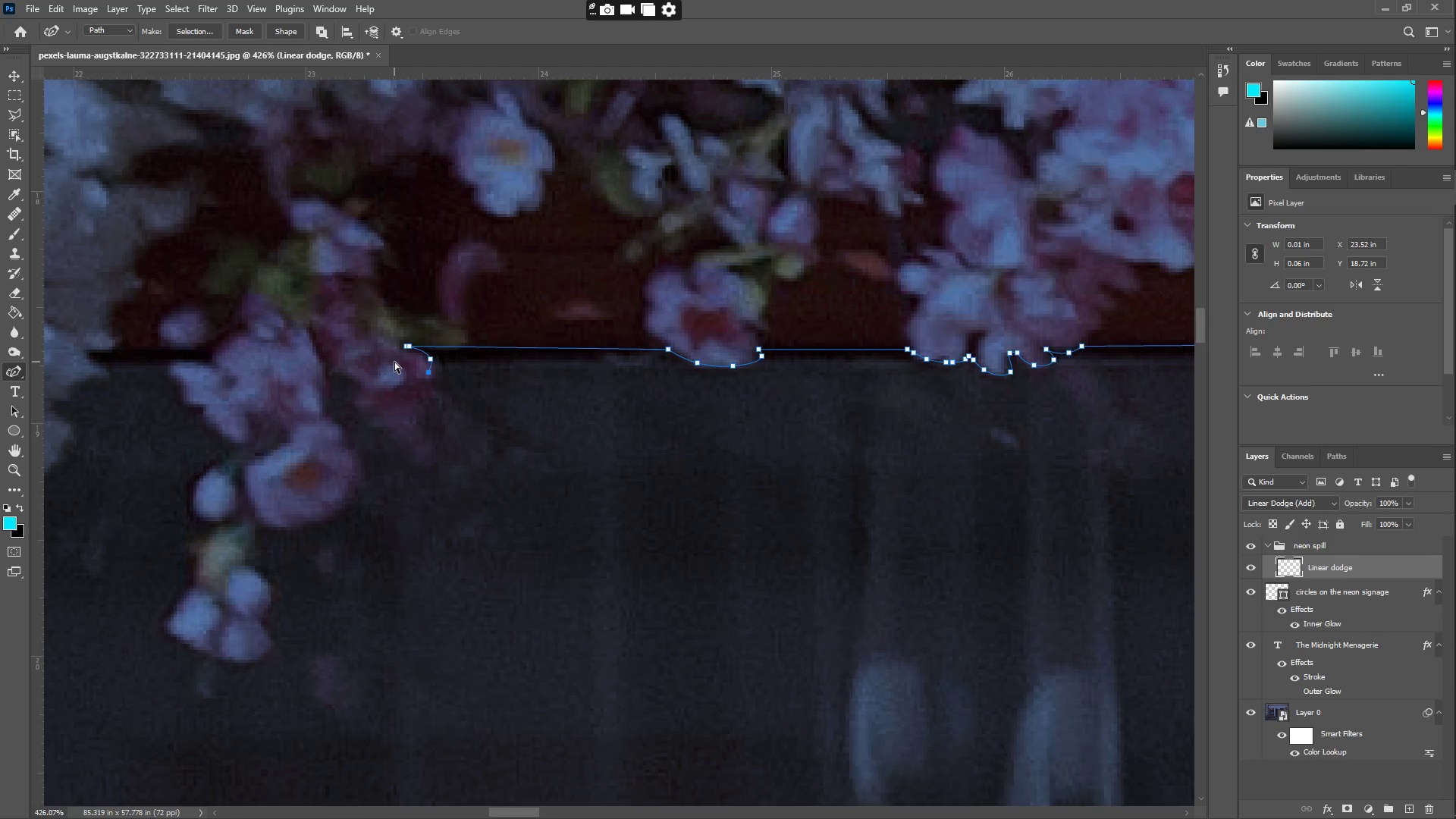 
key(Control+Z)
 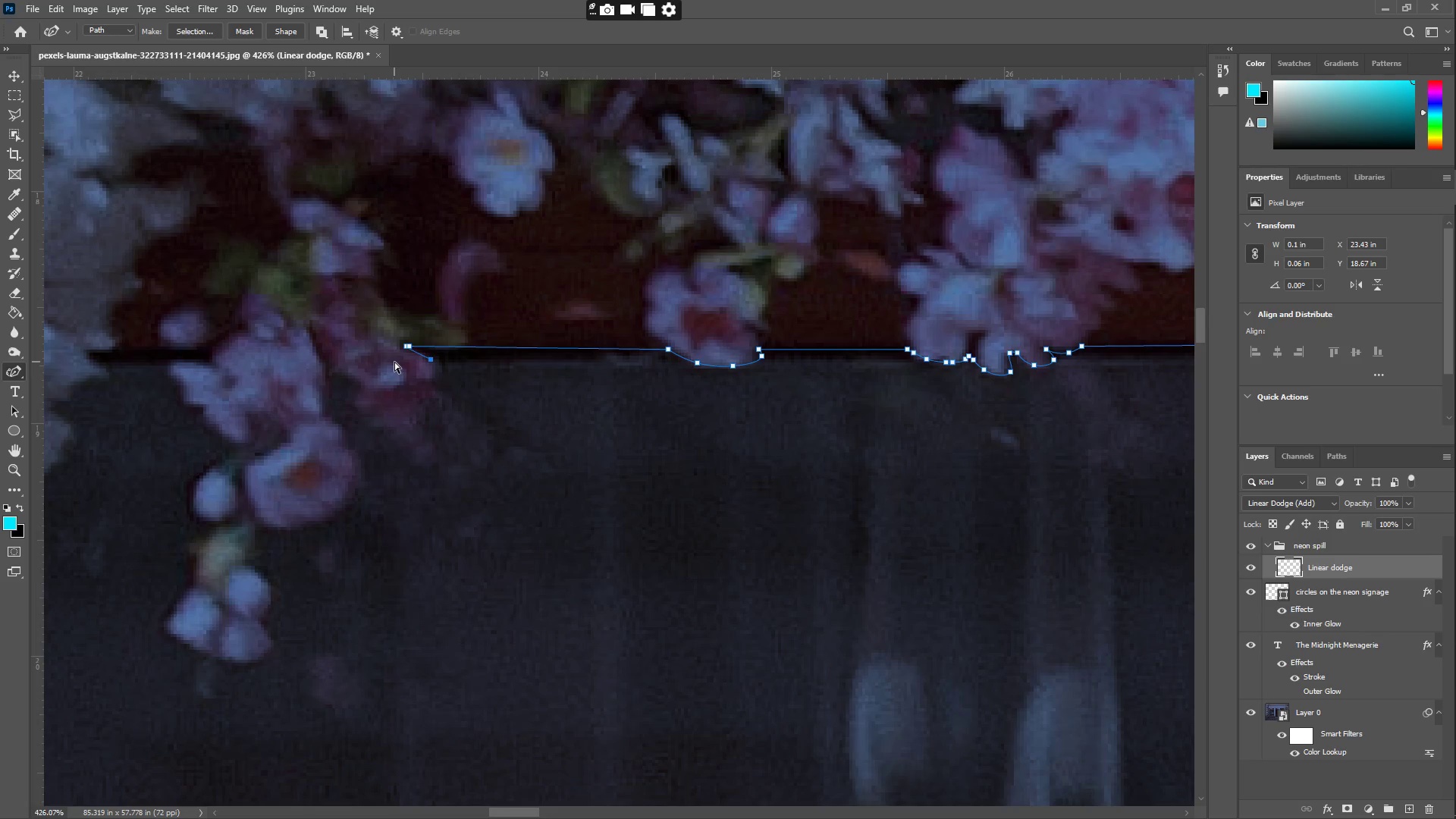 
key(Control+Z)
 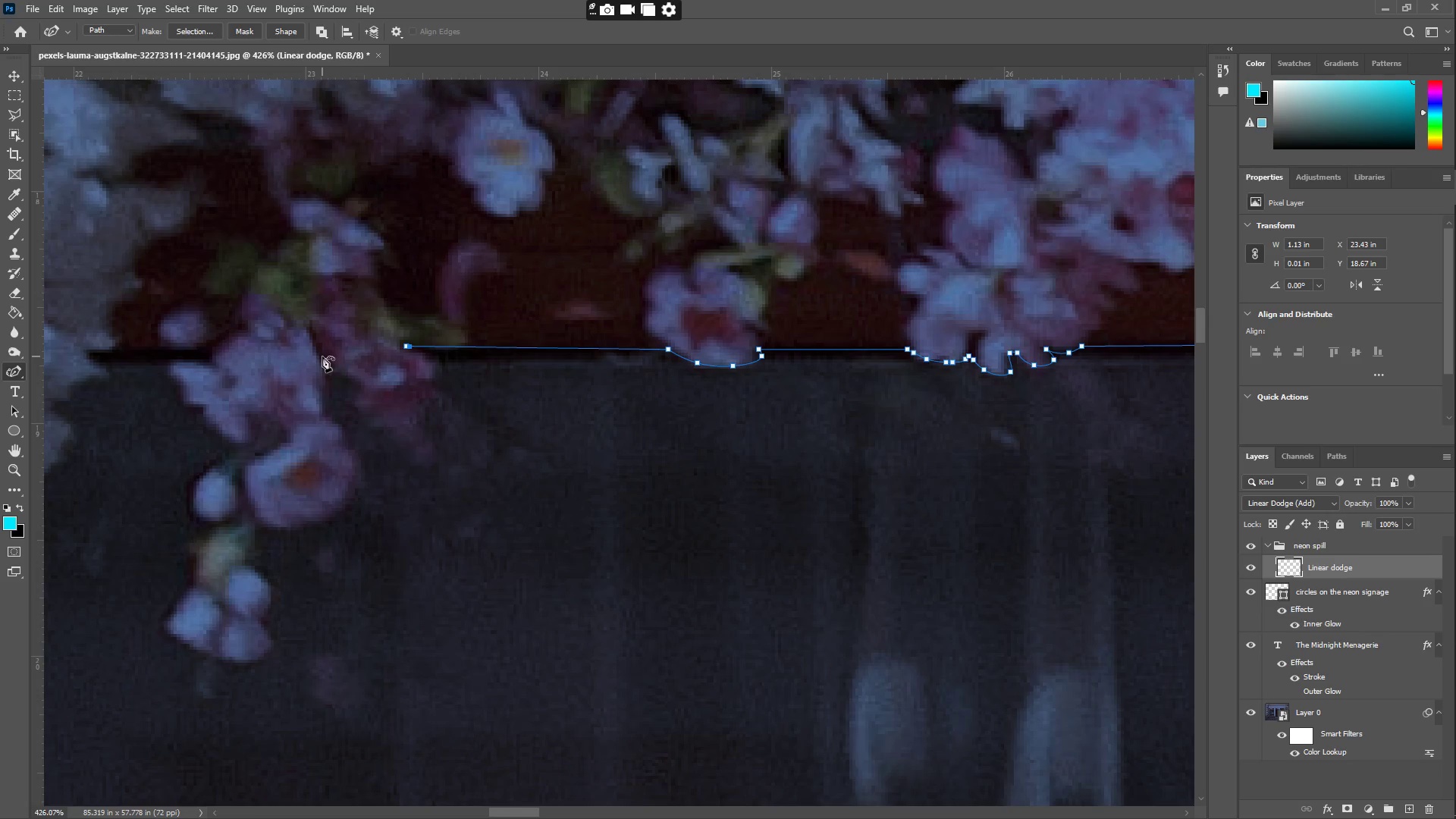 
left_click_drag(start_coordinate=[322, 354], to_coordinate=[191, 355])
 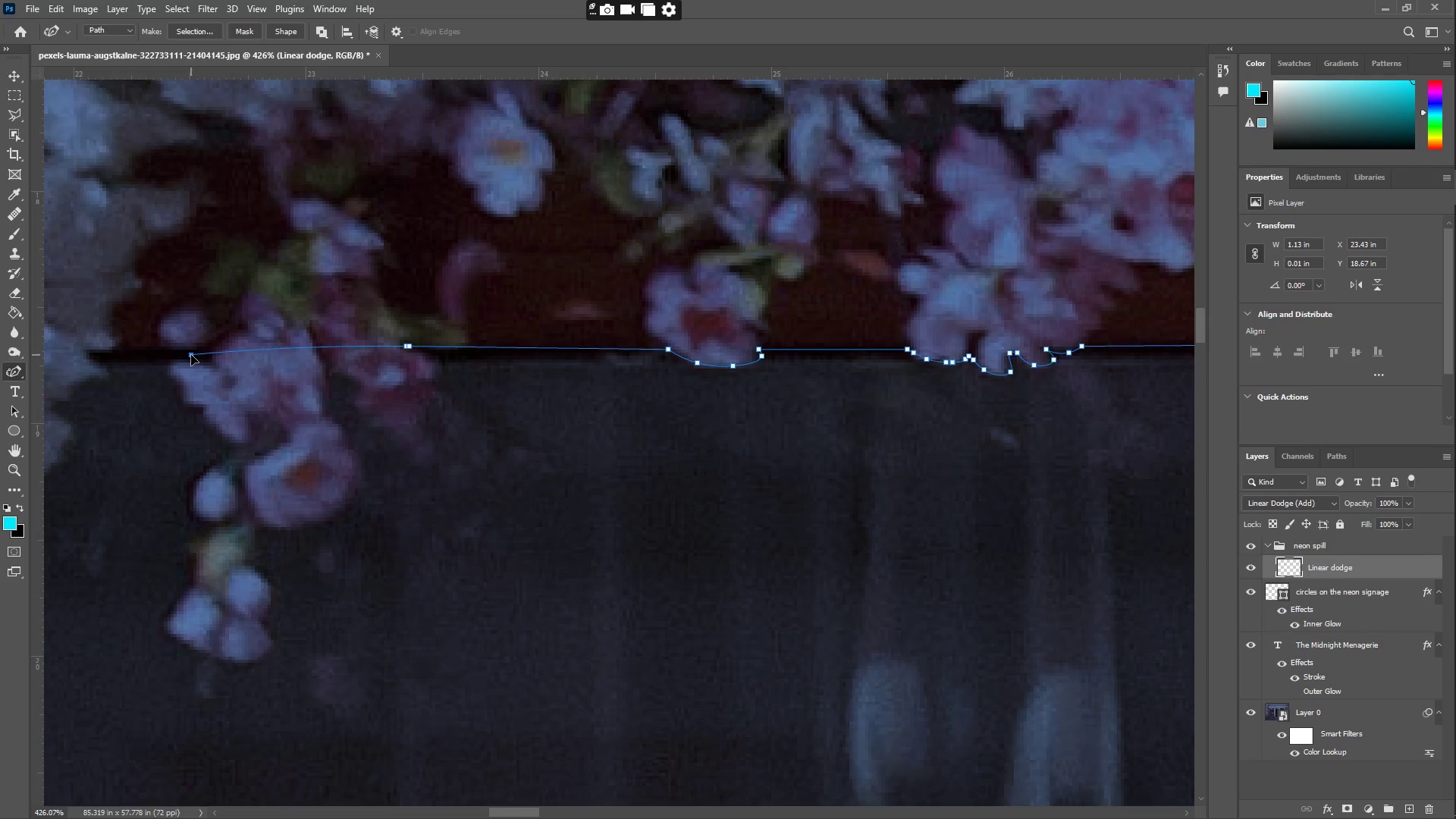 
key(Control+Z)
 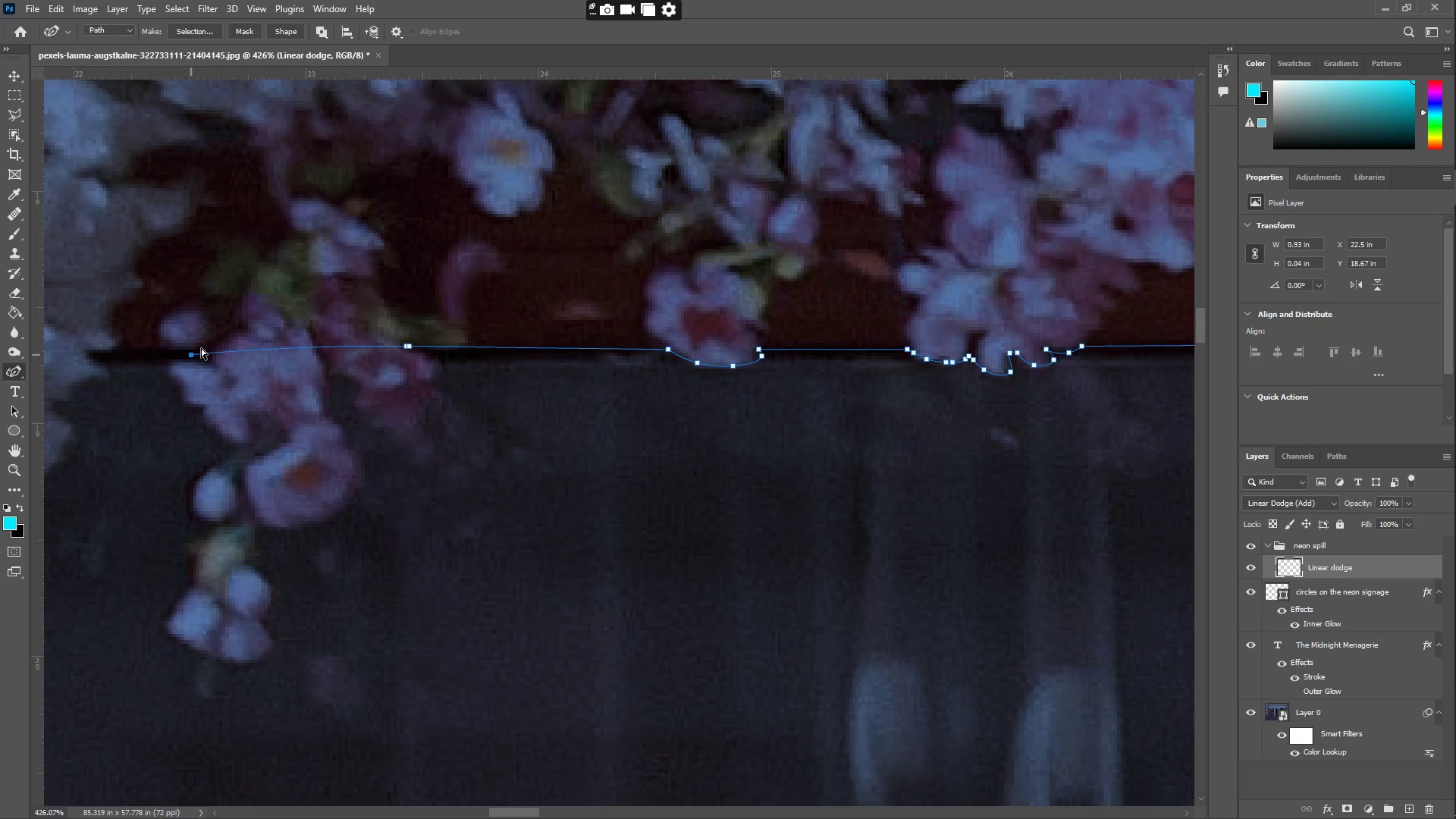 
key(Control+Z)
 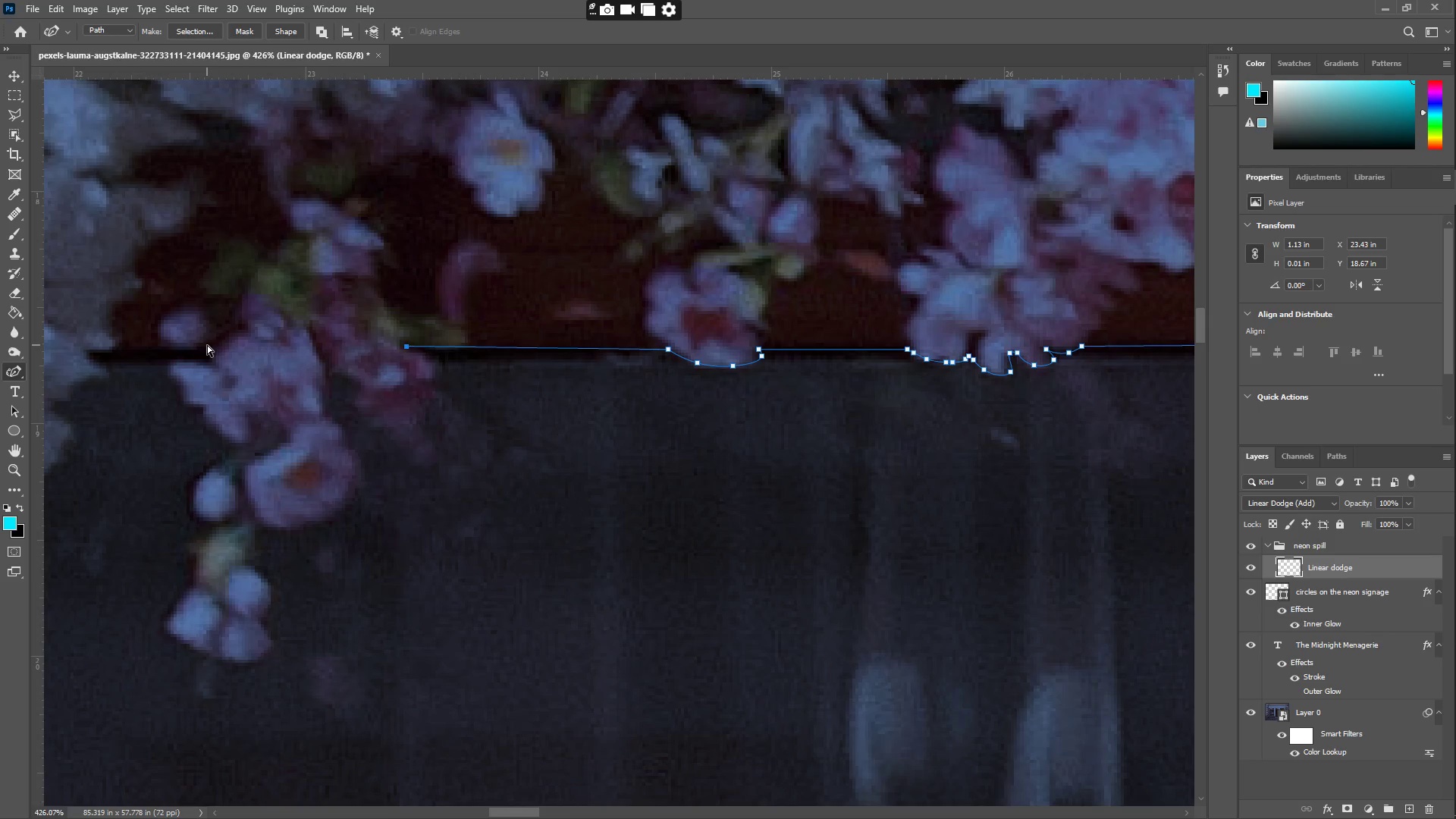 
key(Control+Z)
 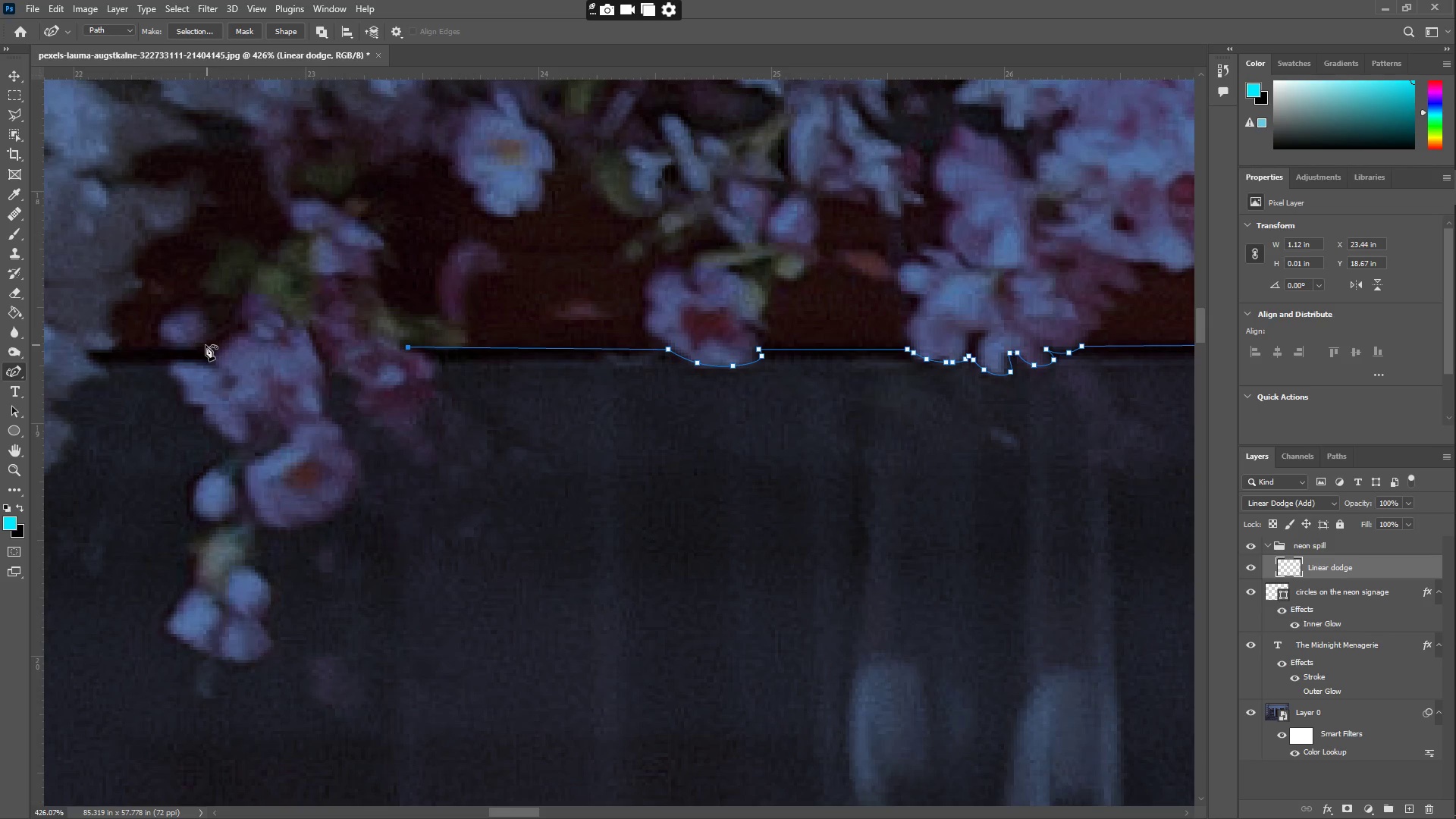 
left_click_drag(start_coordinate=[180, 350], to_coordinate=[113, 350])
 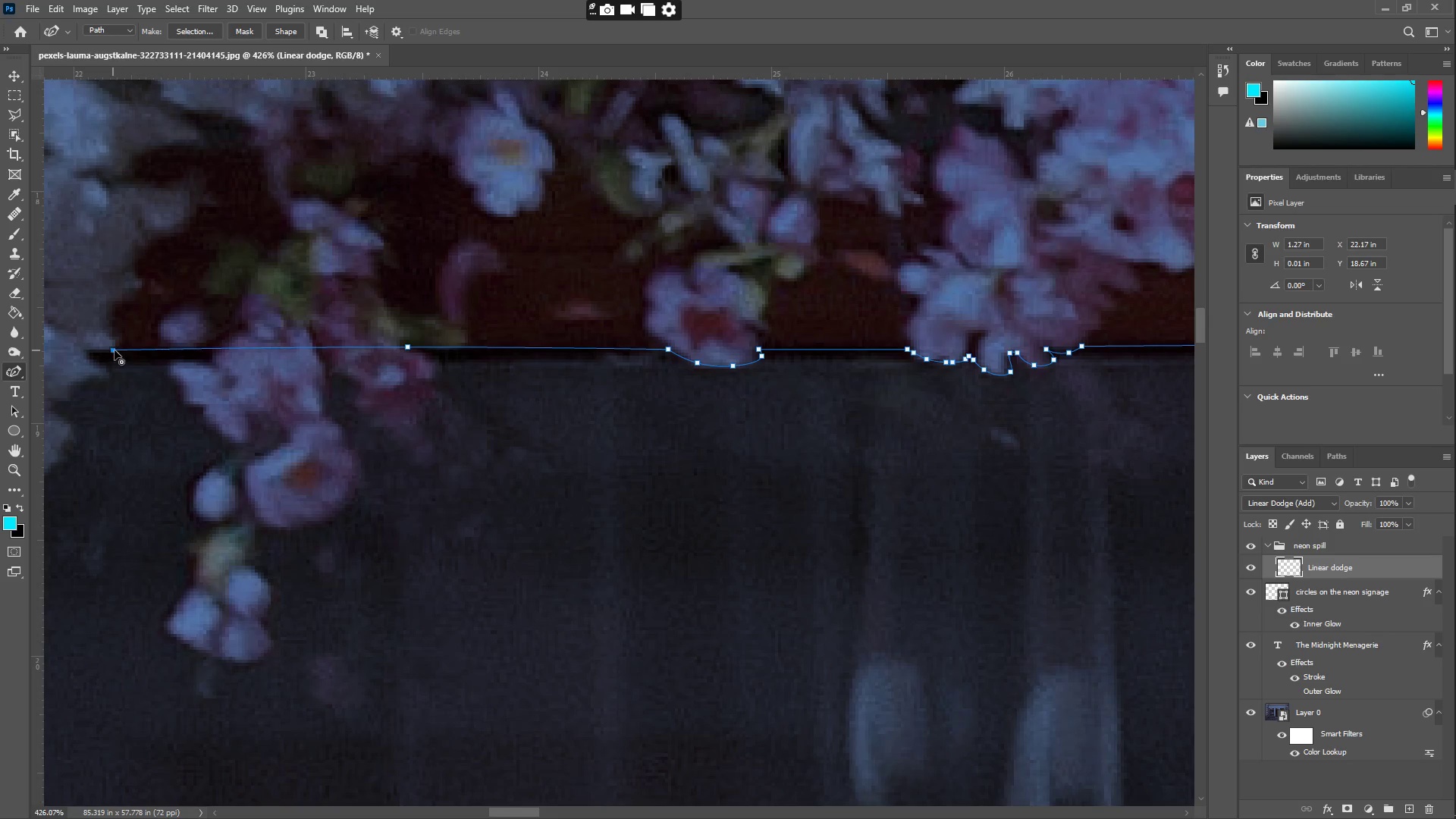 
hold_key(key=Space, duration=0.69)
 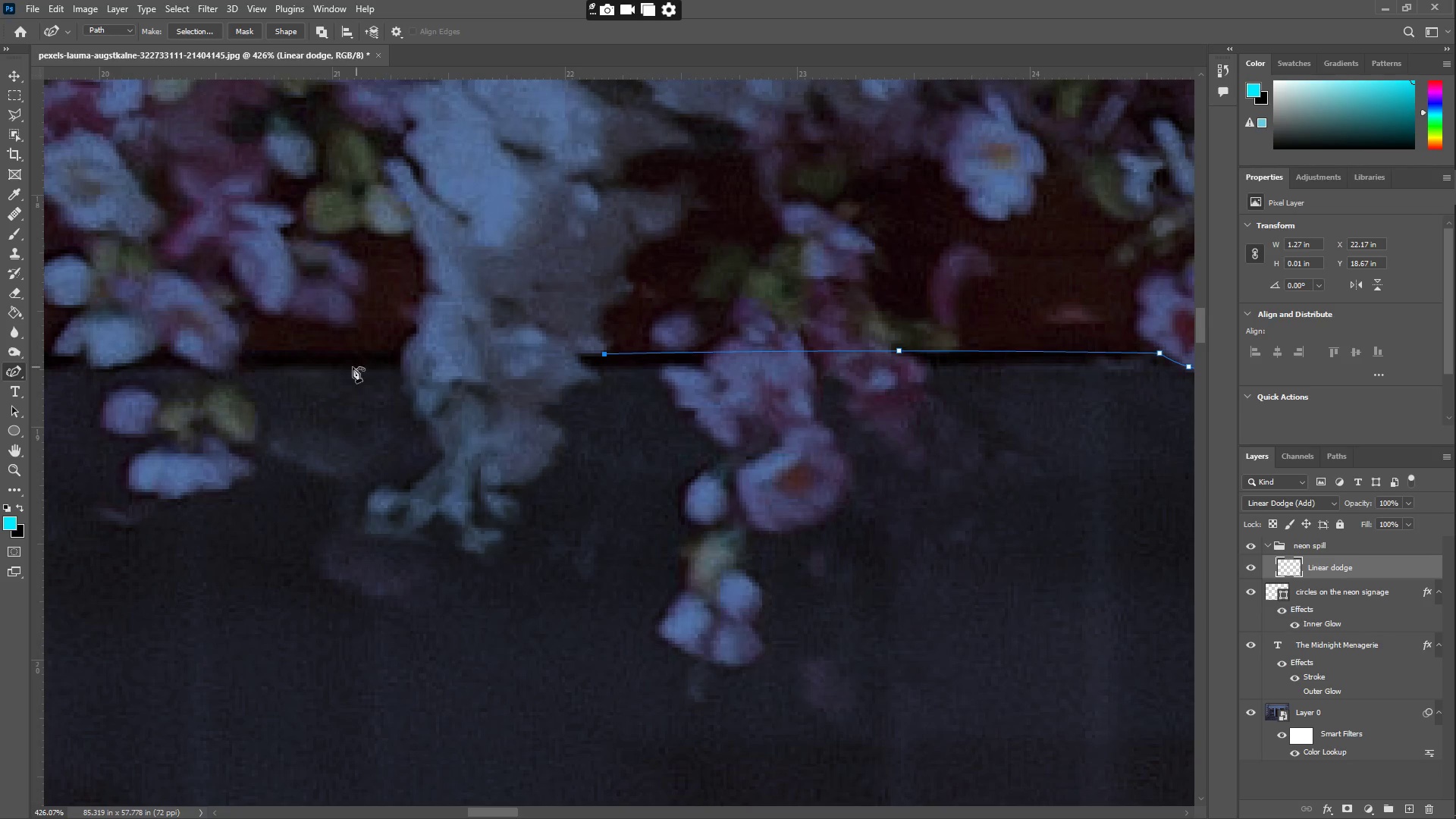 
left_click_drag(start_coordinate=[137, 360], to_coordinate=[629, 364])
 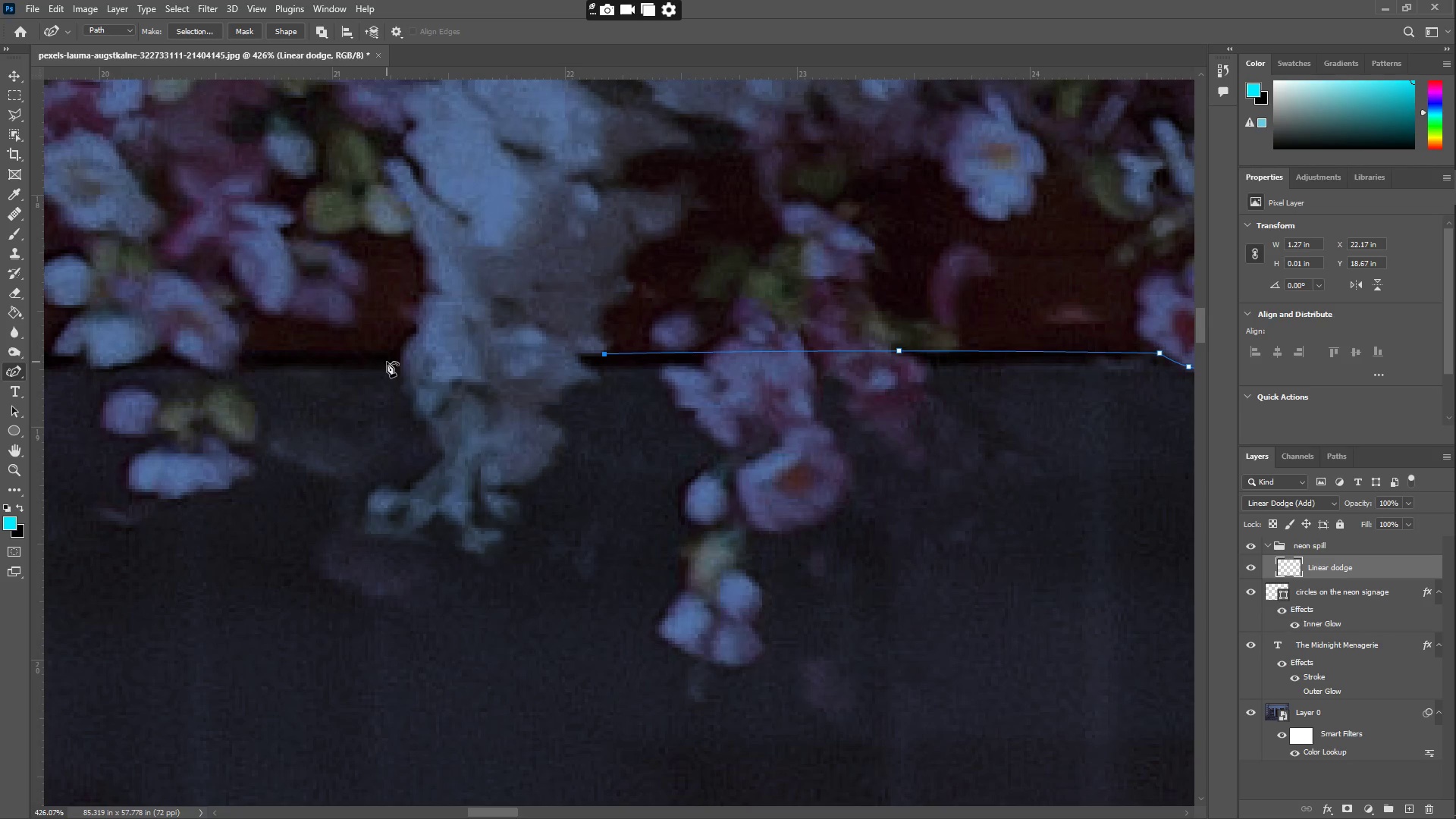 
left_click_drag(start_coordinate=[355, 367], to_coordinate=[243, 352])
 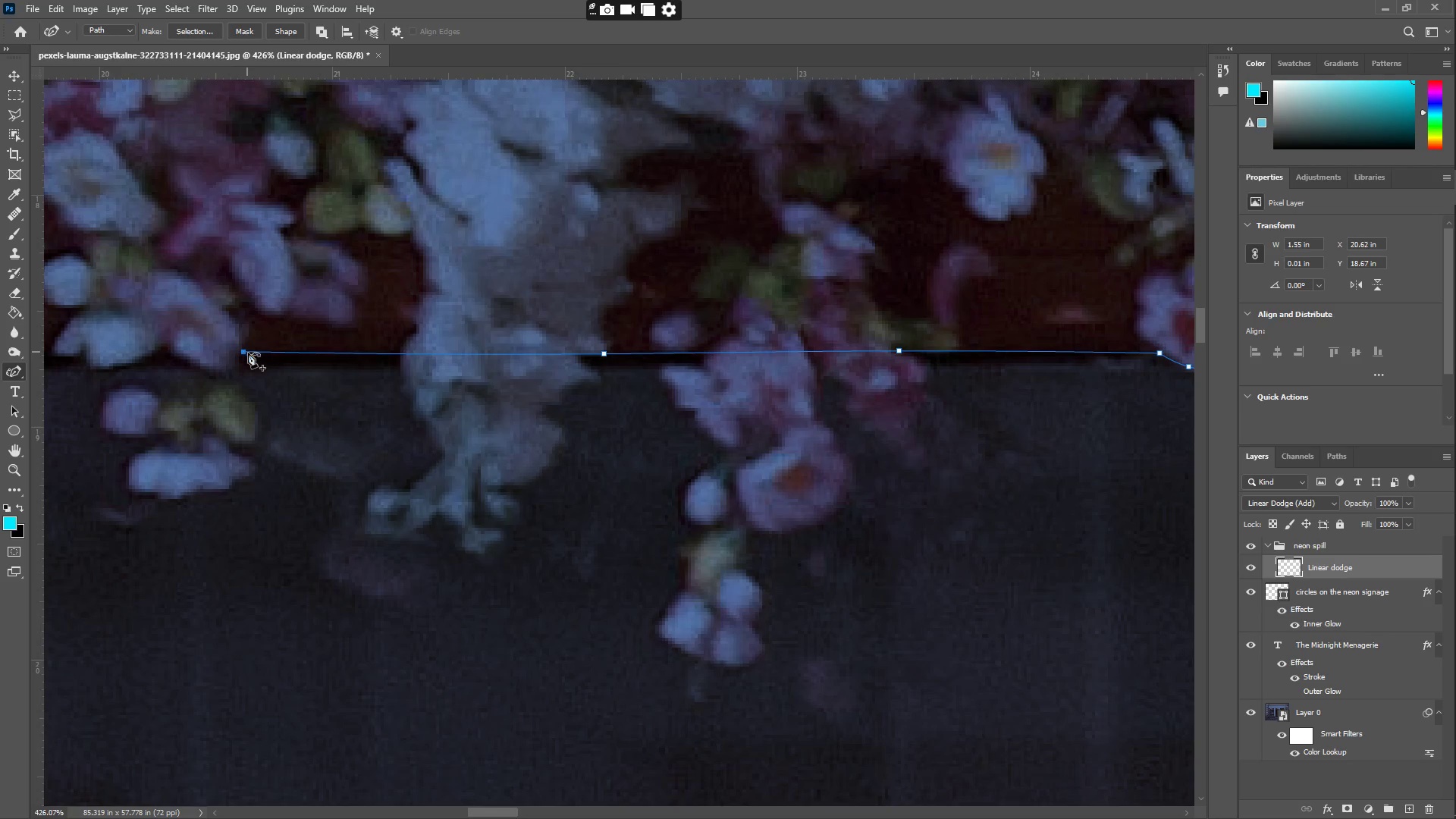 
hold_key(key=Space, duration=0.5)
 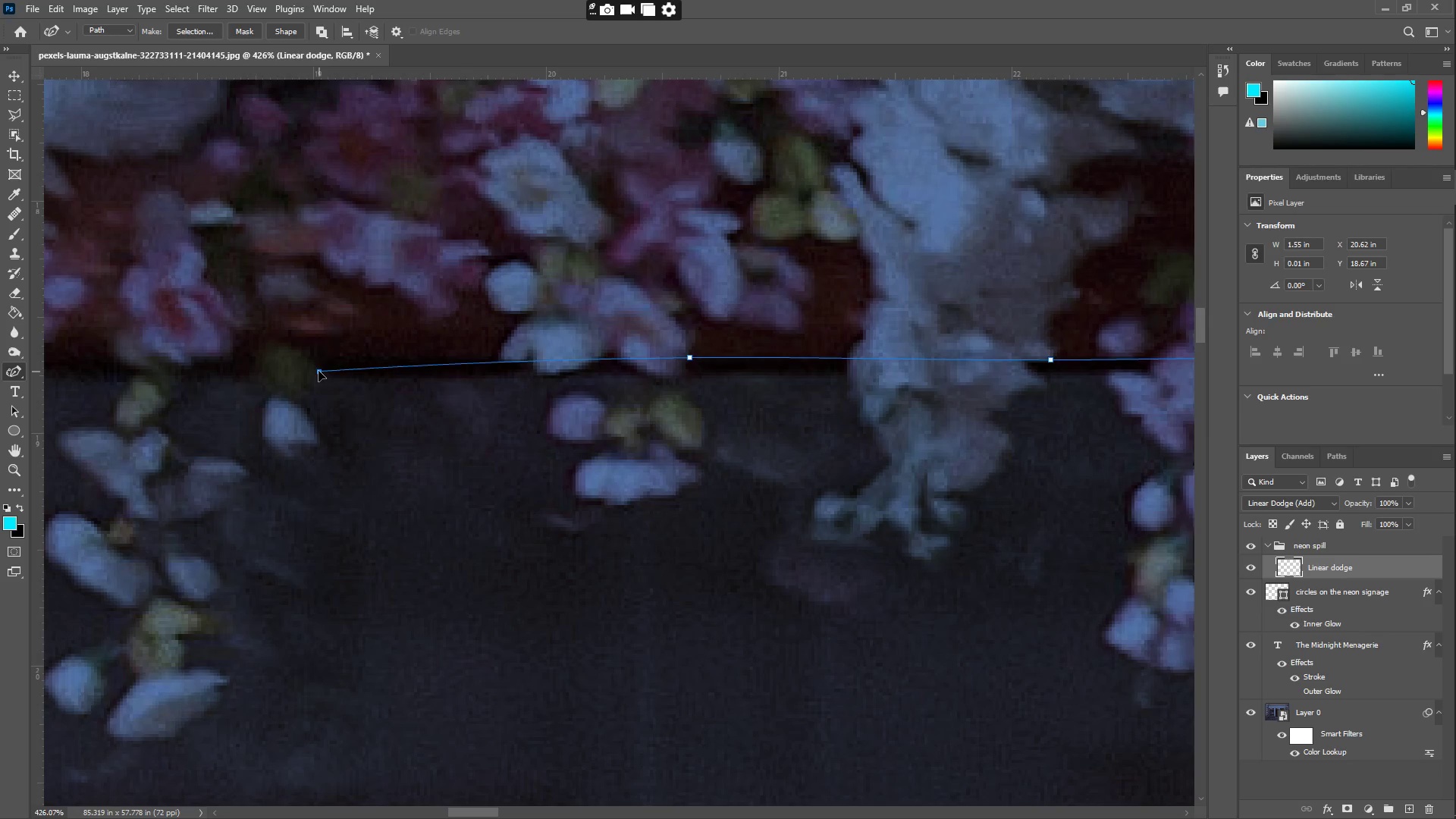 
left_click_drag(start_coordinate=[171, 375], to_coordinate=[617, 381])
 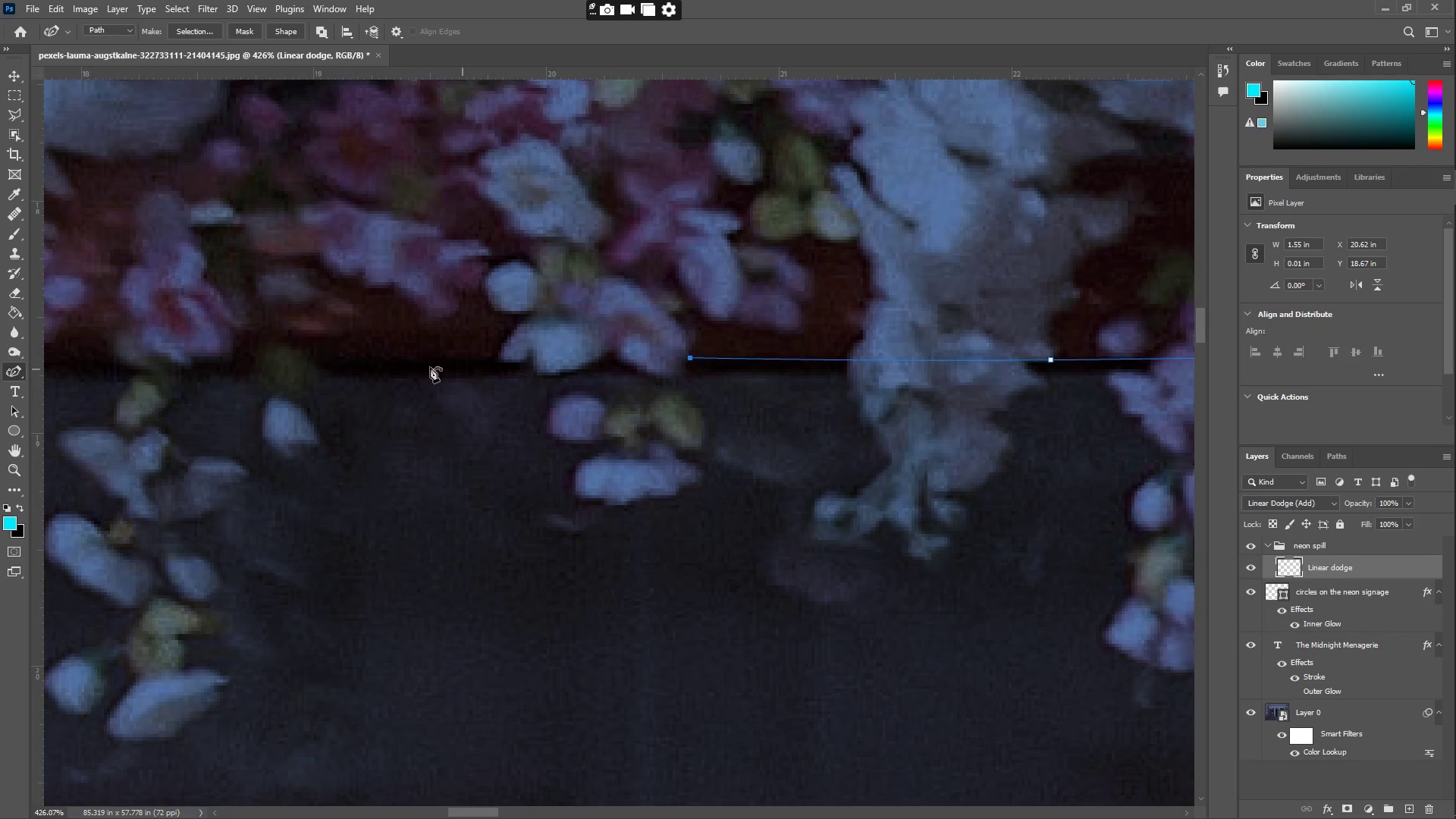 
left_click_drag(start_coordinate=[418, 367], to_coordinate=[309, 359])
 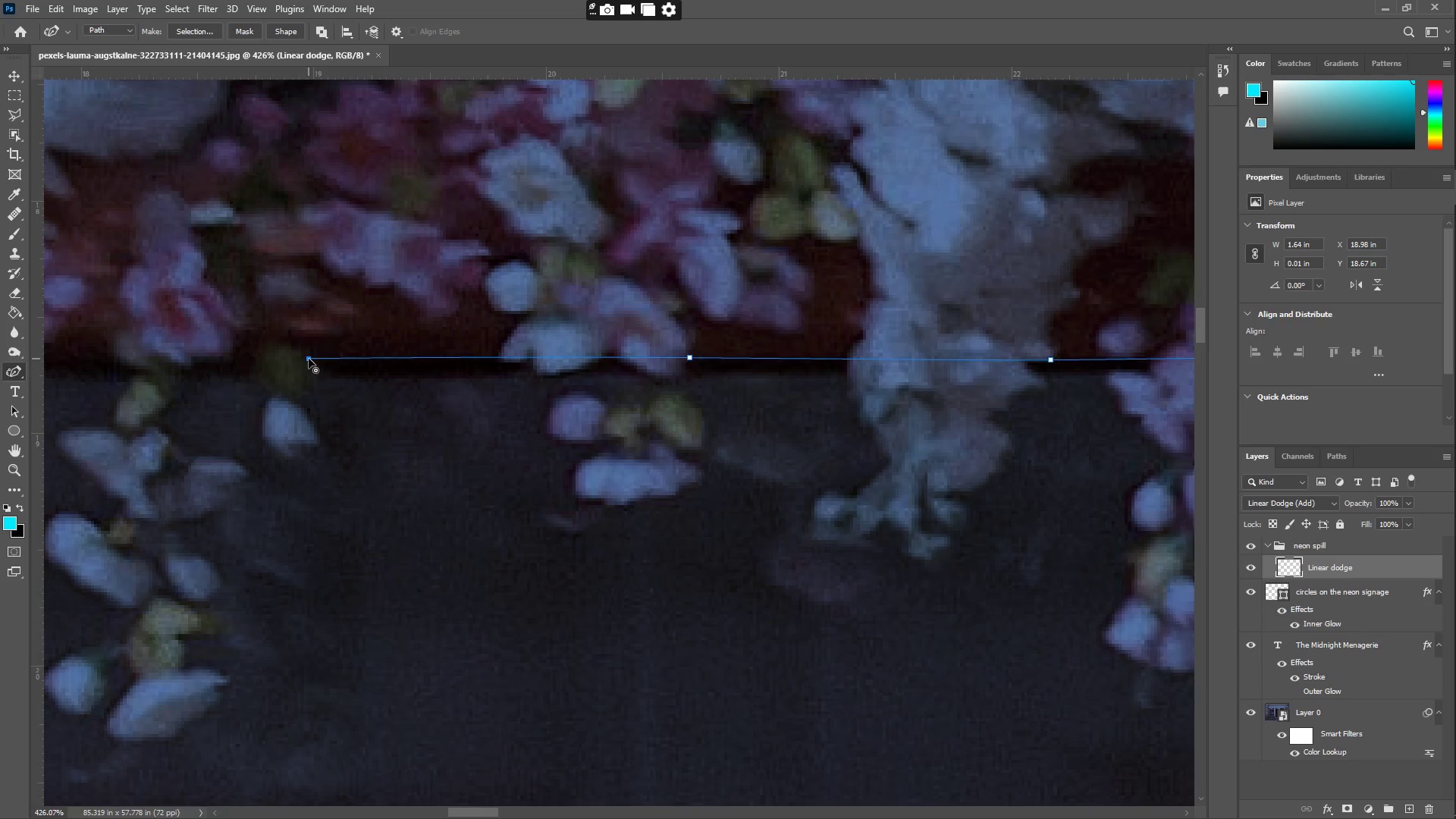 
hold_key(key=Space, duration=0.53)
 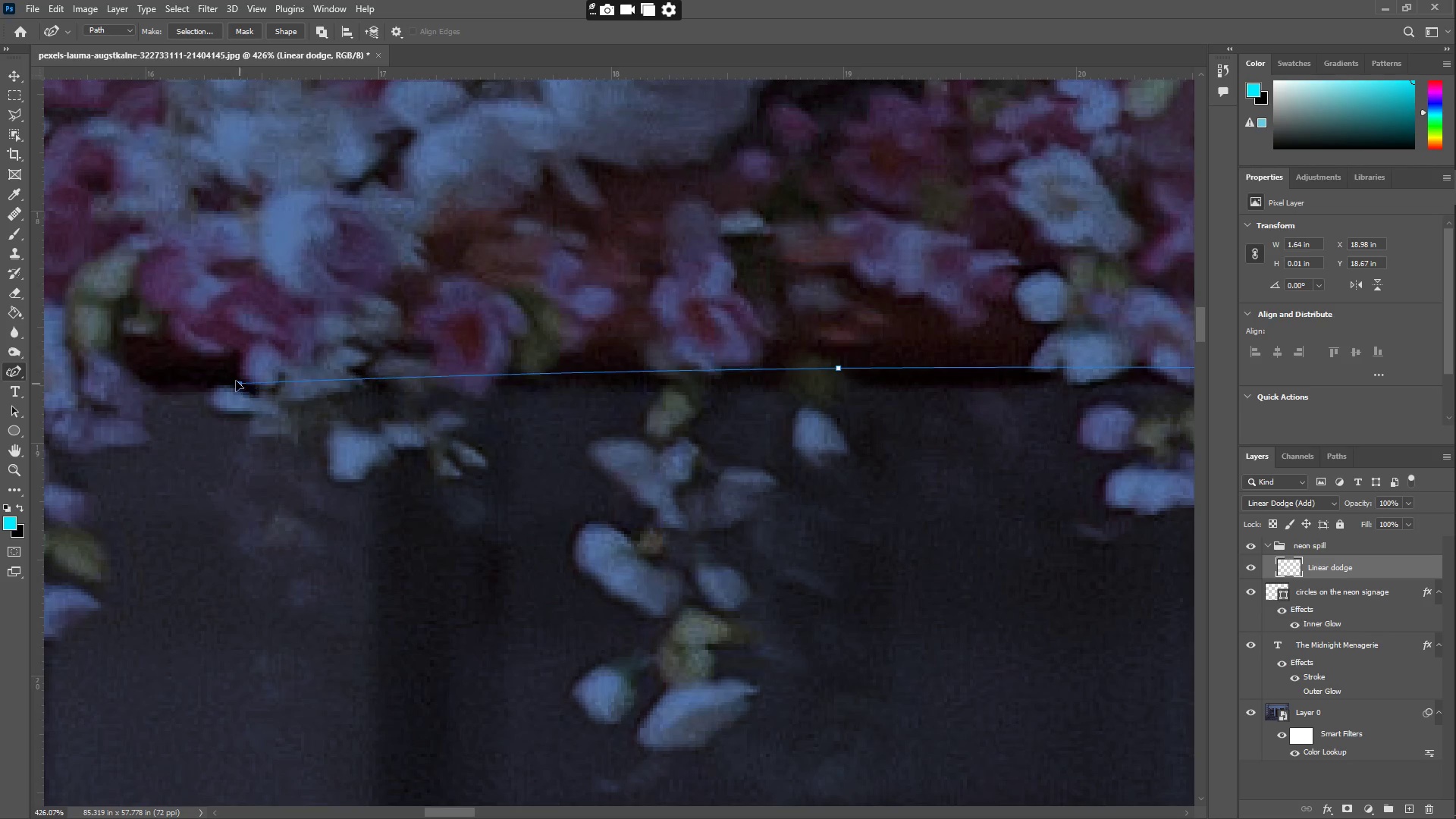 
left_click_drag(start_coordinate=[231, 384], to_coordinate=[761, 394])
 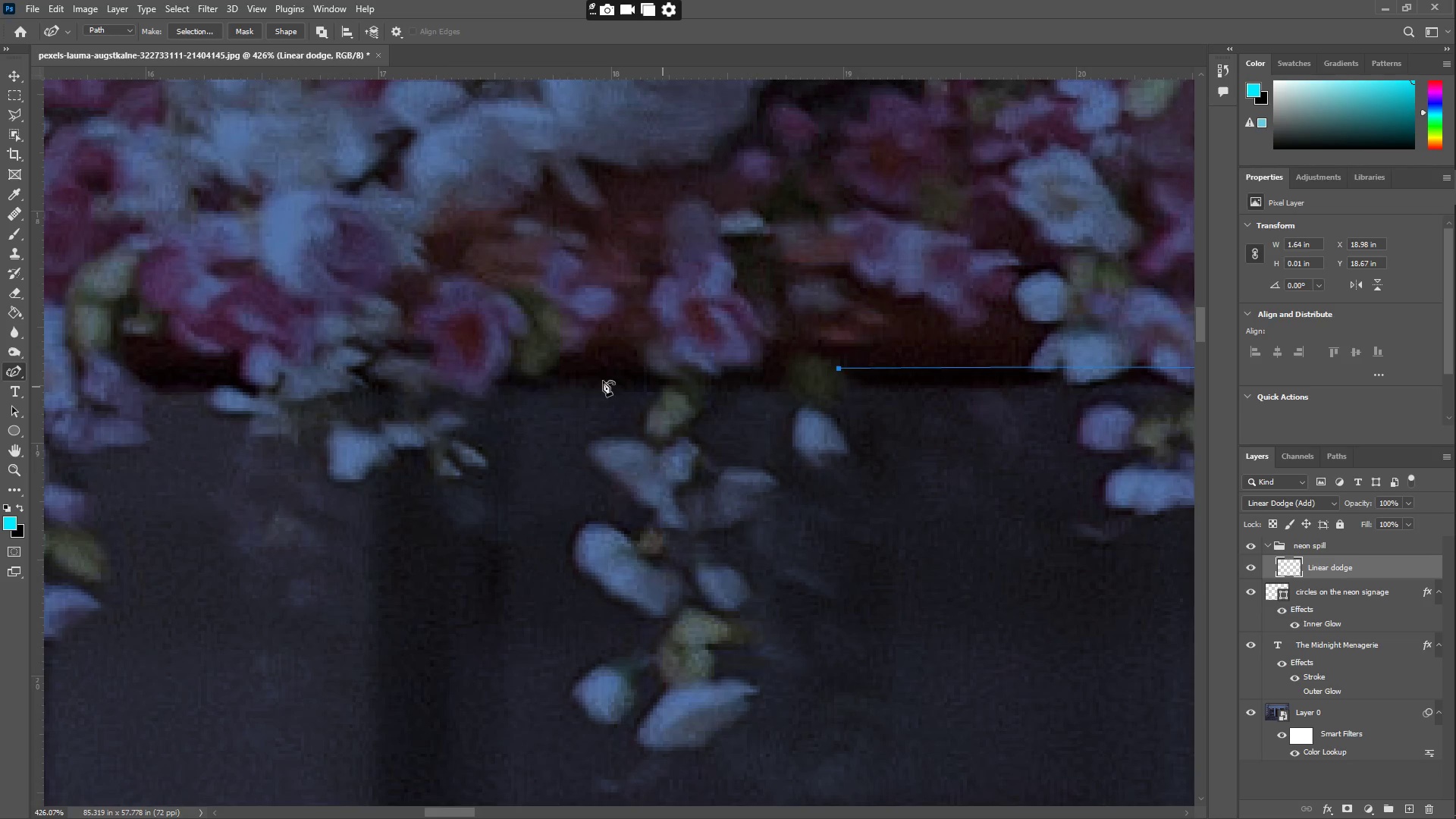 
left_click_drag(start_coordinate=[513, 374], to_coordinate=[216, 369])
 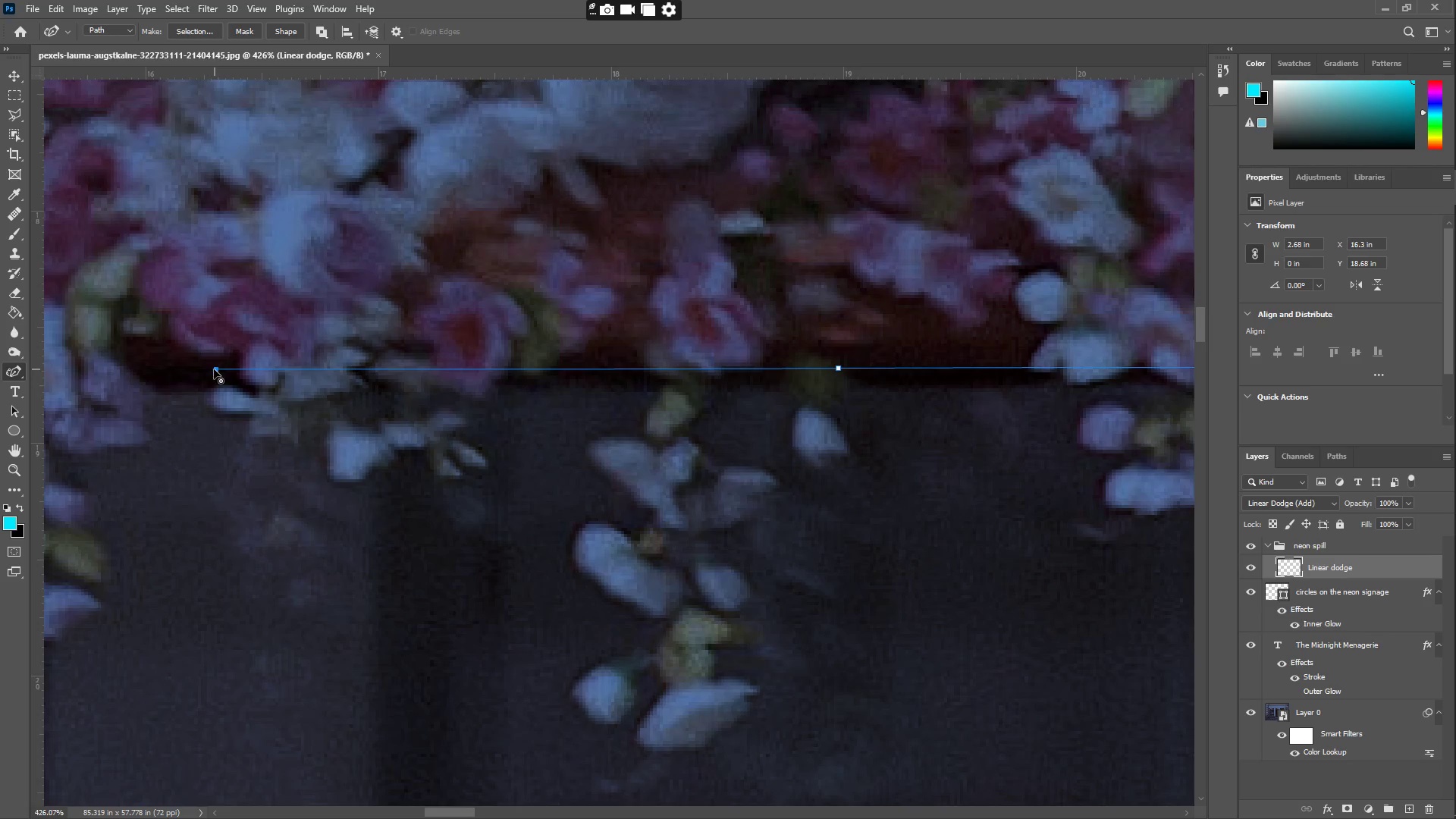 
hold_key(key=Space, duration=0.66)
 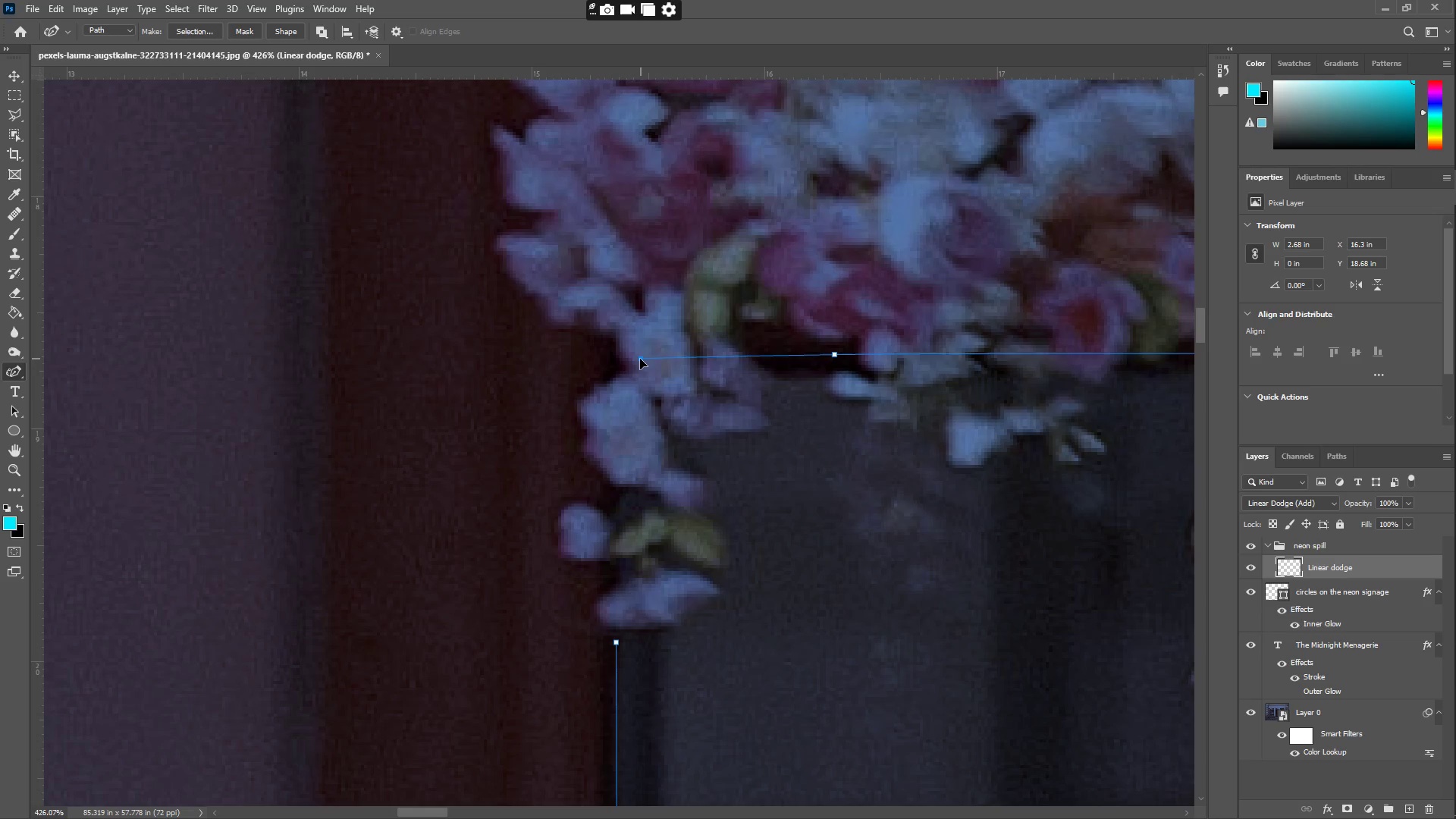 
left_click_drag(start_coordinate=[210, 400], to_coordinate=[829, 386])
 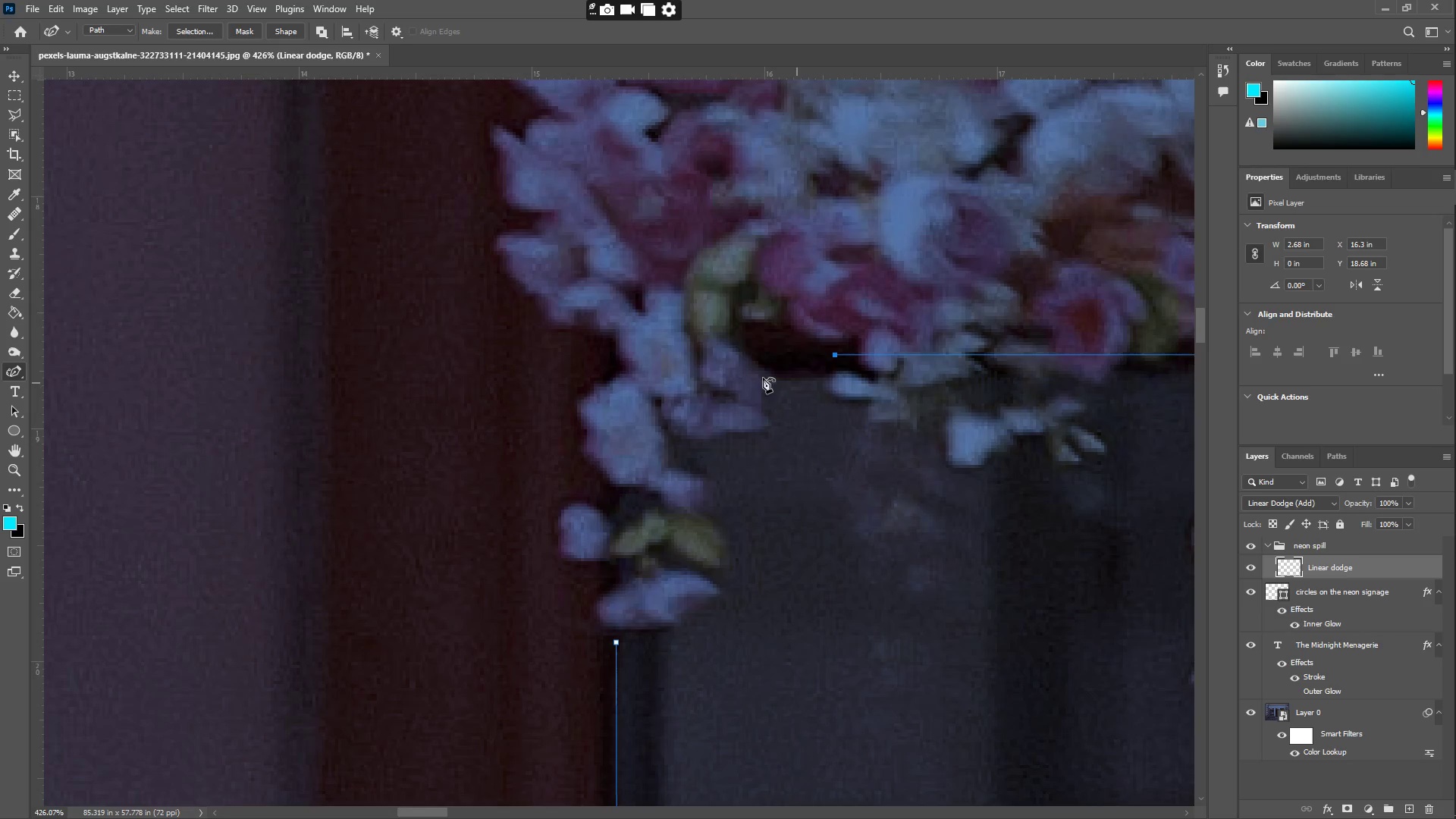 
left_click_drag(start_coordinate=[695, 370], to_coordinate=[612, 351])
 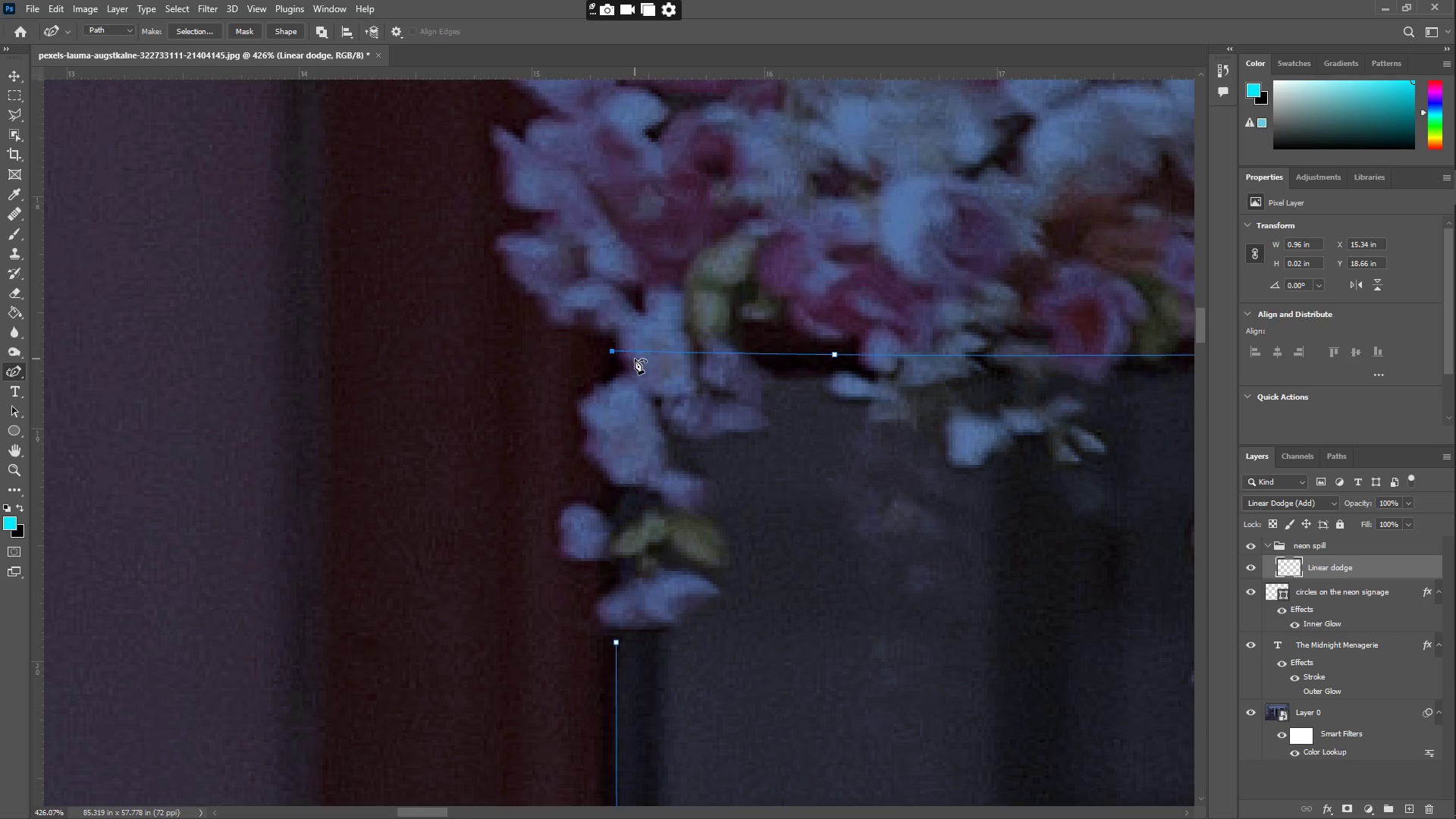 
hold_key(key=Space, duration=0.59)
 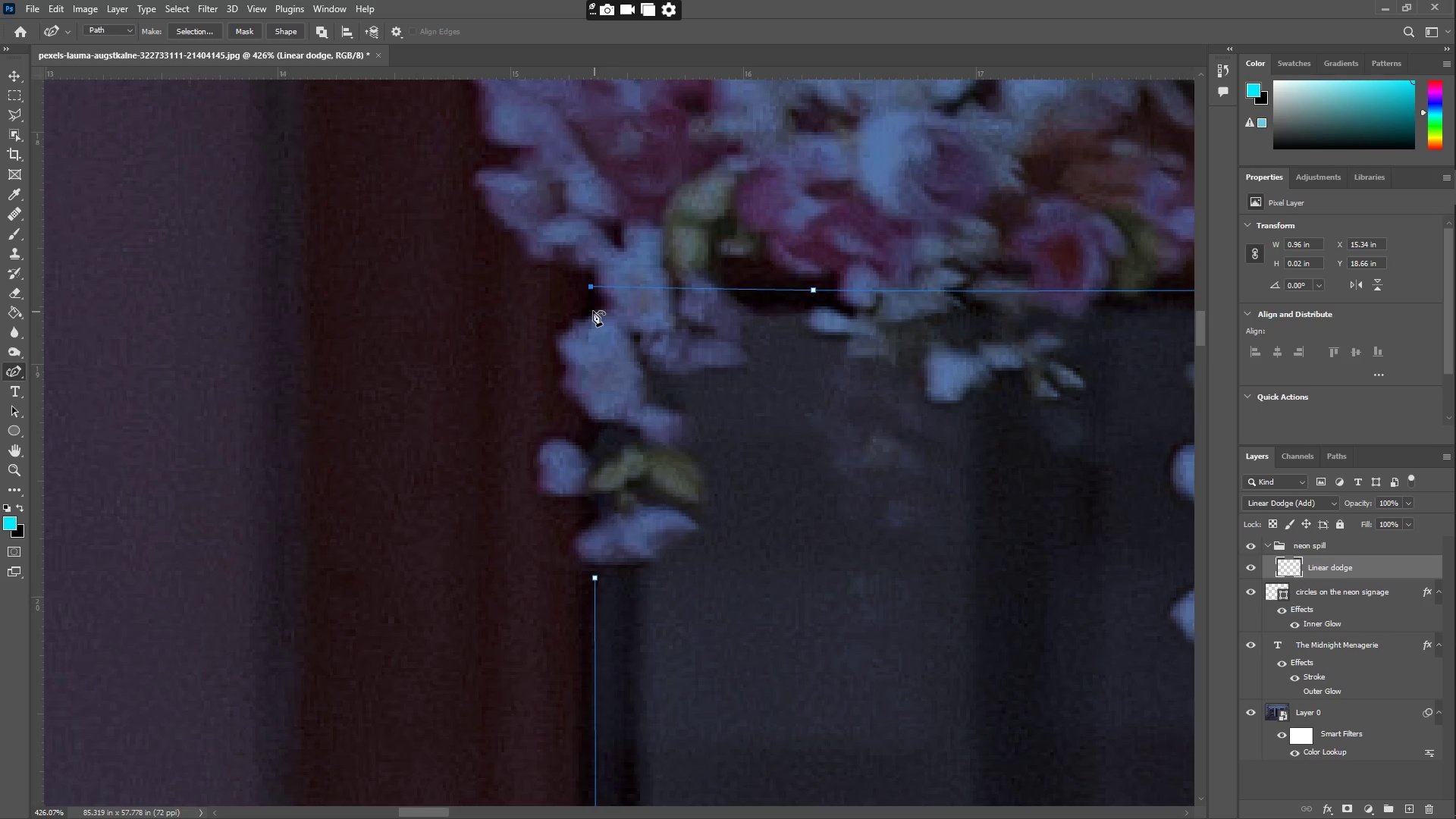 
left_click_drag(start_coordinate=[677, 452], to_coordinate=[656, 388])
 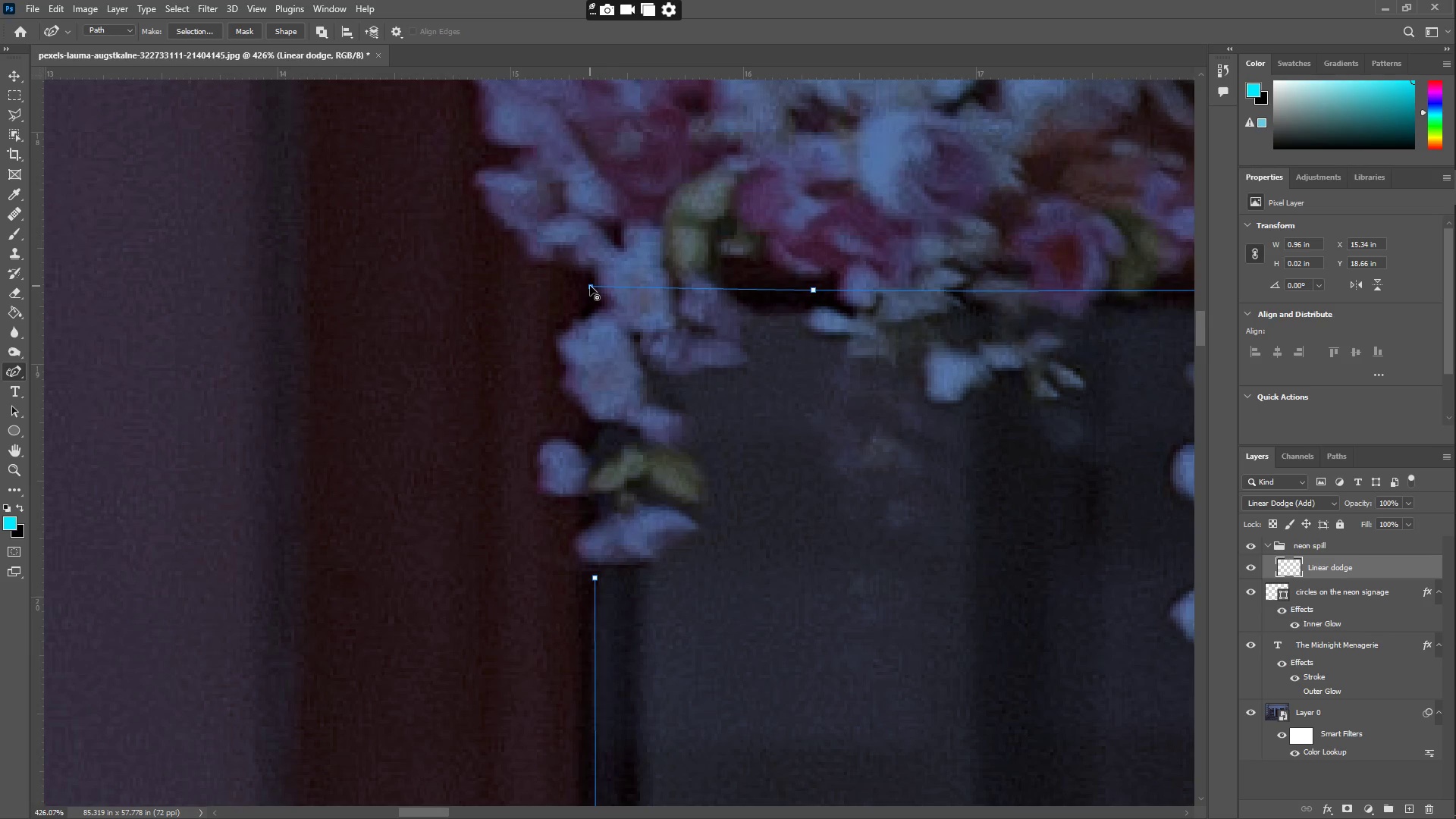 
double_click([590, 286])
 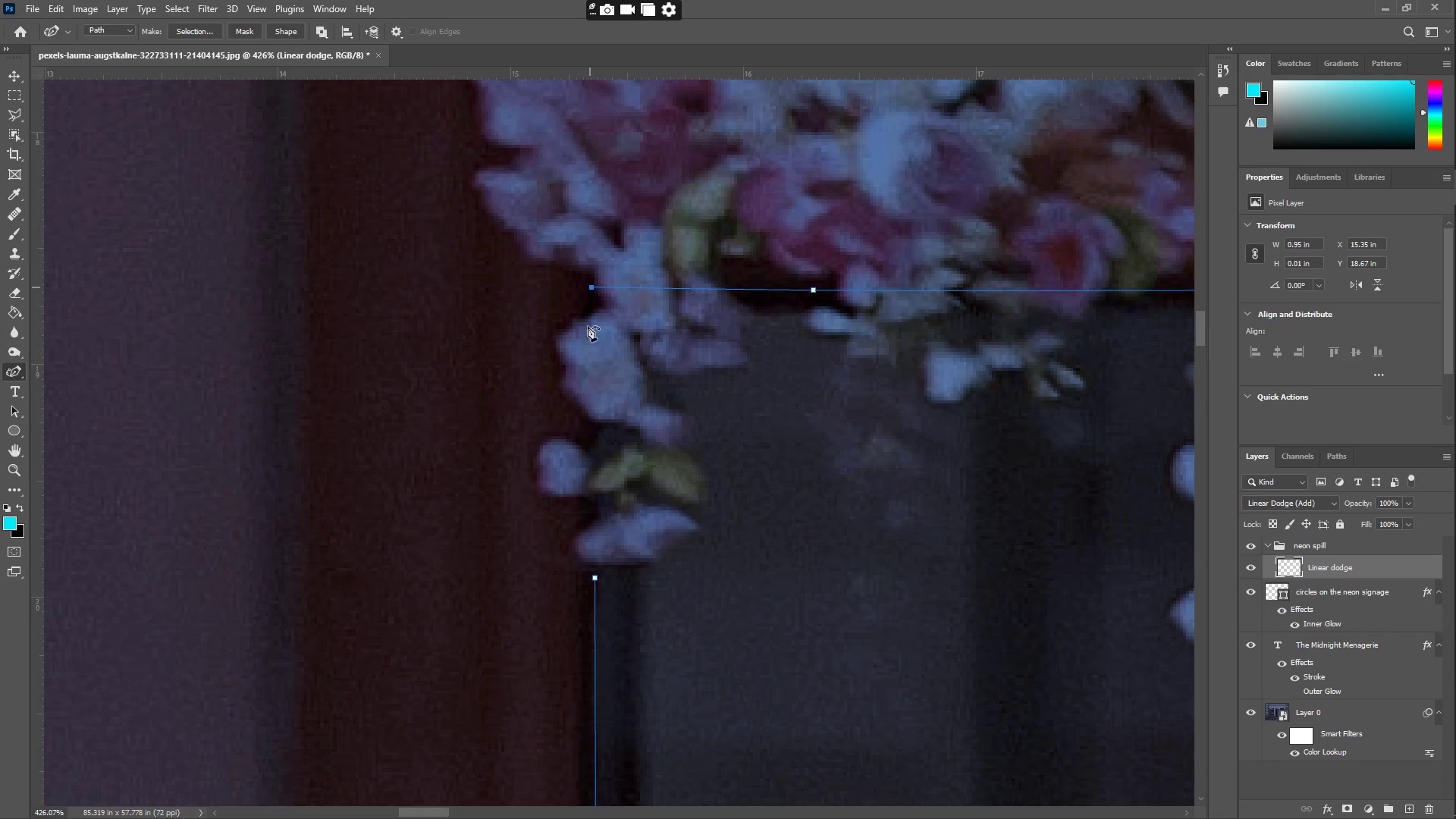 
left_click_drag(start_coordinate=[585, 455], to_coordinate=[595, 576])
 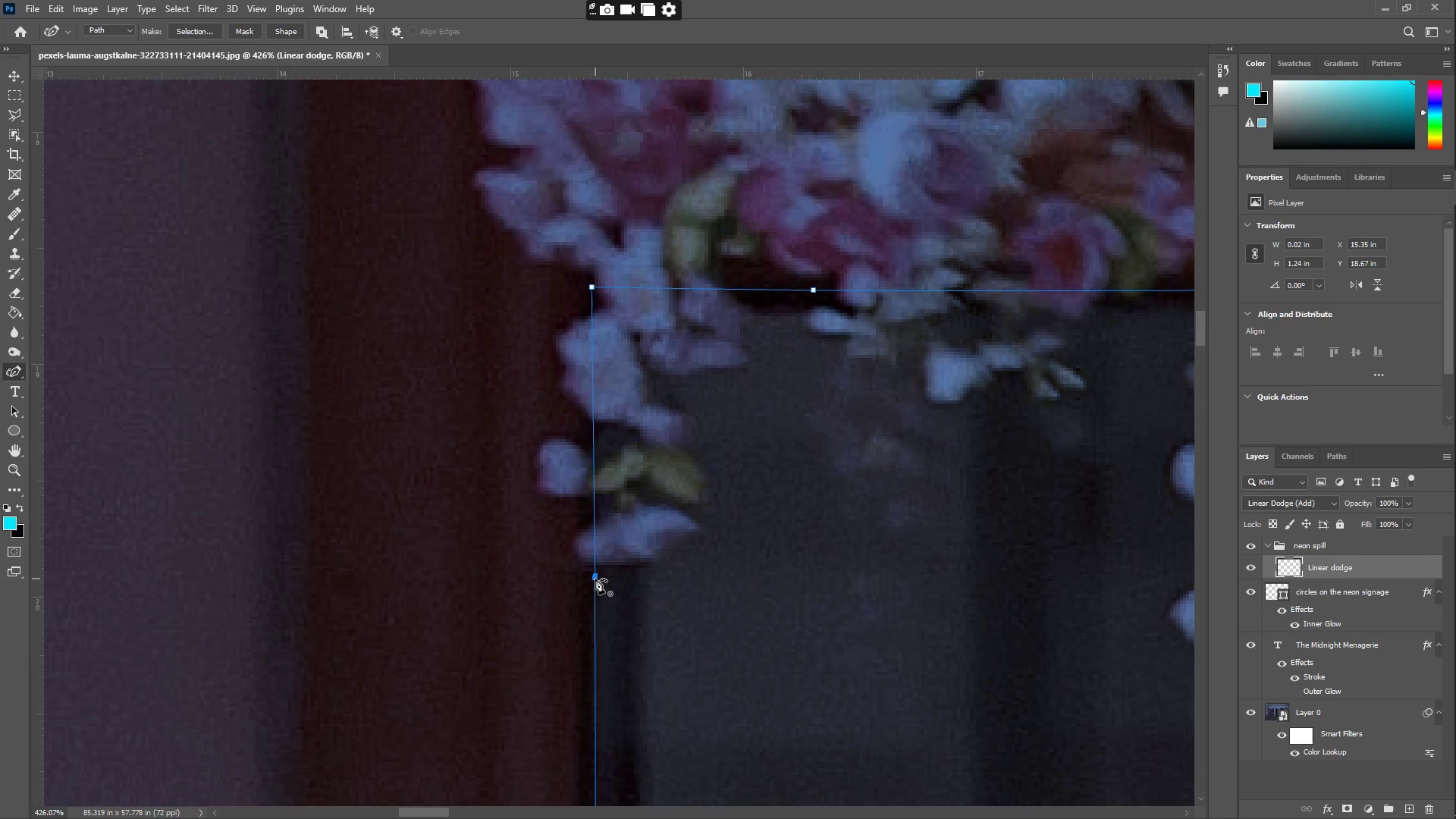 
left_click([593, 579])
 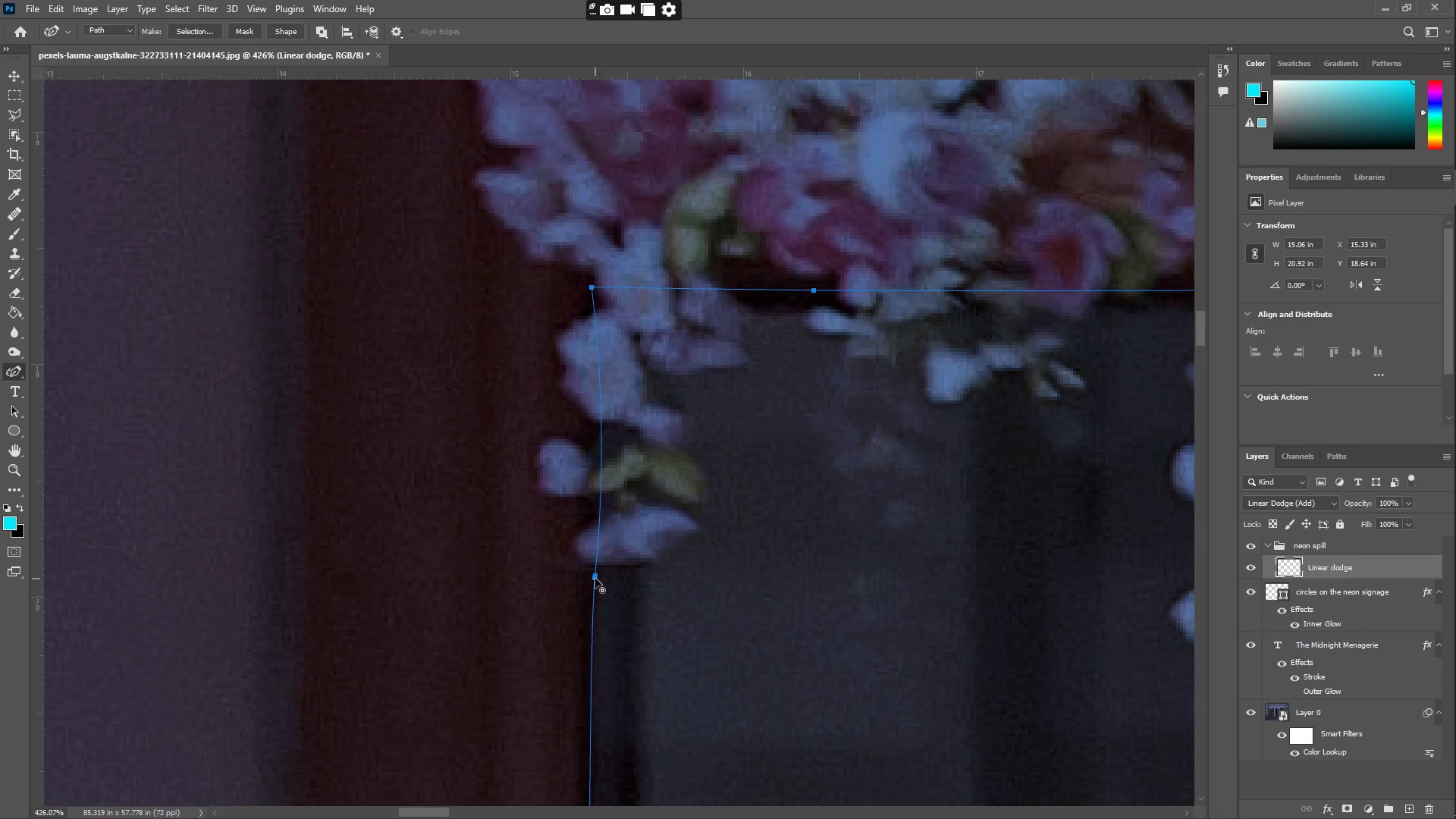 
double_click([595, 579])
 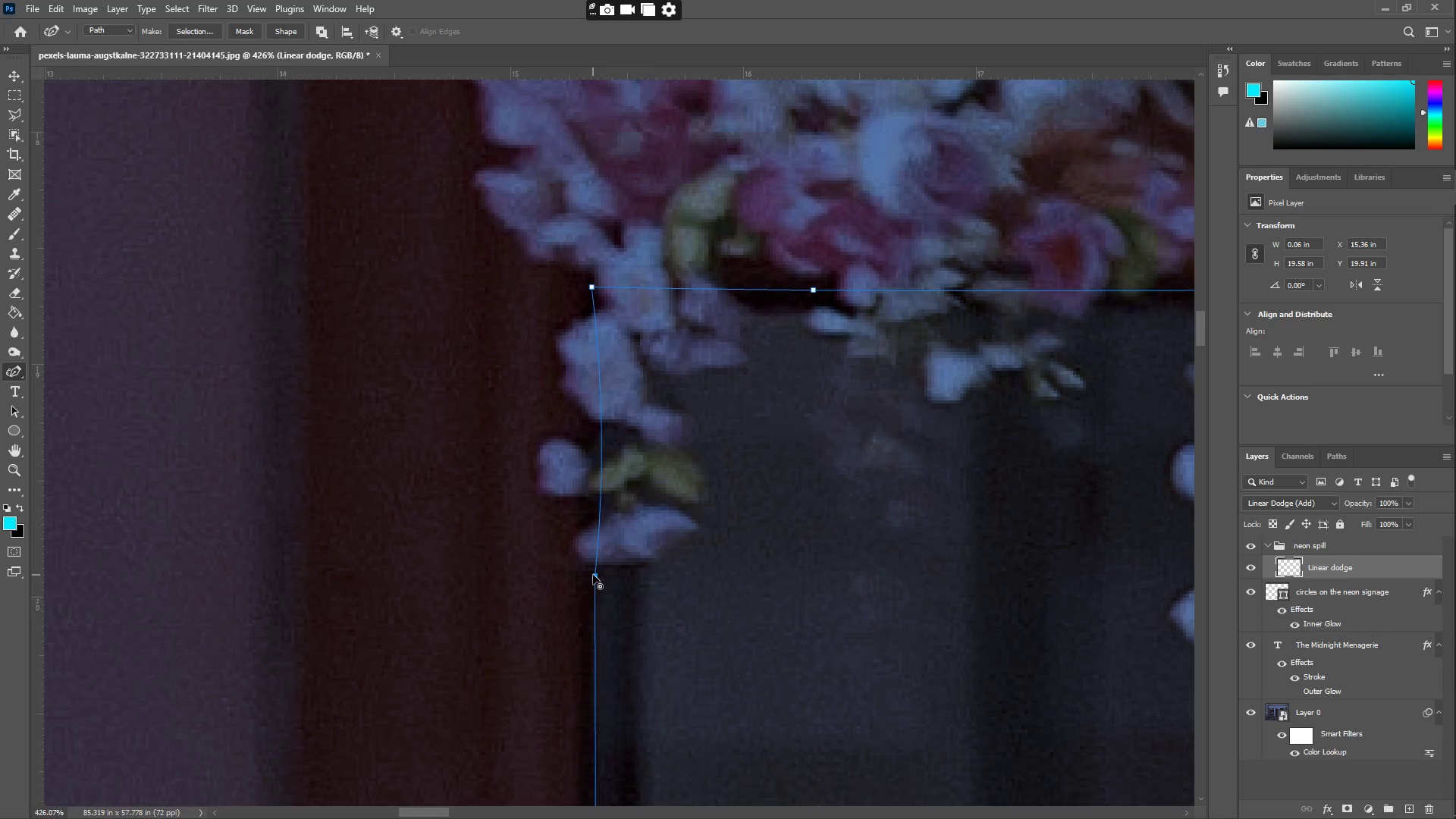 
double_click([593, 575])
 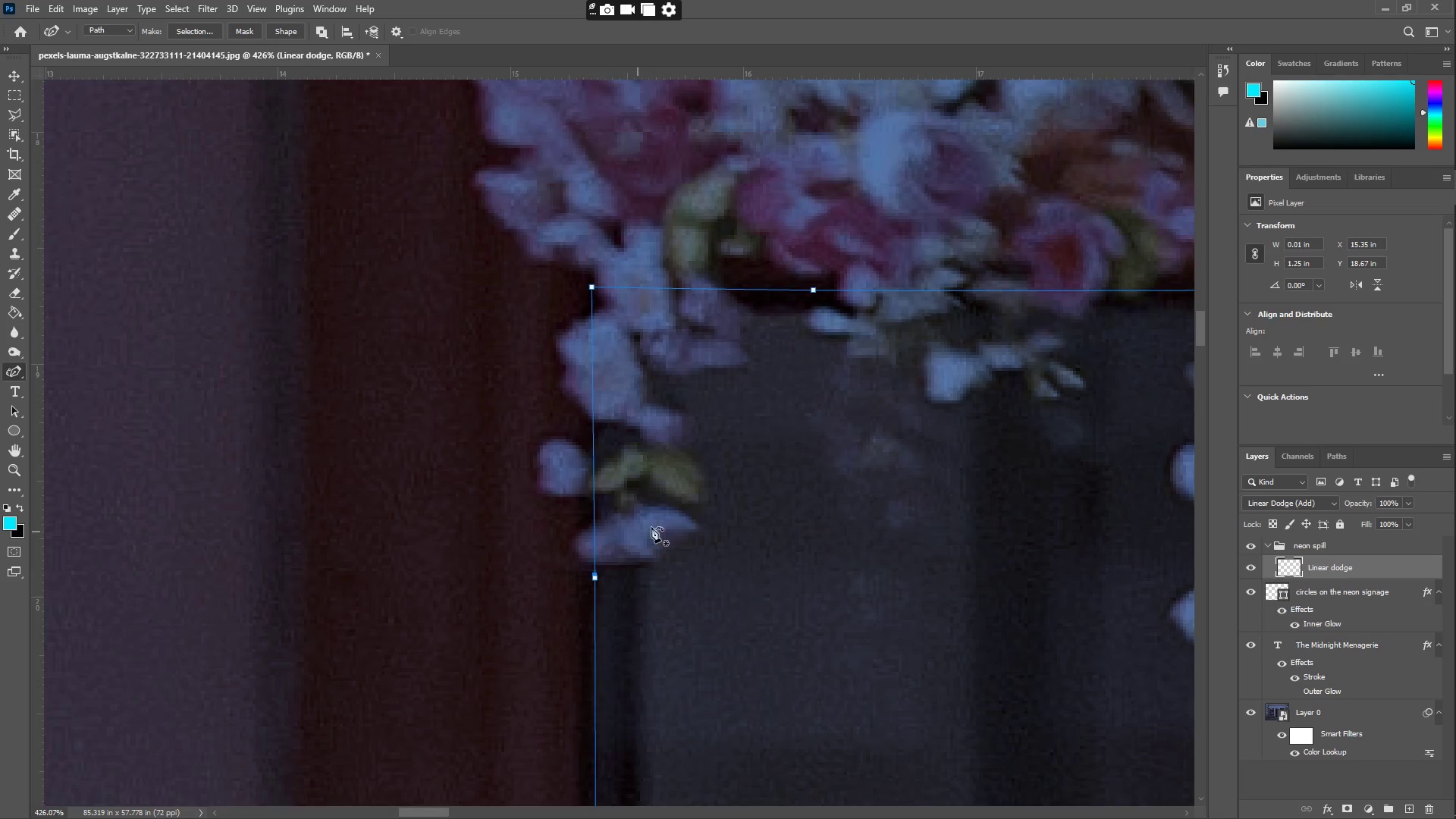 
key(Z)
 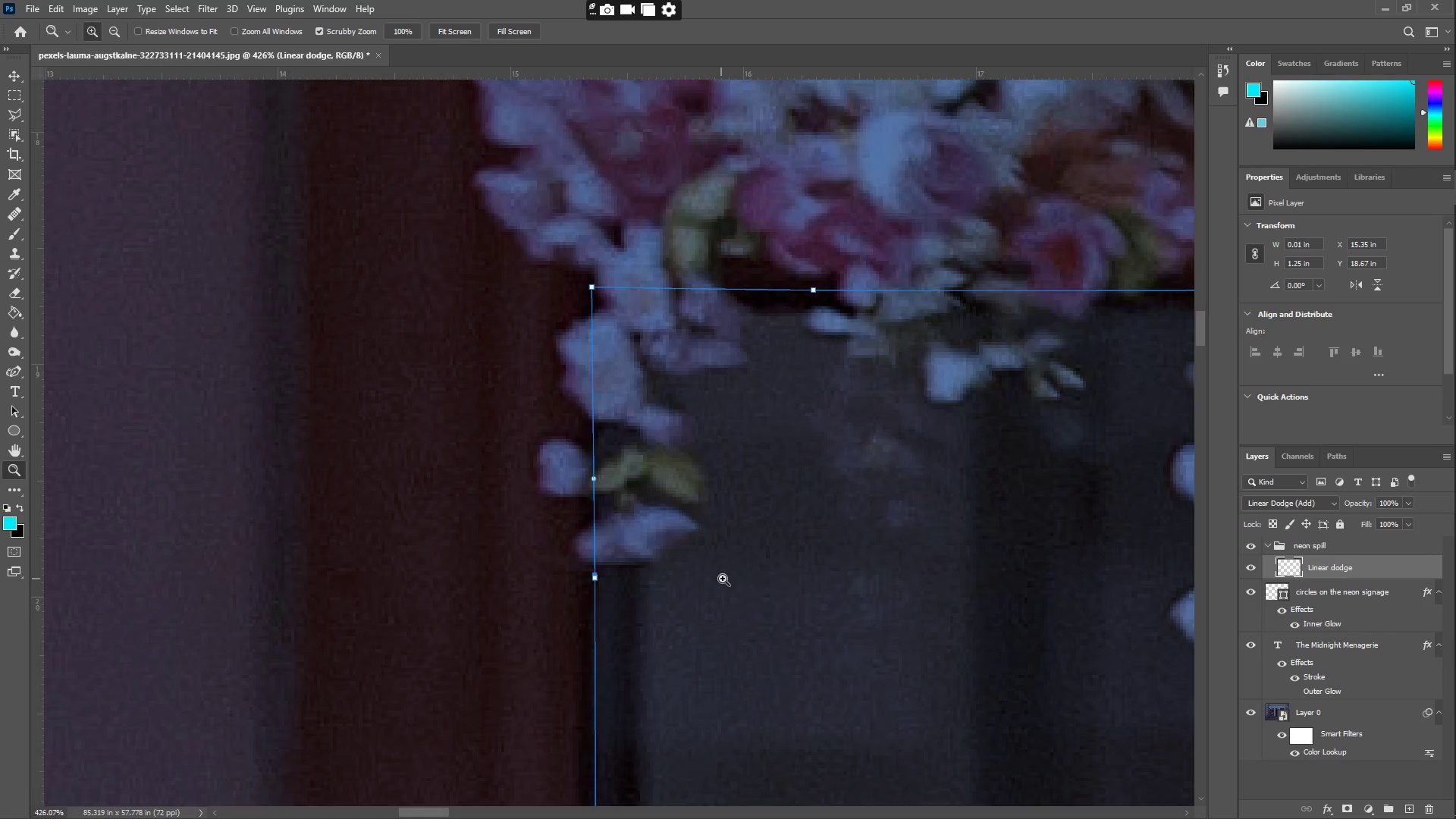 
left_click_drag(start_coordinate=[723, 579], to_coordinate=[670, 577])
 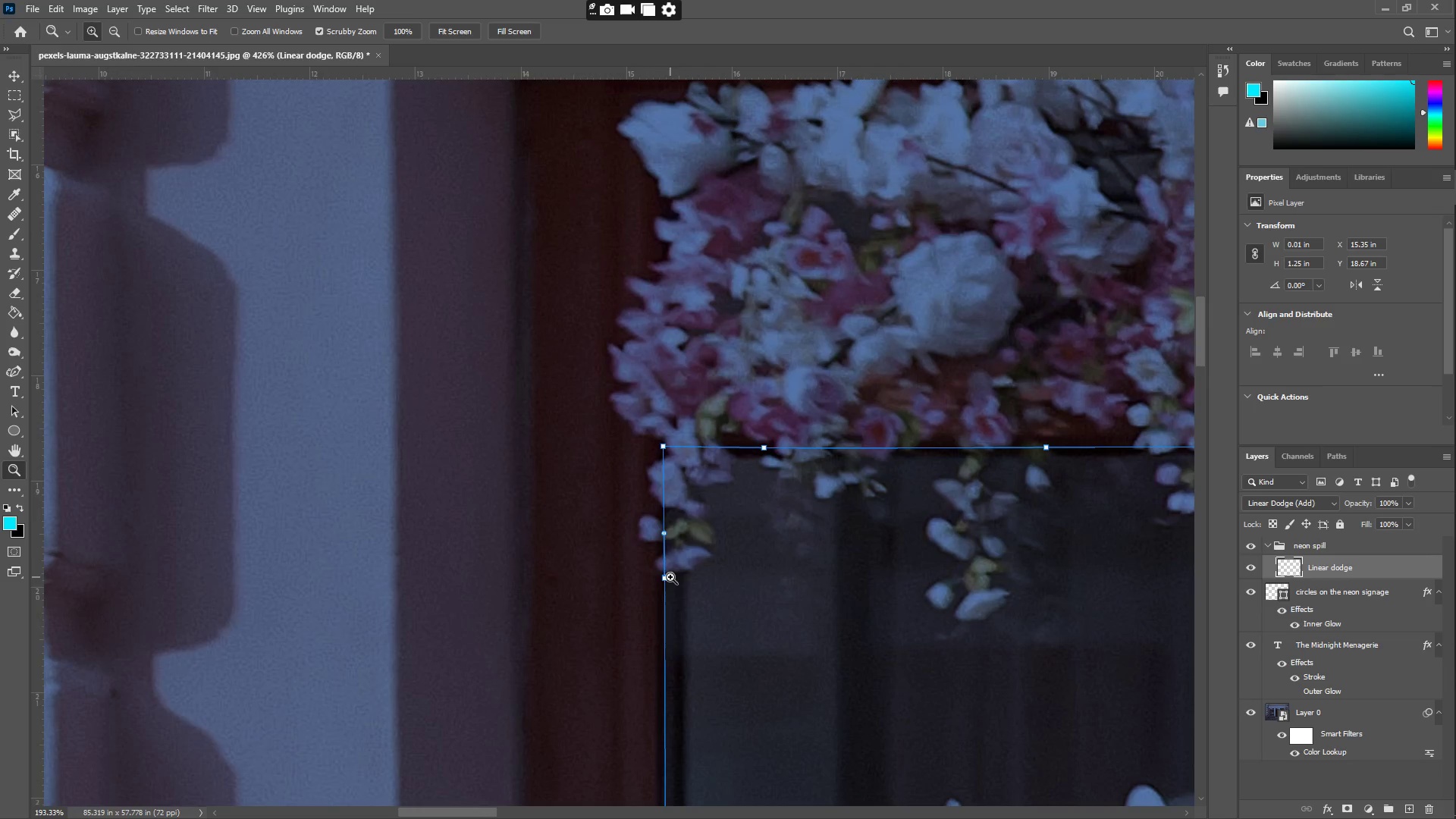 
hold_key(key=Space, duration=1.5)
 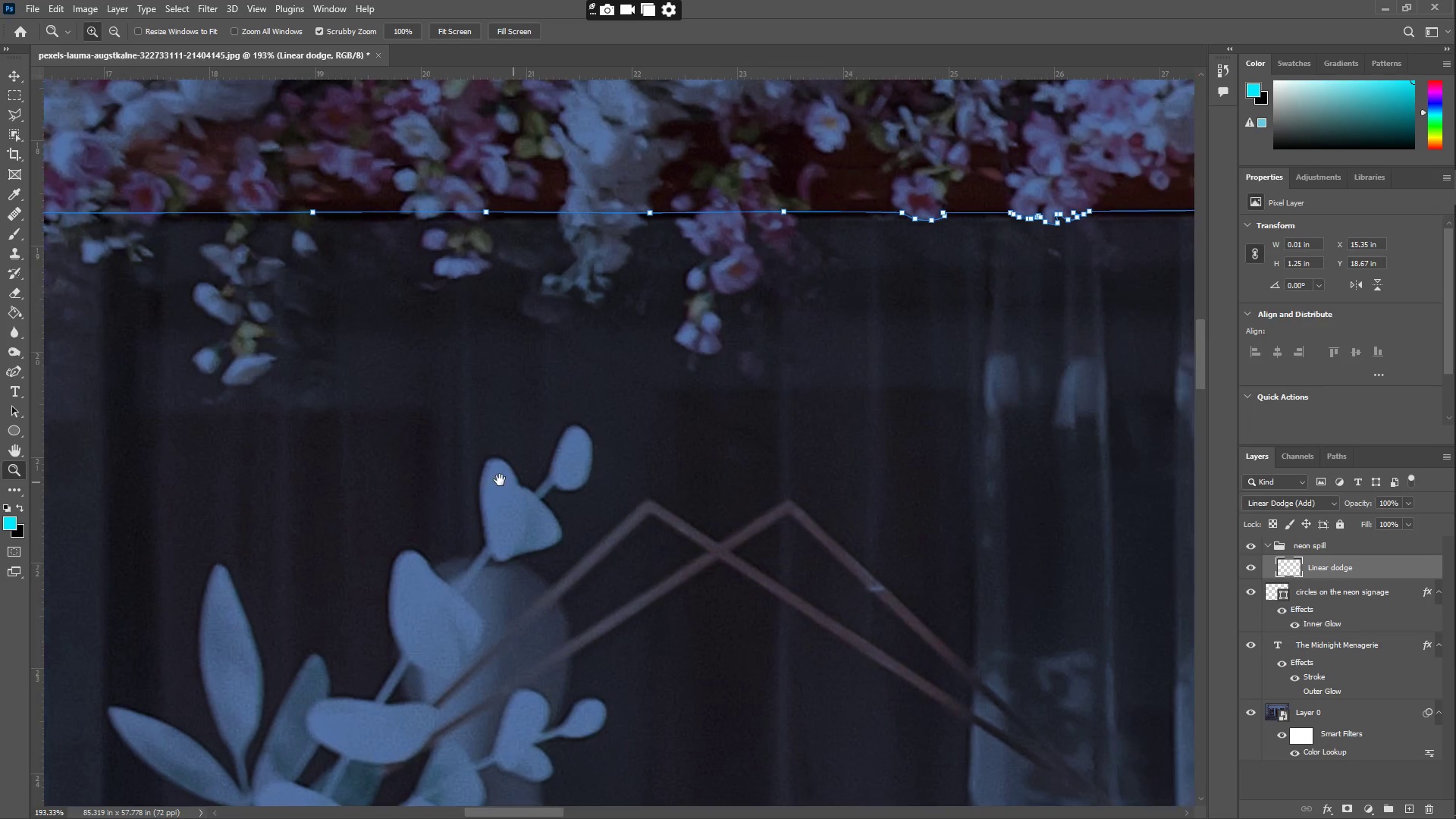 
left_click_drag(start_coordinate=[794, 623], to_coordinate=[570, 415])
 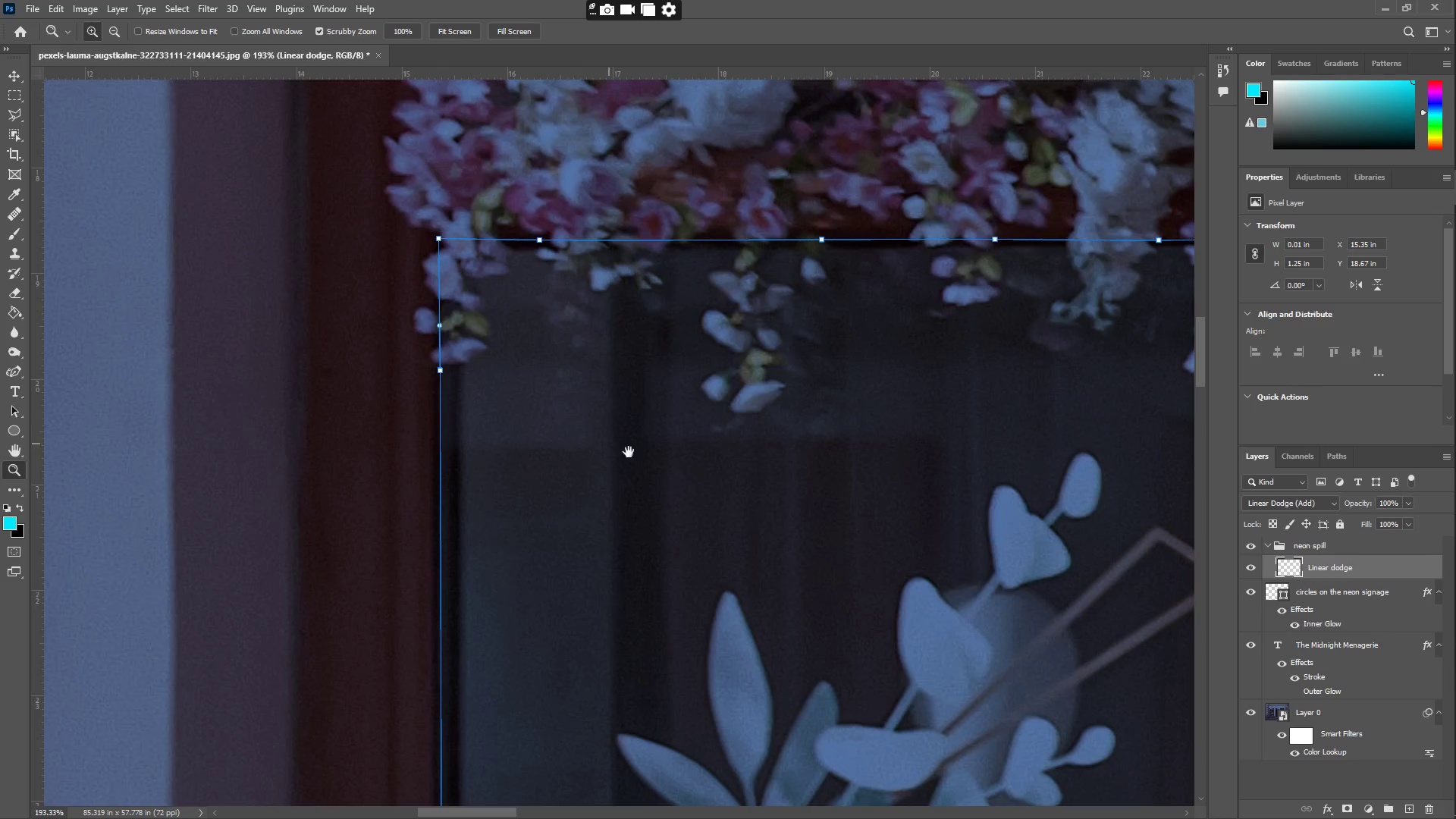 
left_click_drag(start_coordinate=[717, 489], to_coordinate=[497, 453])
 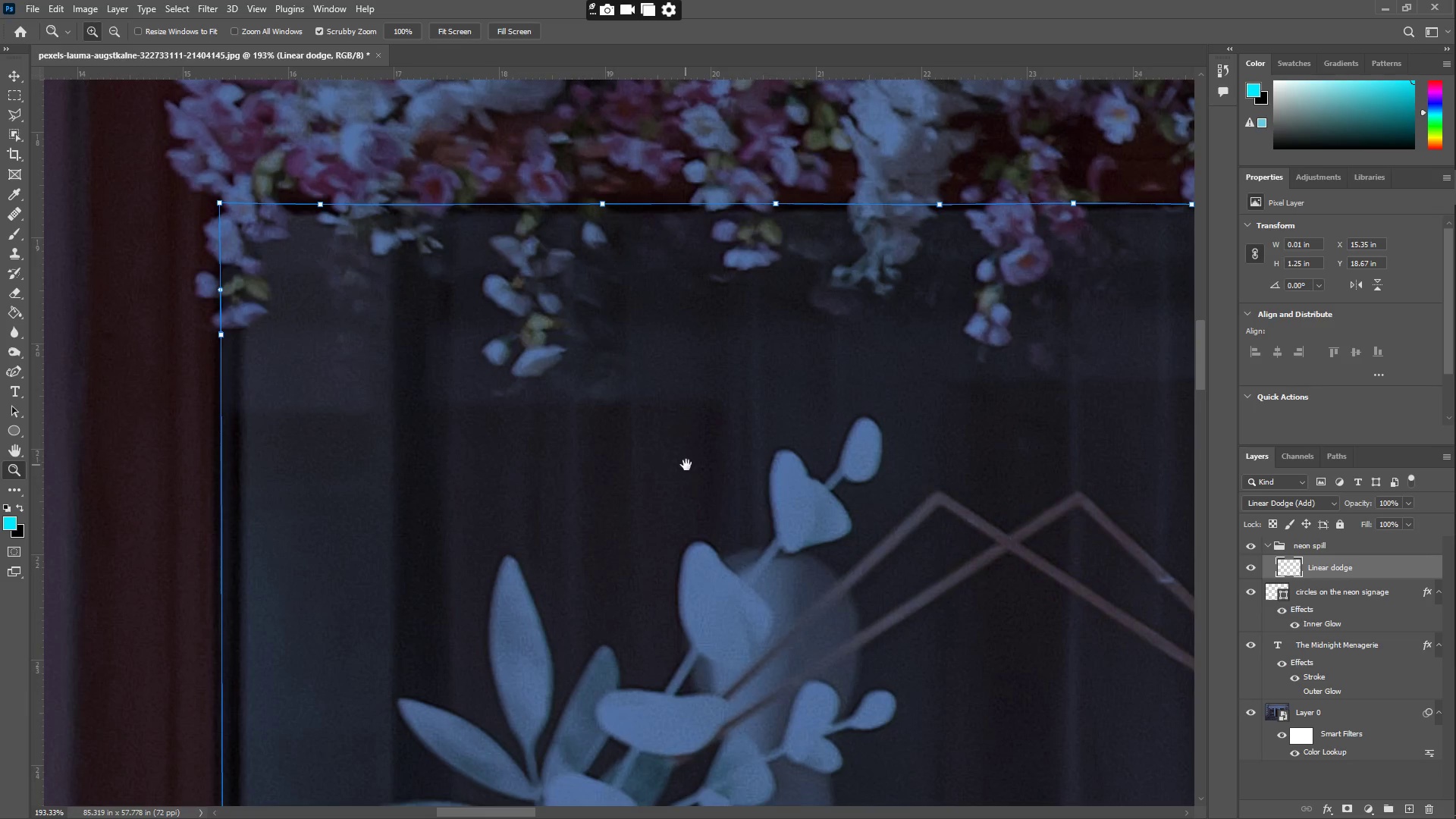 
left_click_drag(start_coordinate=[686, 465], to_coordinate=[500, 472])
 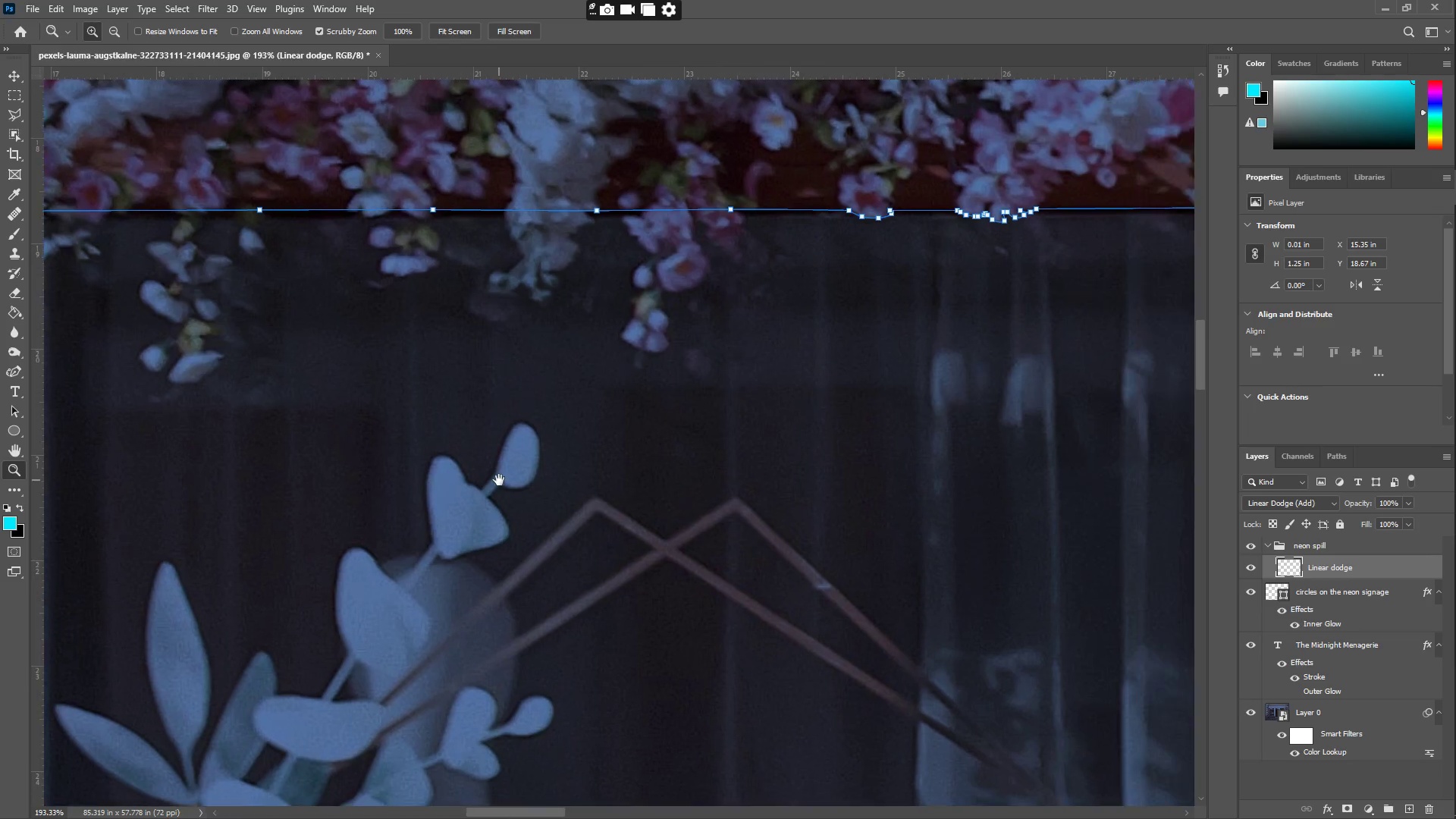 
hold_key(key=Space, duration=1.5)
 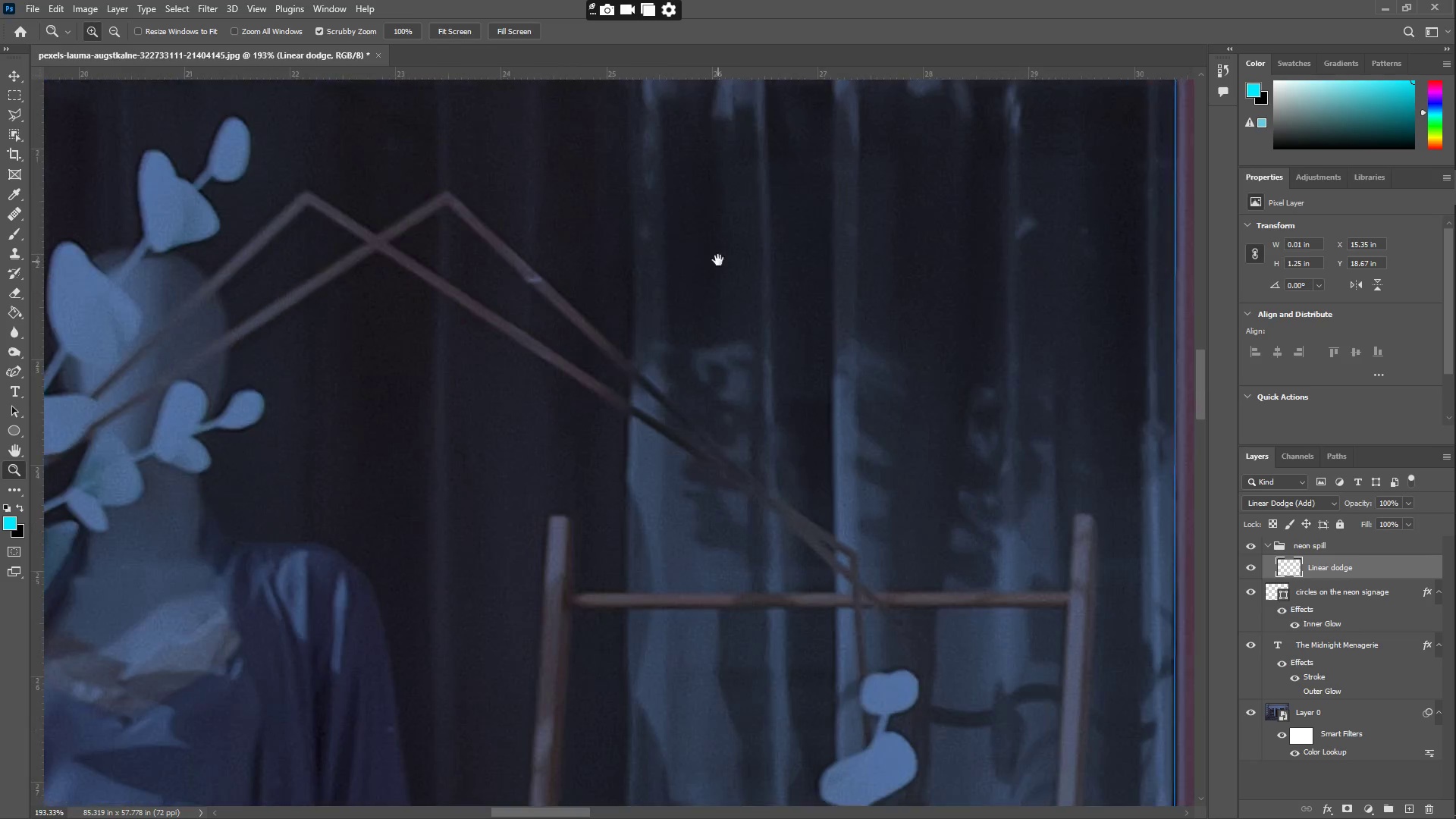 
left_click_drag(start_coordinate=[645, 482], to_coordinate=[499, 480])
 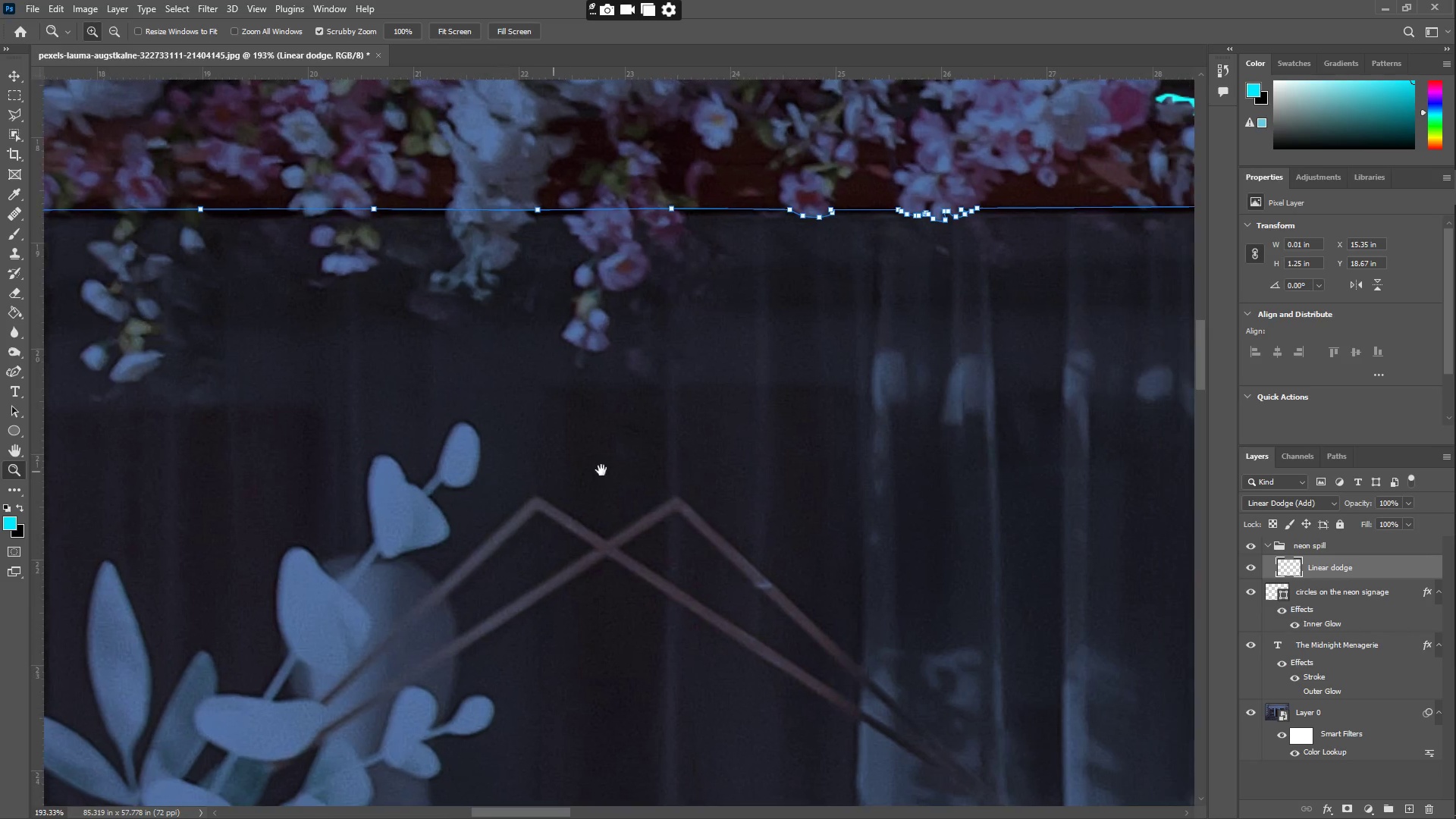 
left_click_drag(start_coordinate=[642, 473], to_coordinate=[514, 422])
 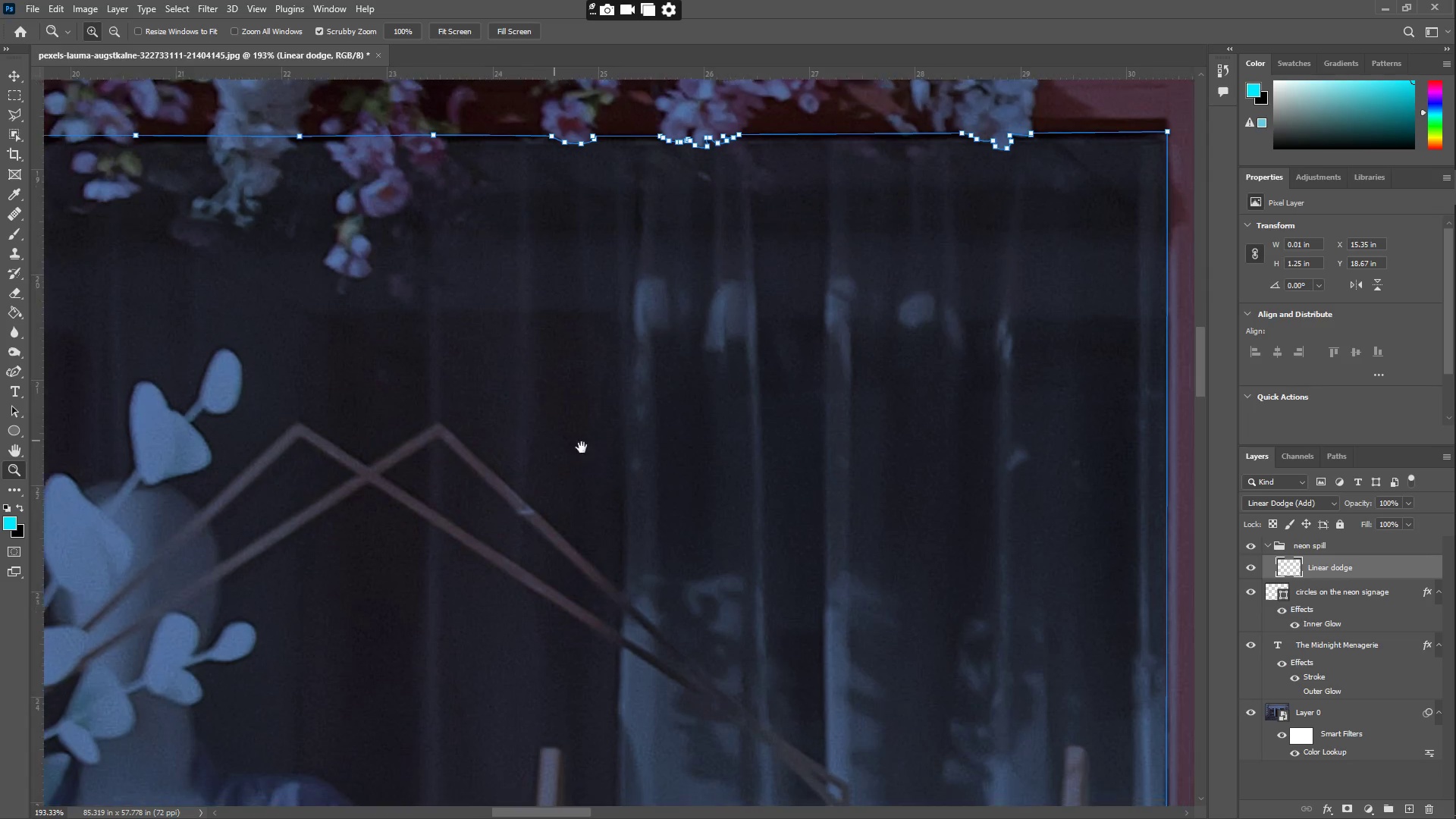 
left_click_drag(start_coordinate=[681, 476], to_coordinate=[718, 260])
 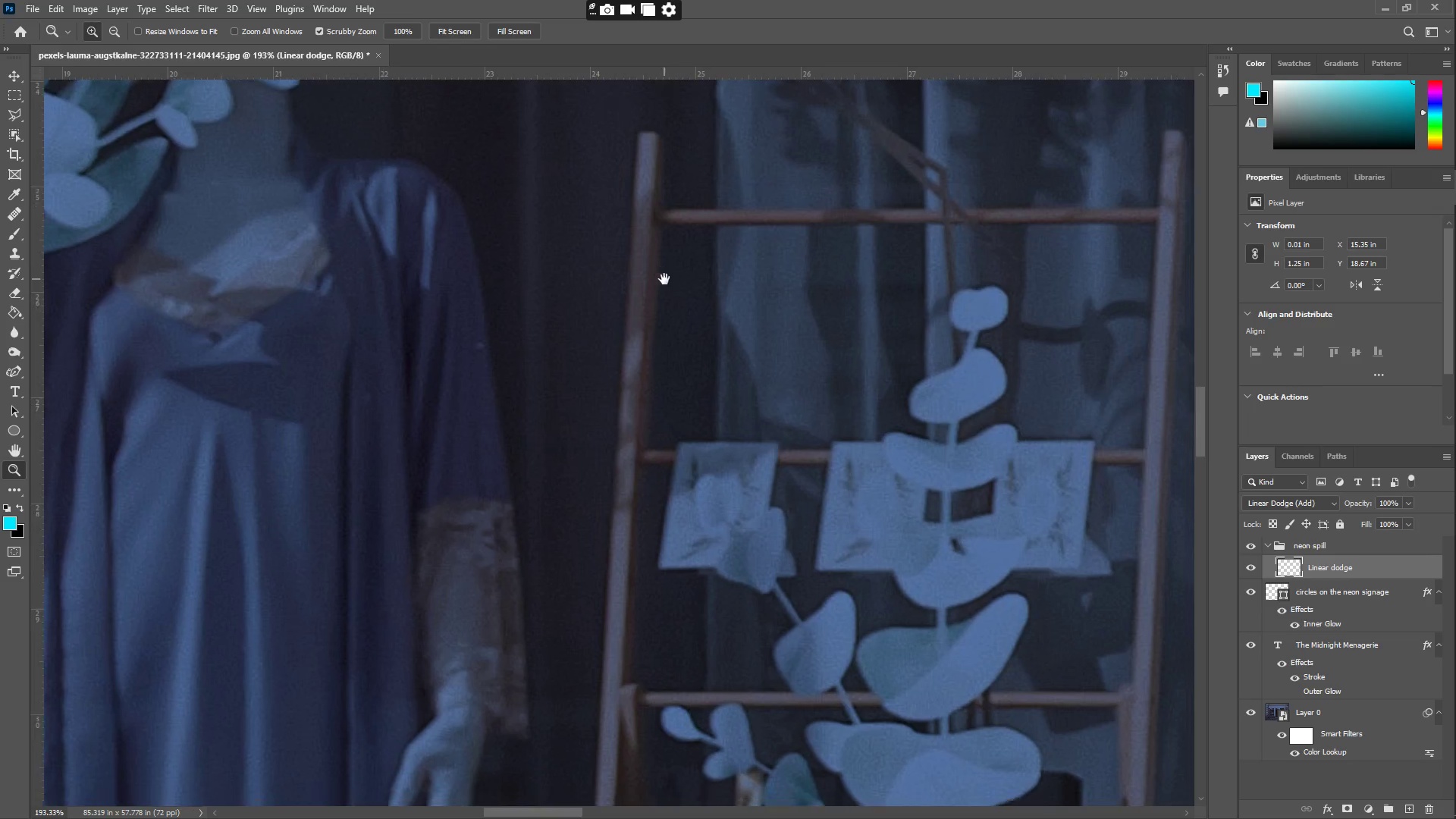 
hold_key(key=Space, duration=1.51)
 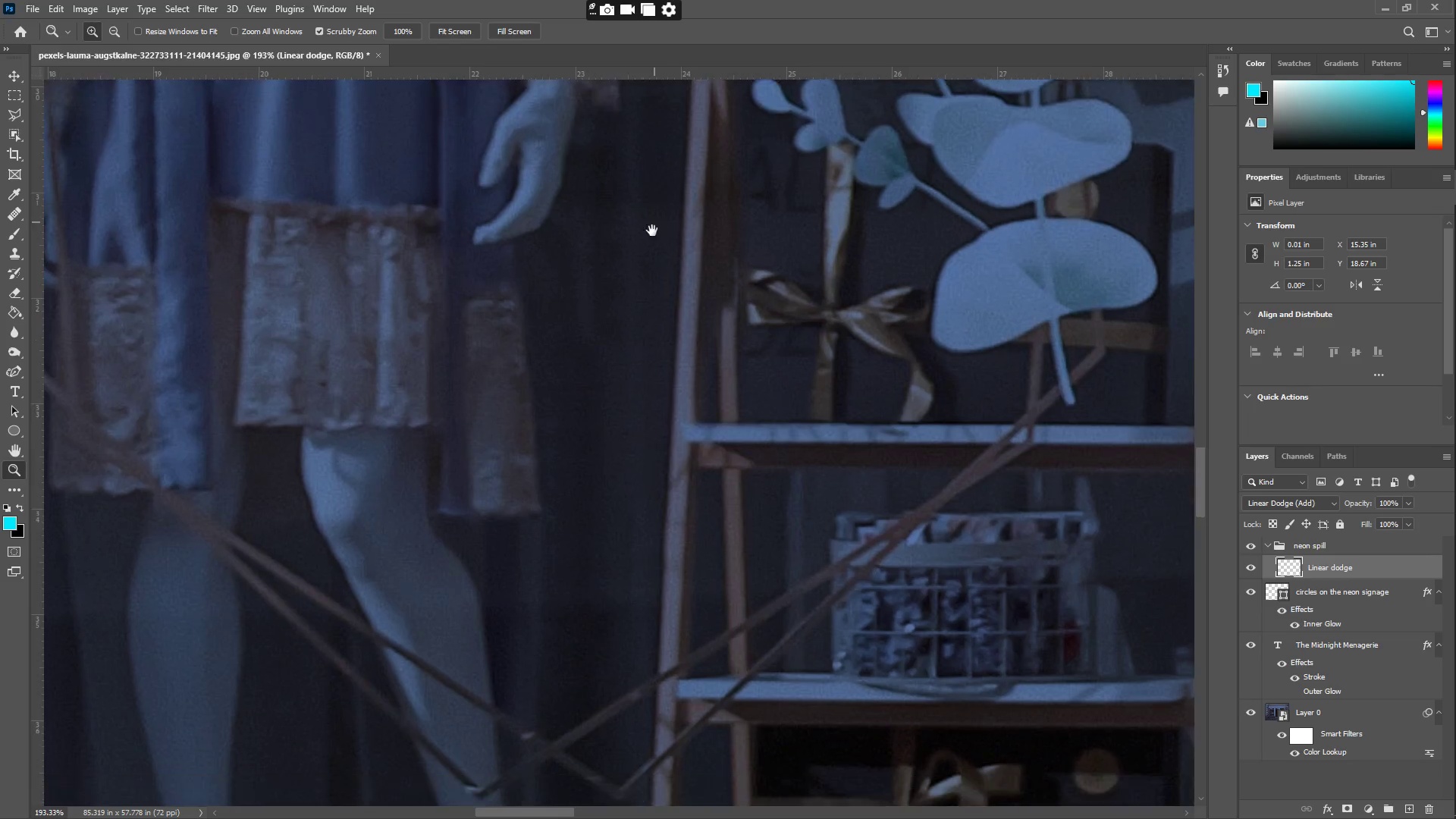 
left_click_drag(start_coordinate=[666, 460], to_coordinate=[664, 279])
 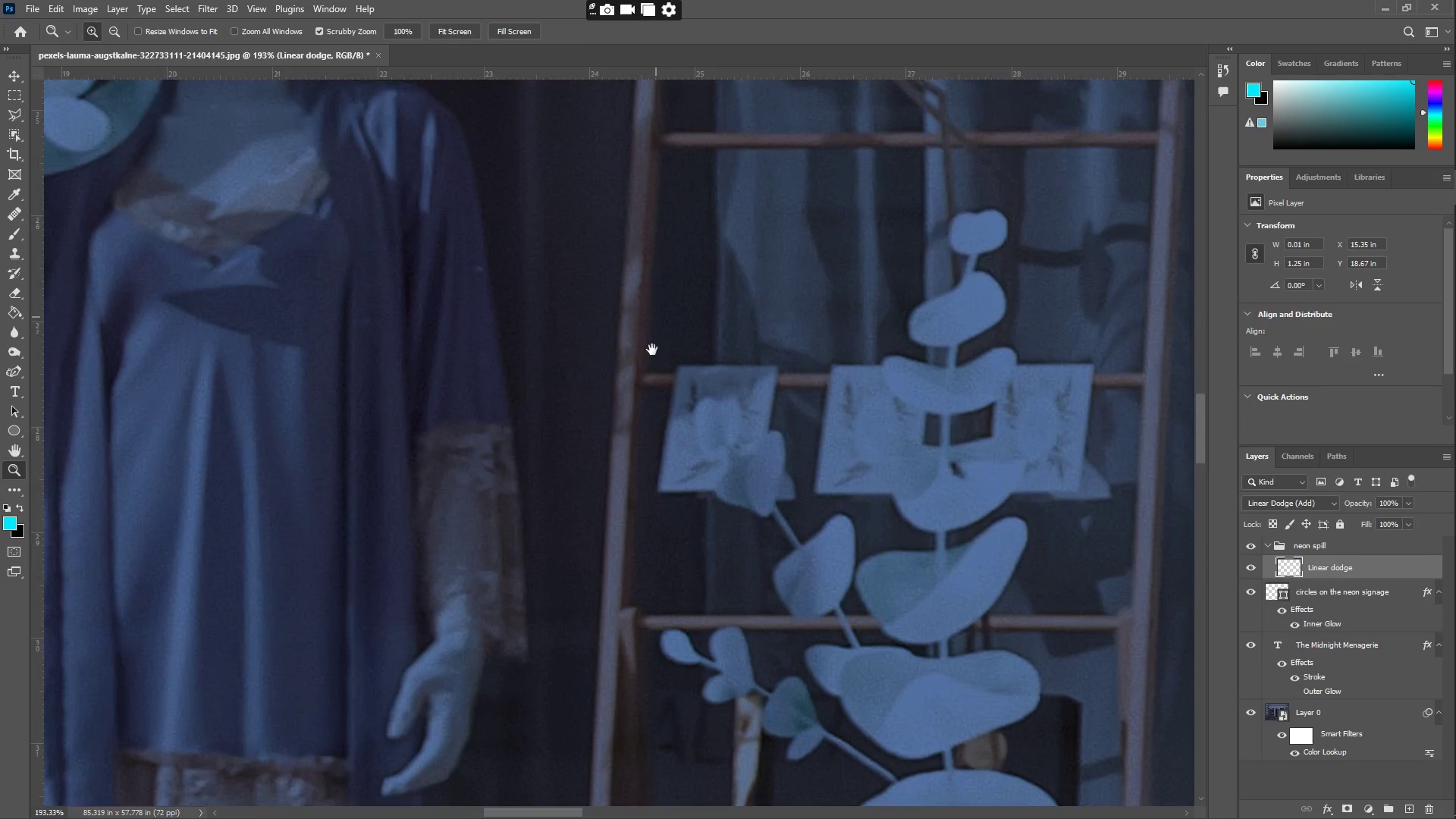 
left_click_drag(start_coordinate=[646, 418], to_coordinate=[695, 270])
 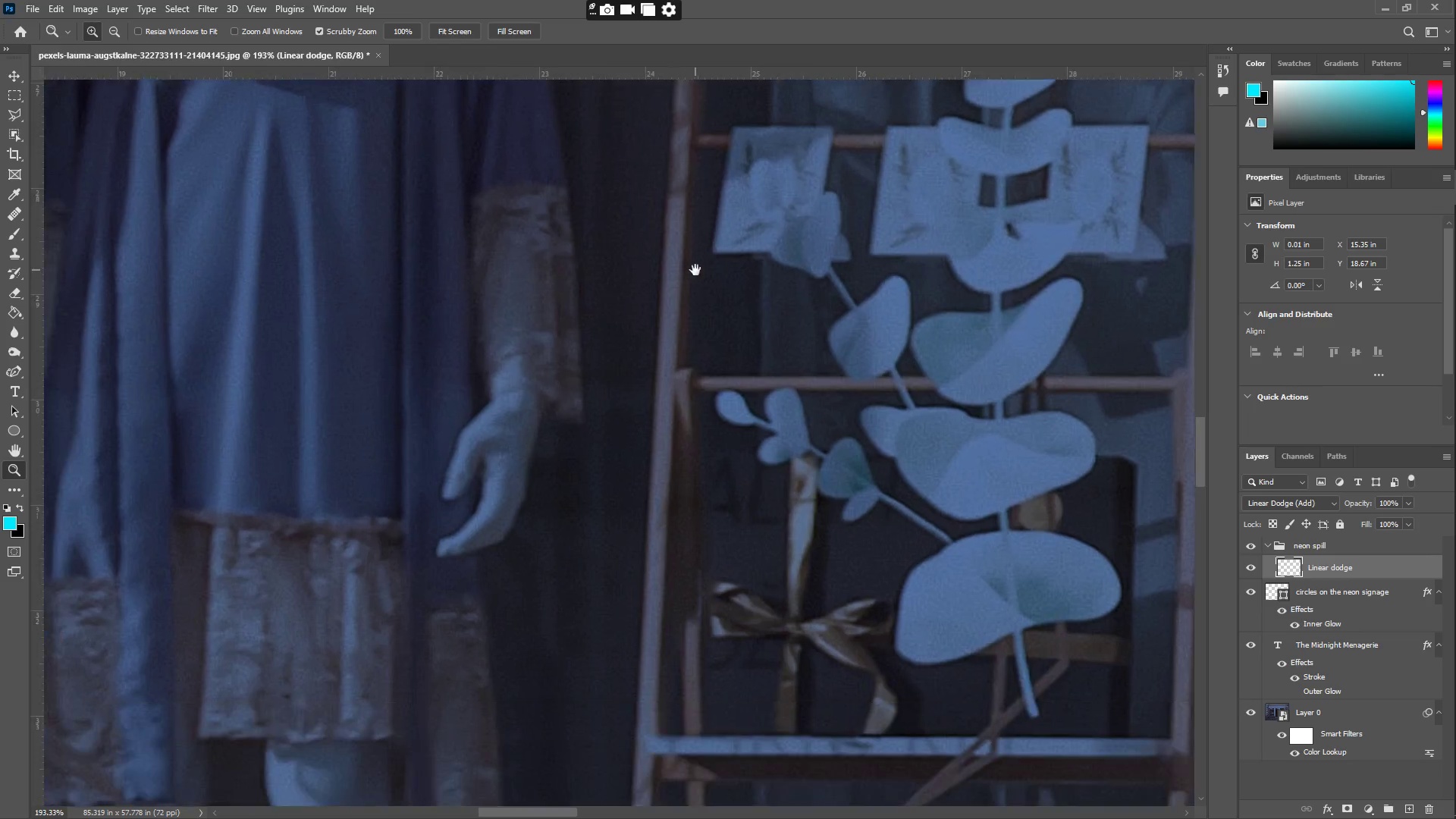 
hold_key(key=Space, duration=1.52)
 